 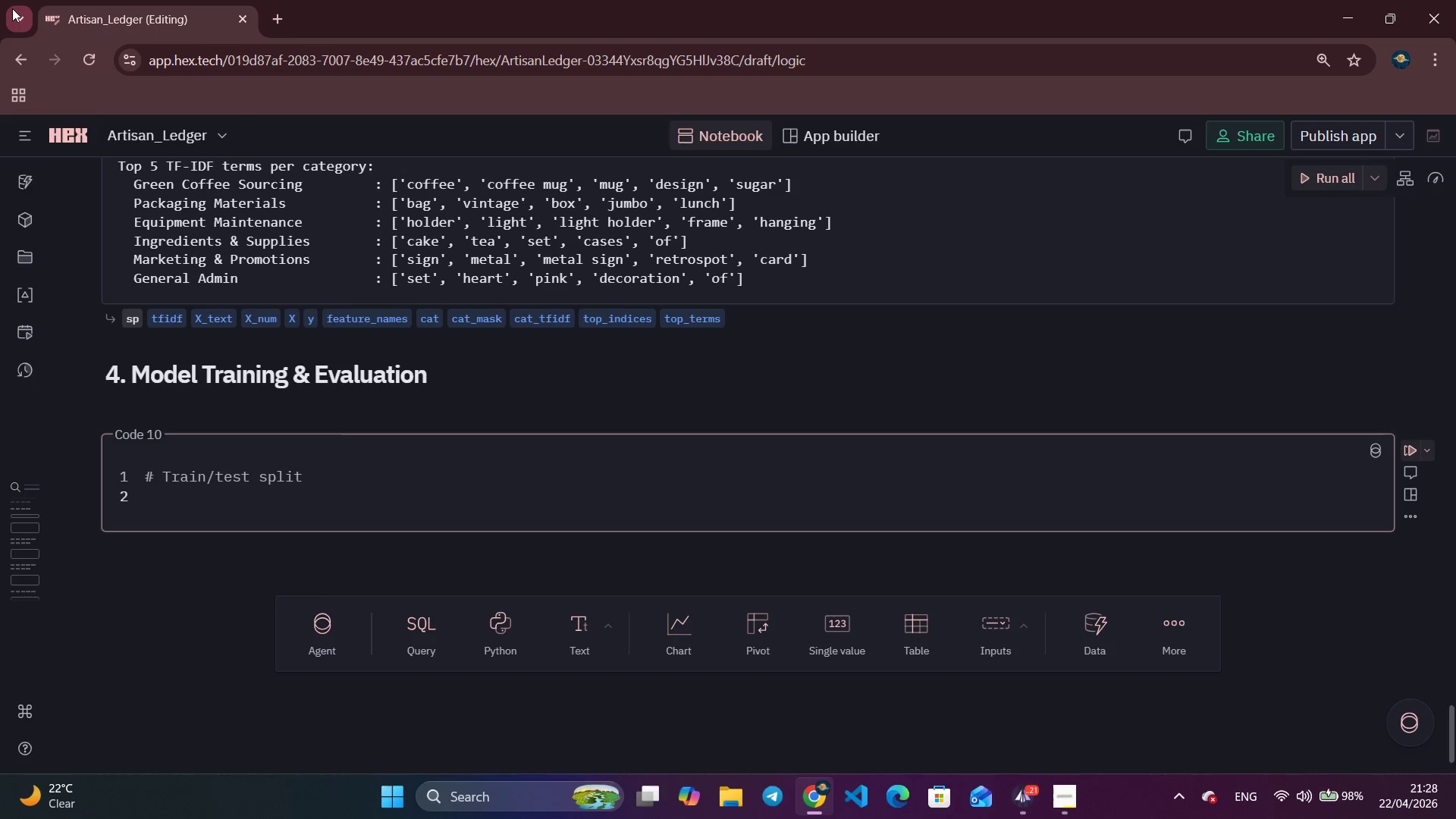 
key(Shift+ShiftRight)
 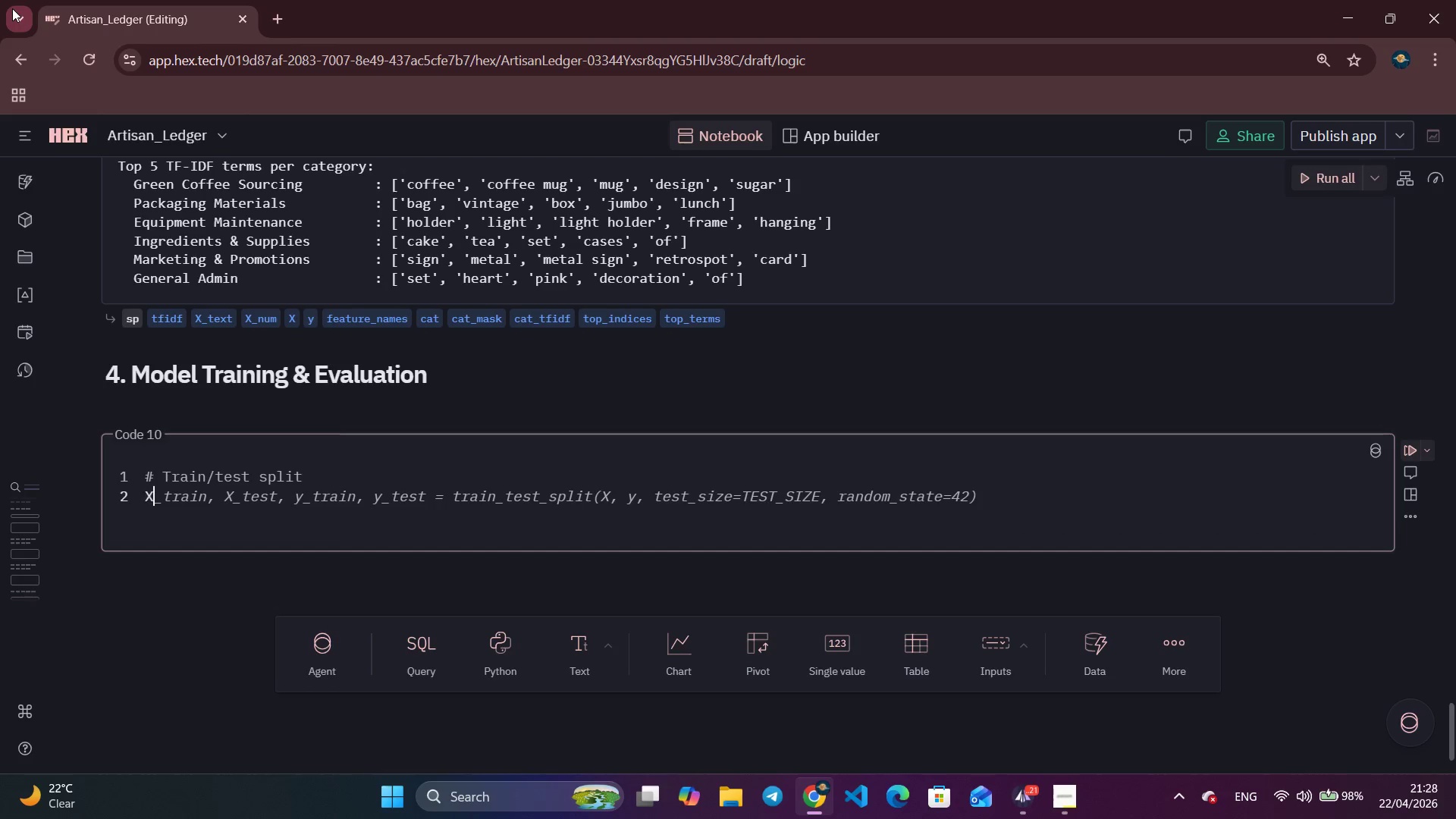 
key(Shift+X)
 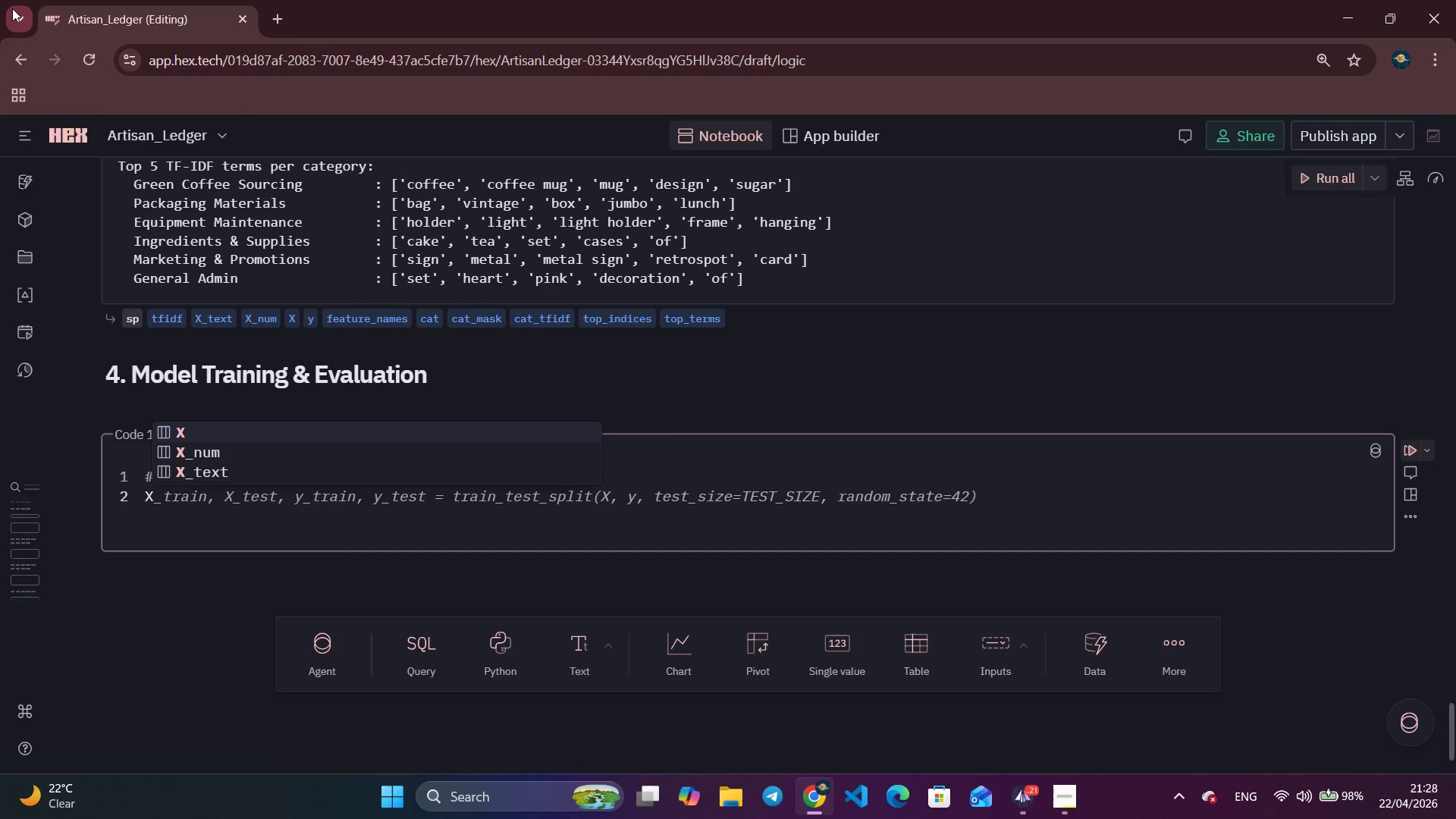 
key(Control+ArrowRight)
 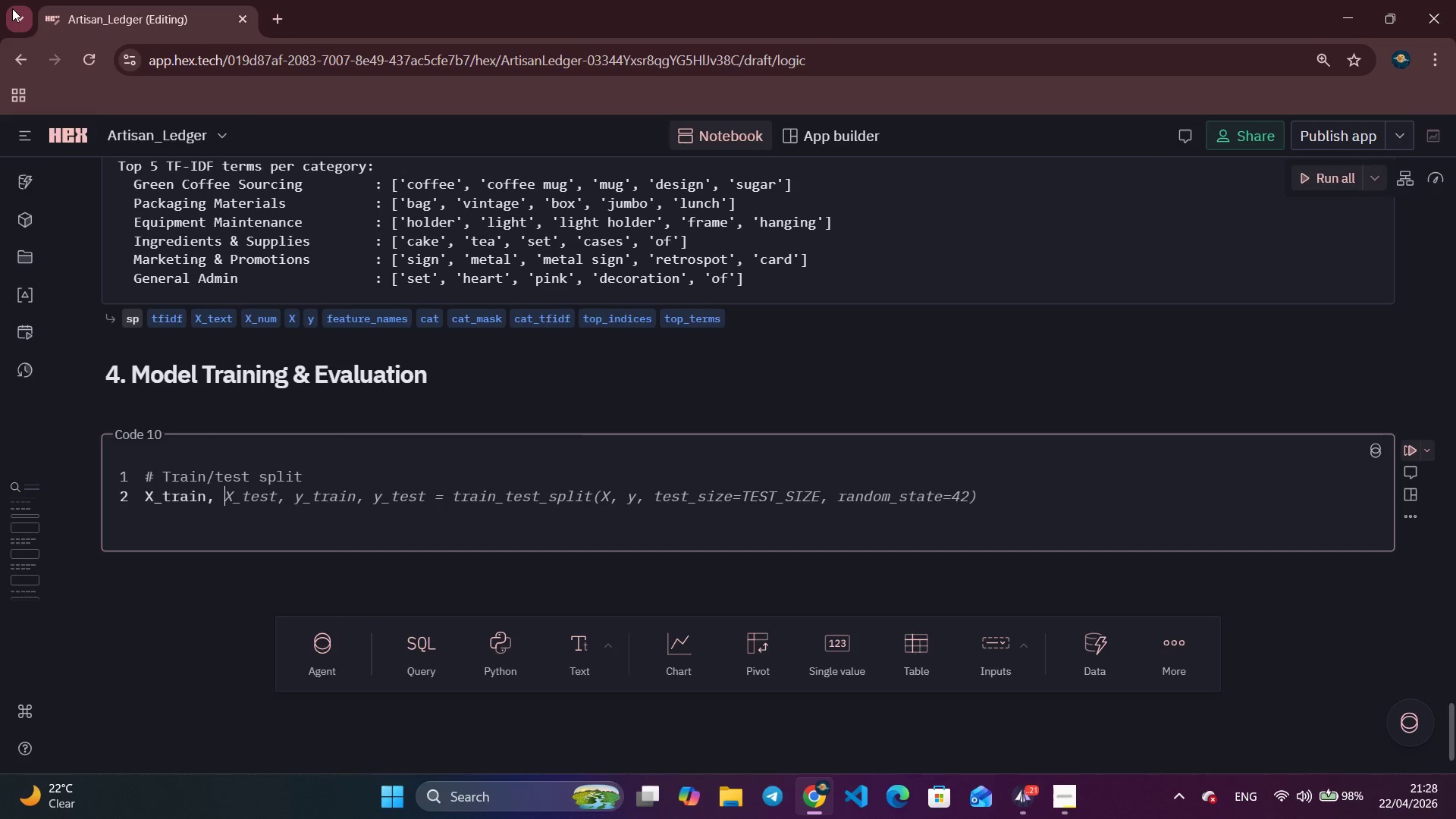 
key(Control+ArrowRight)
 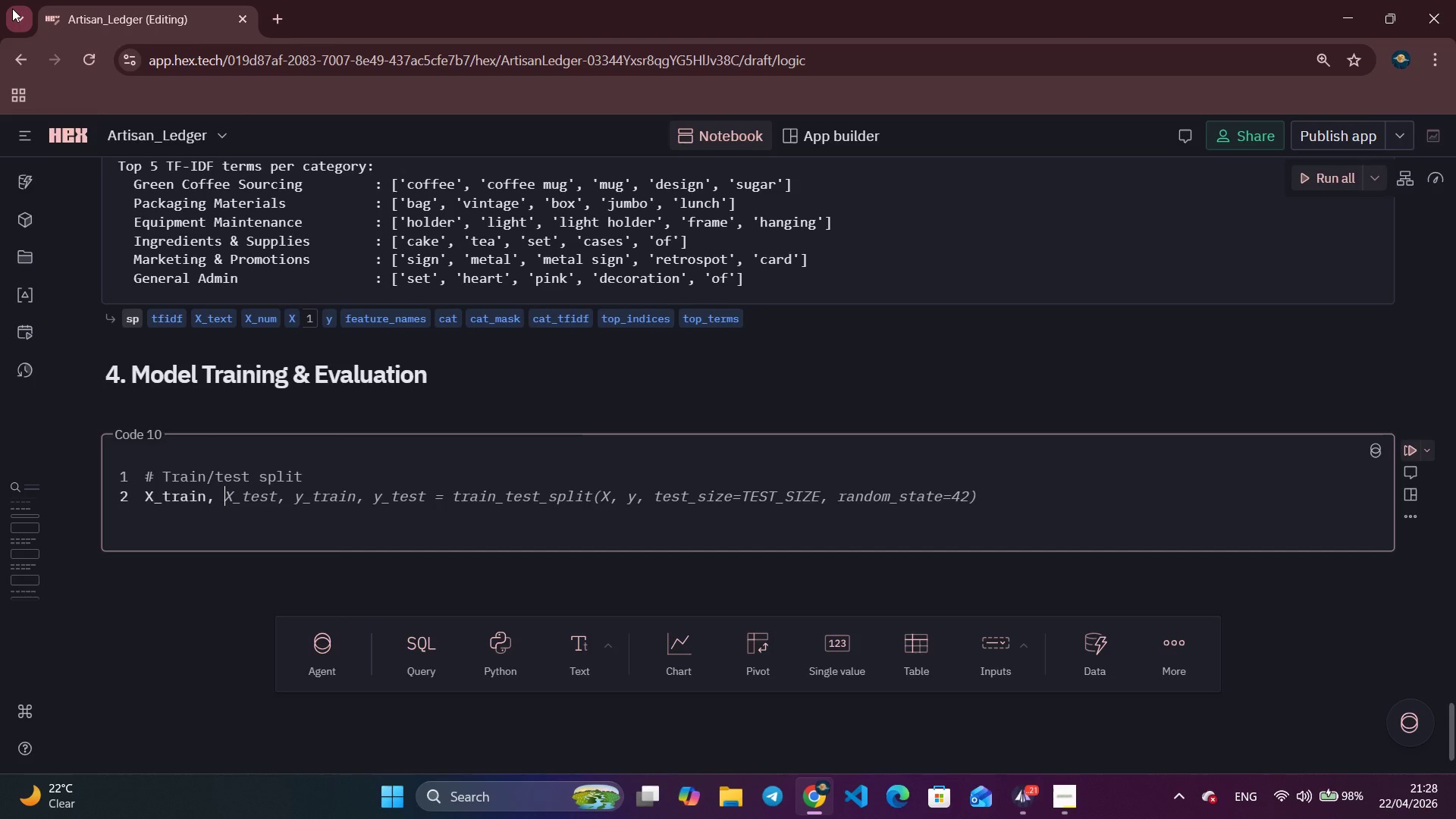 
key(Control+ArrowRight)
 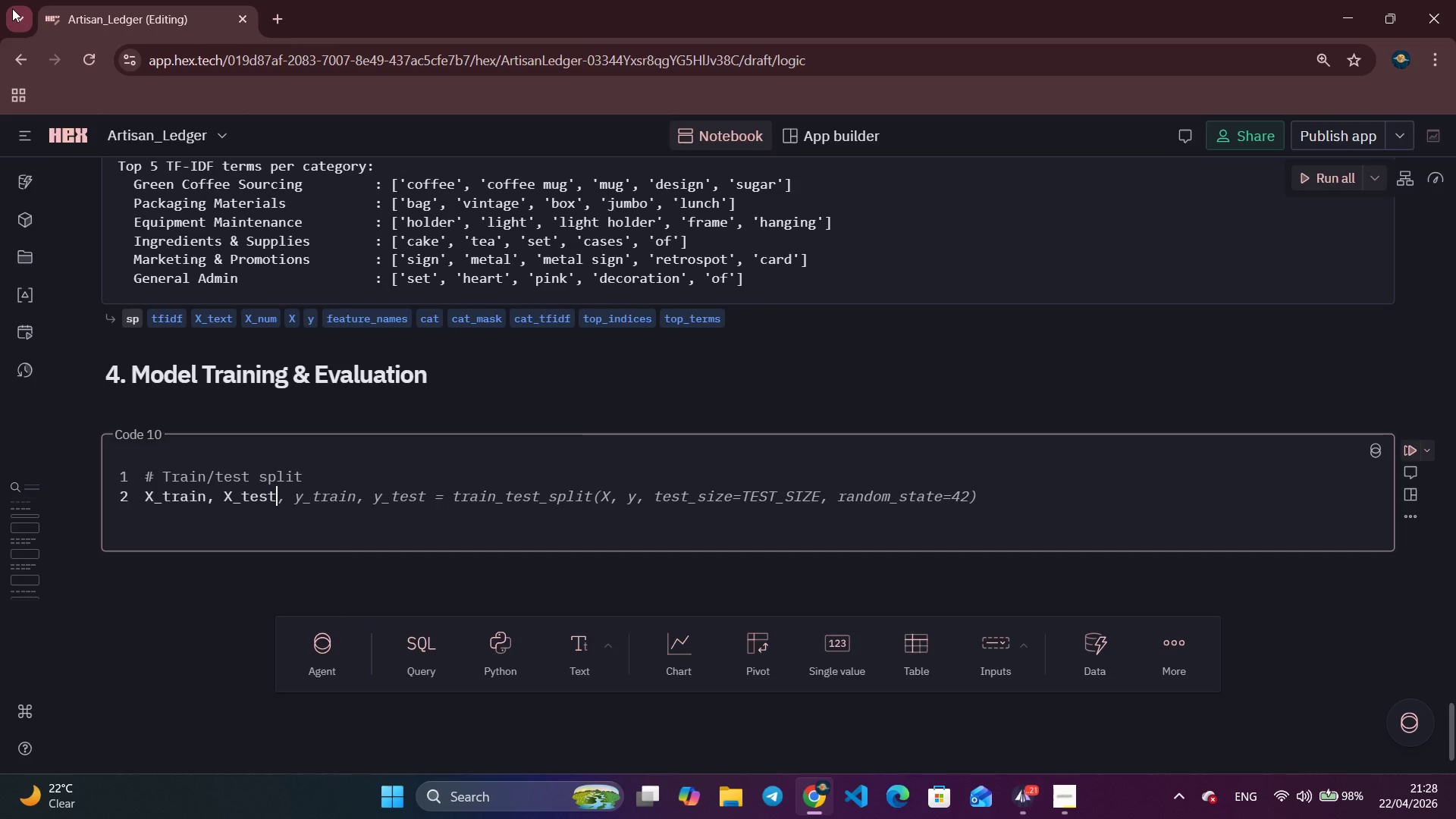 
key(Control+ArrowRight)
 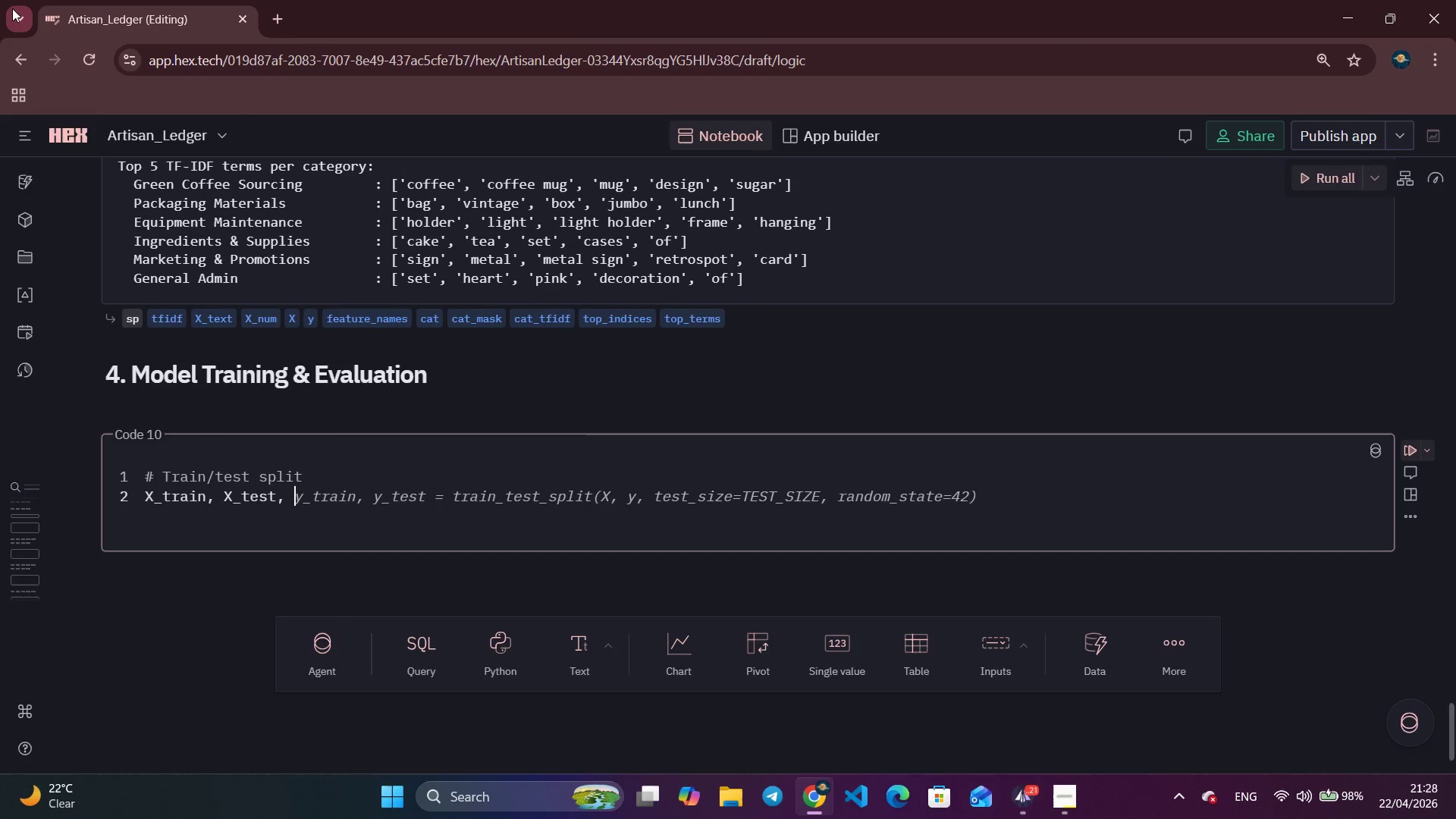 
key(Control+ArrowRight)
 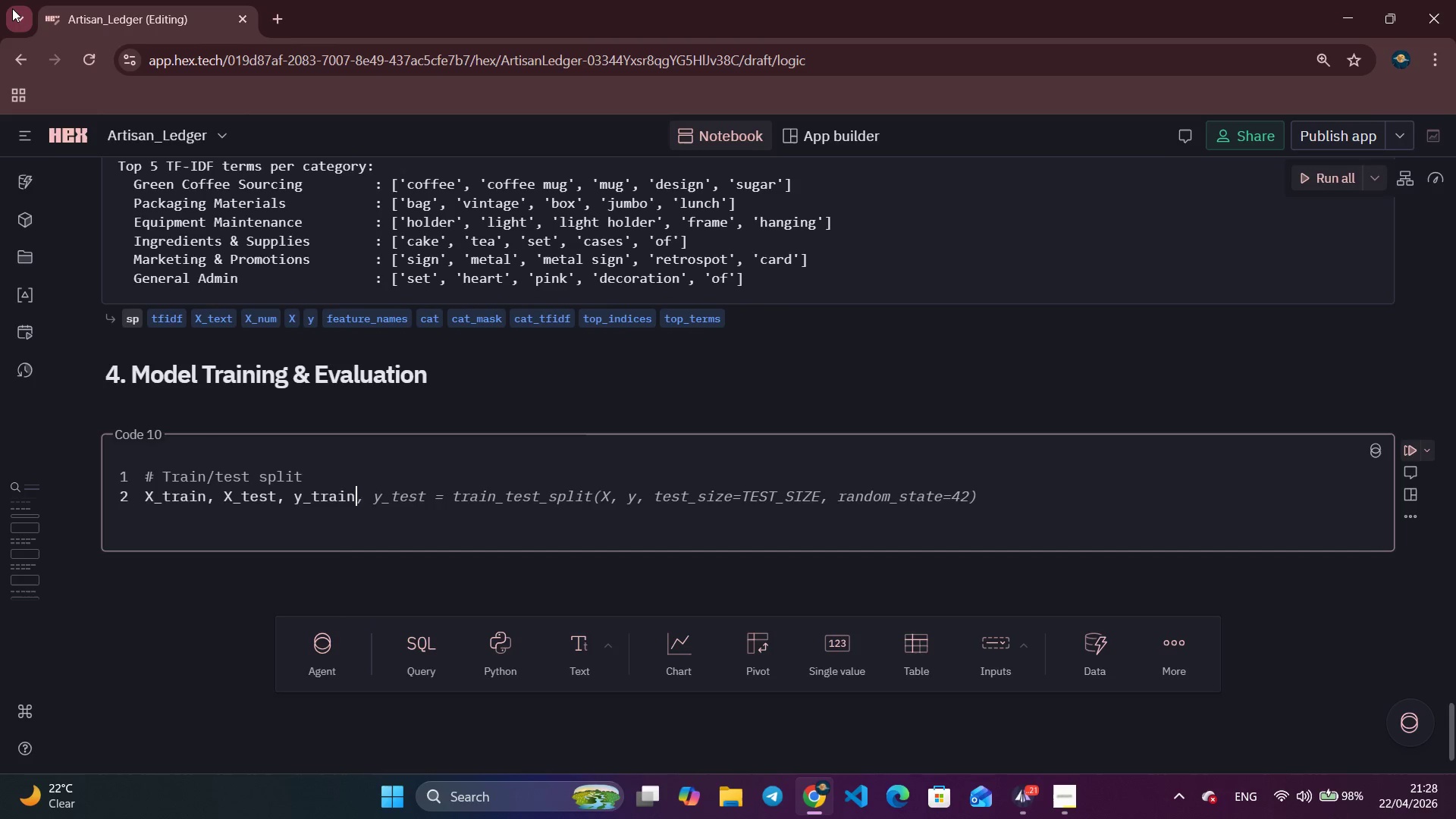 
key(Control+ArrowRight)
 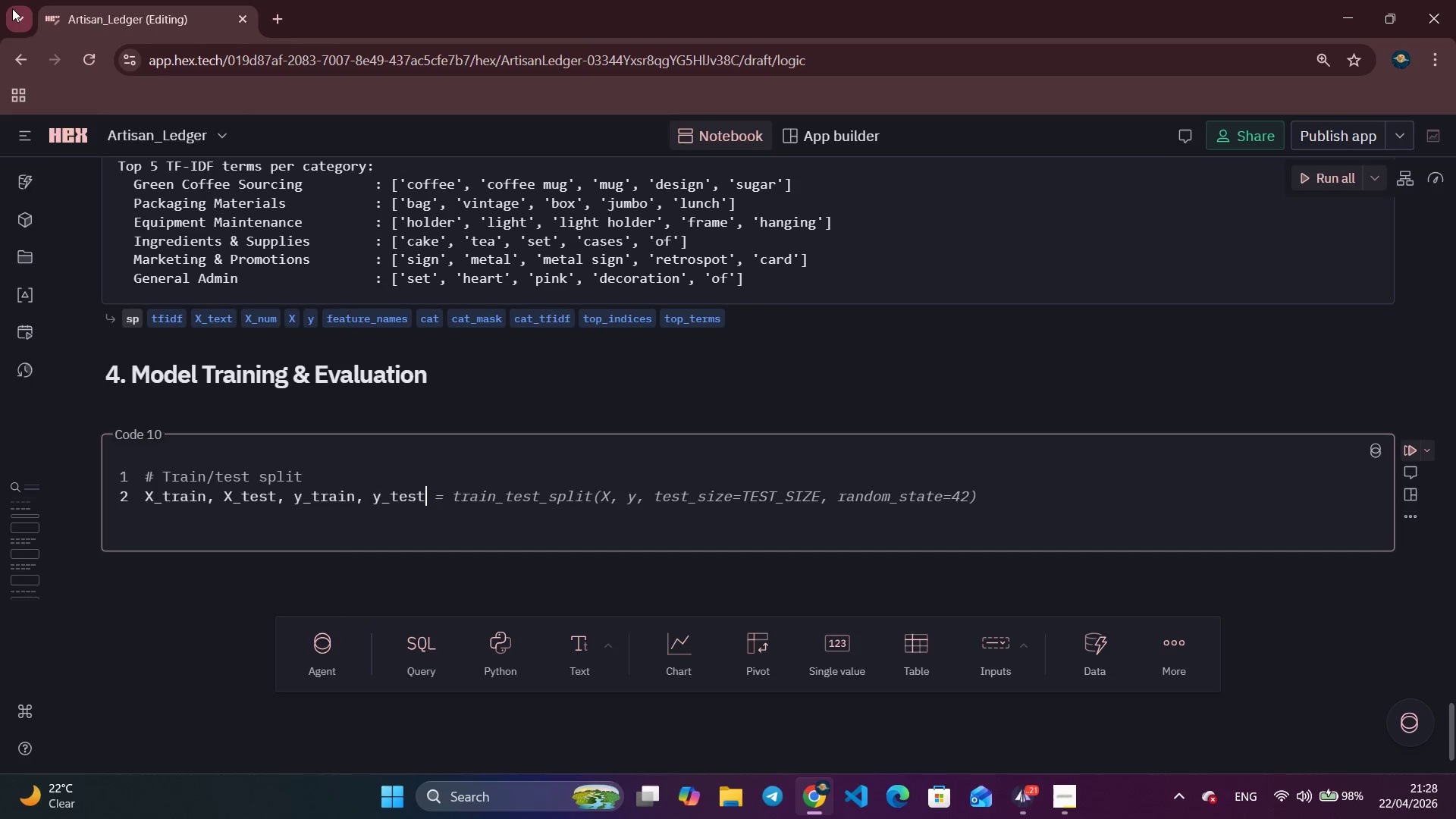 
key(Control+ArrowRight)
 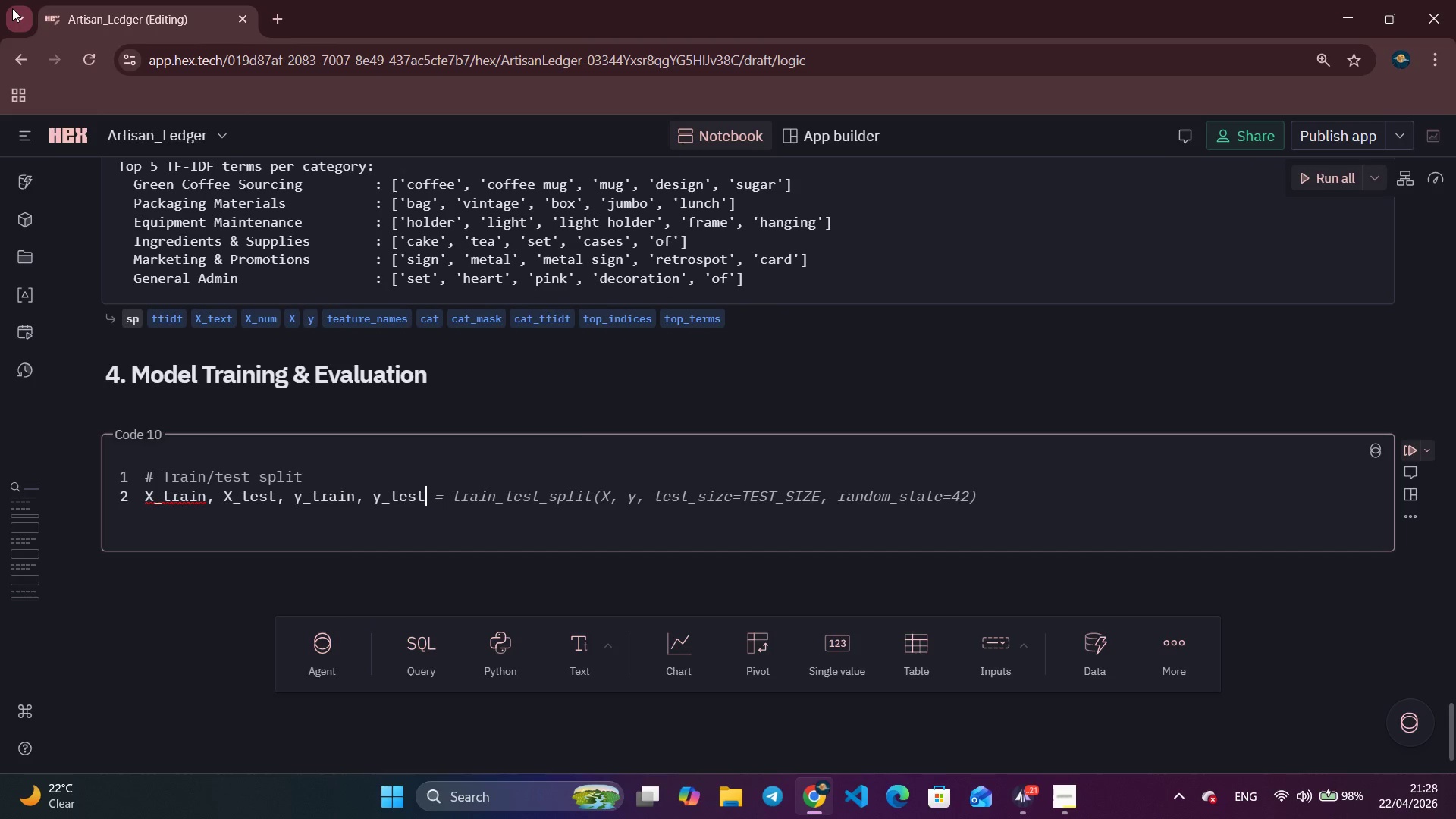 
key(Control+ArrowRight)
 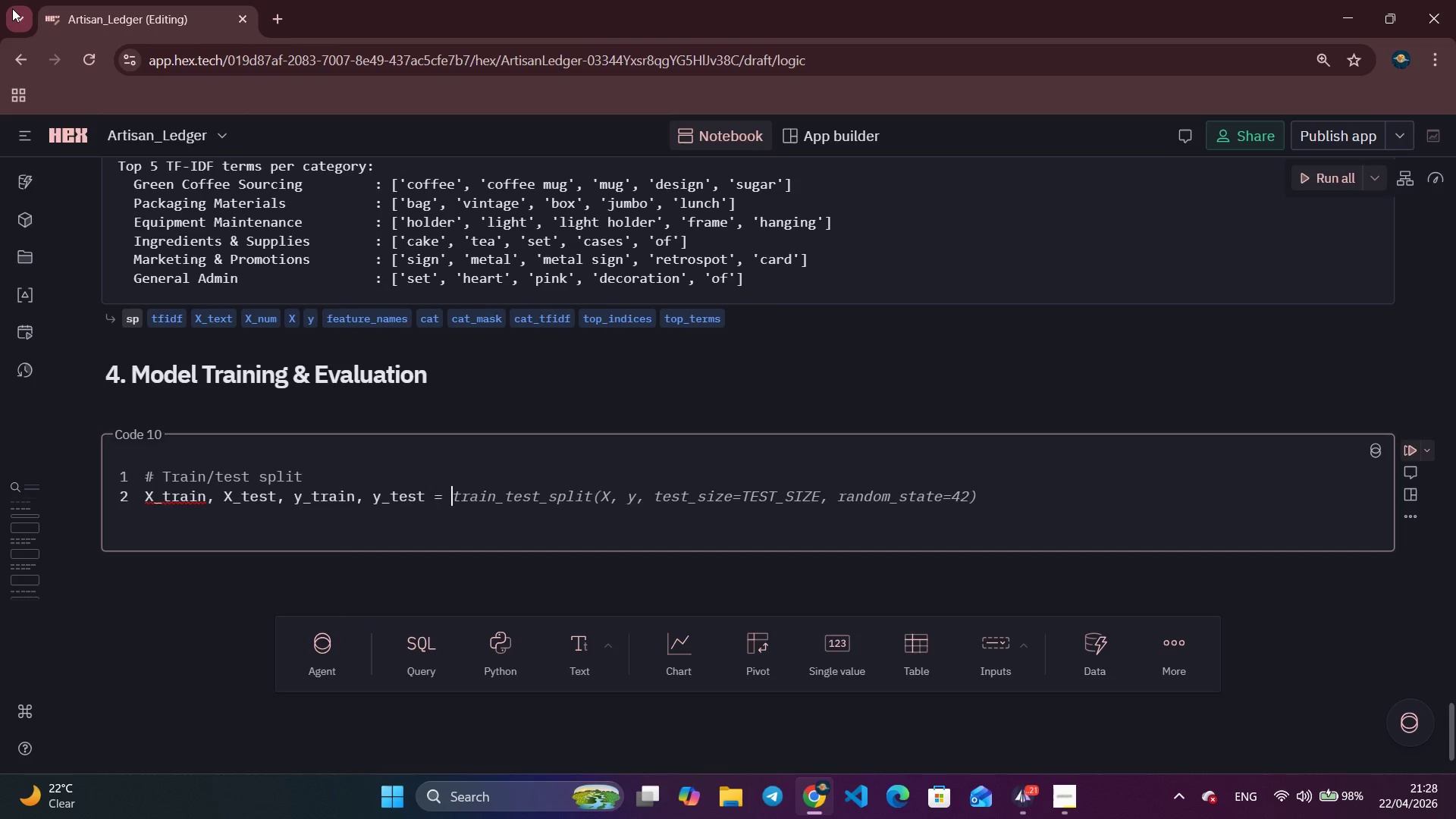 
key(Control+ArrowRight)
 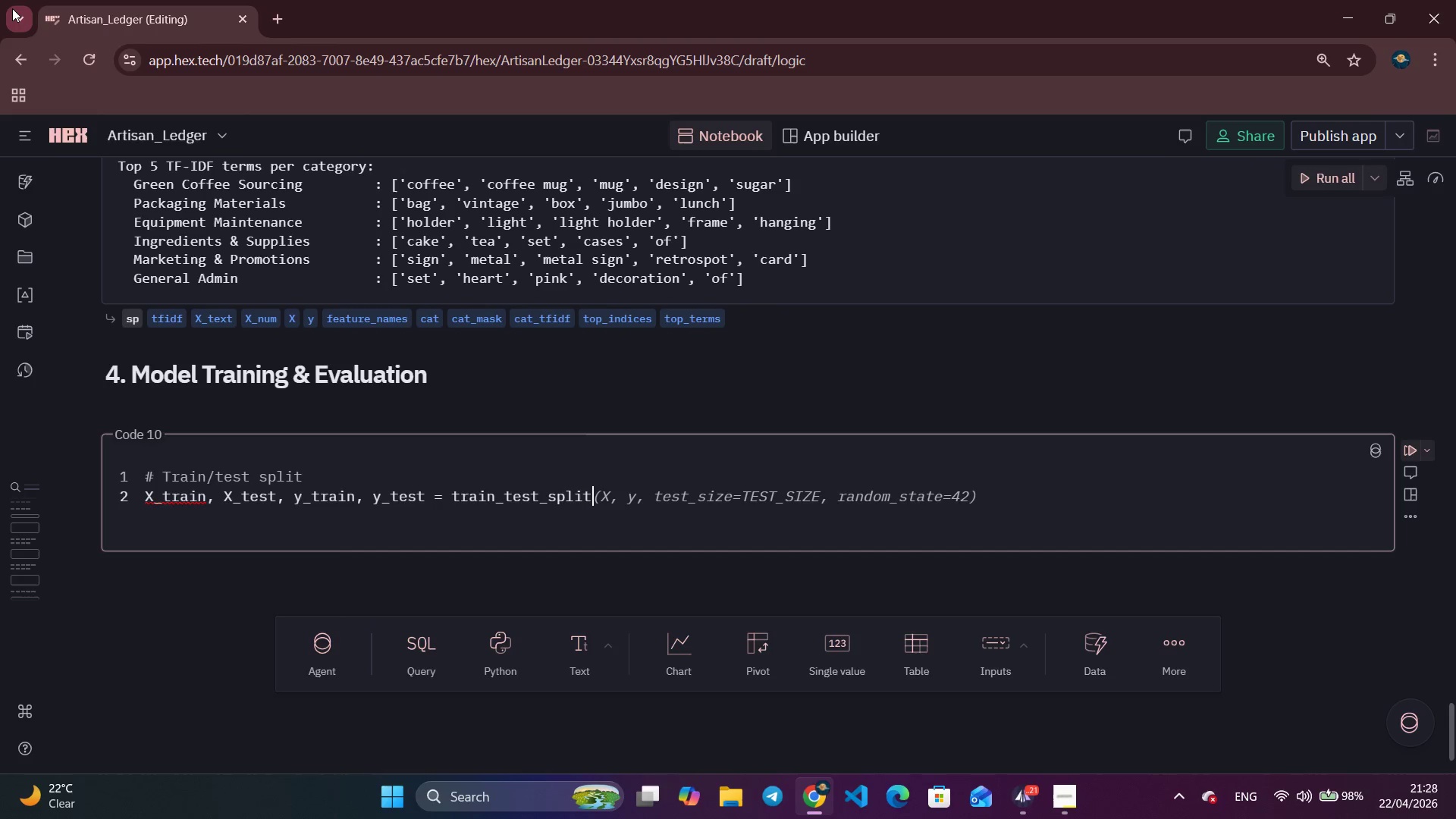 
key(Control+ArrowRight)
 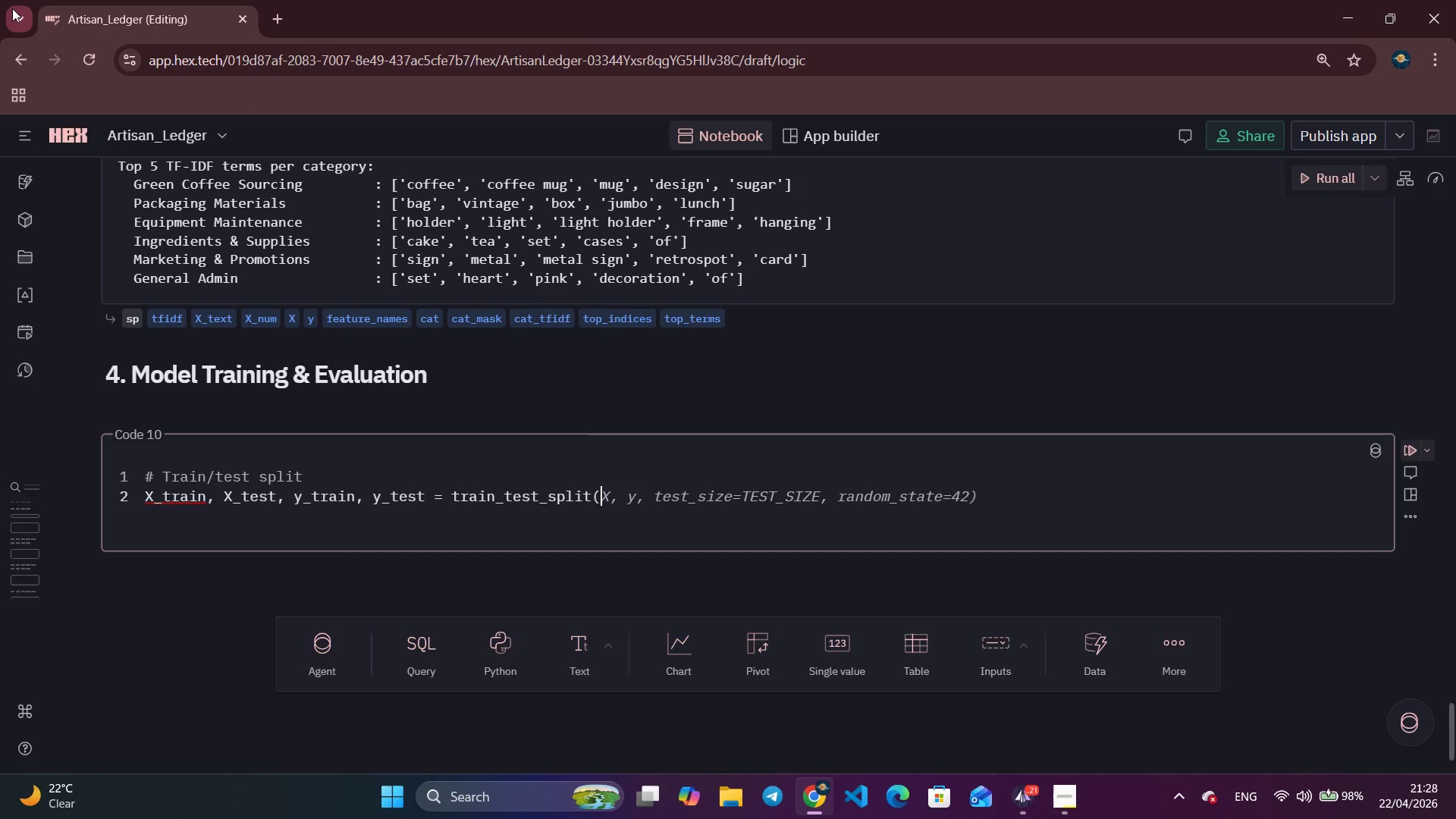 
key(Control+ArrowRight)
 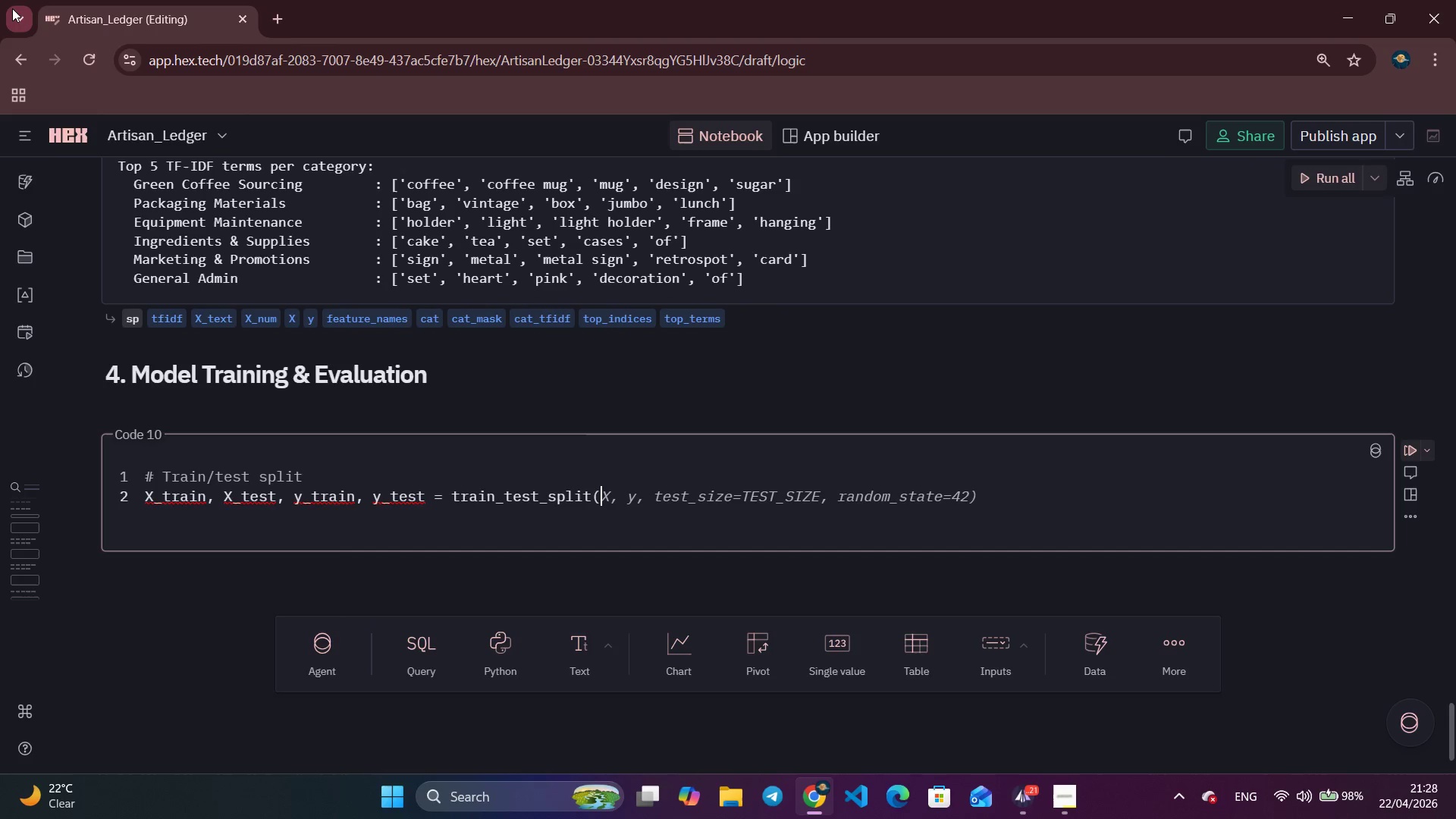 
key(Control+ArrowRight)
 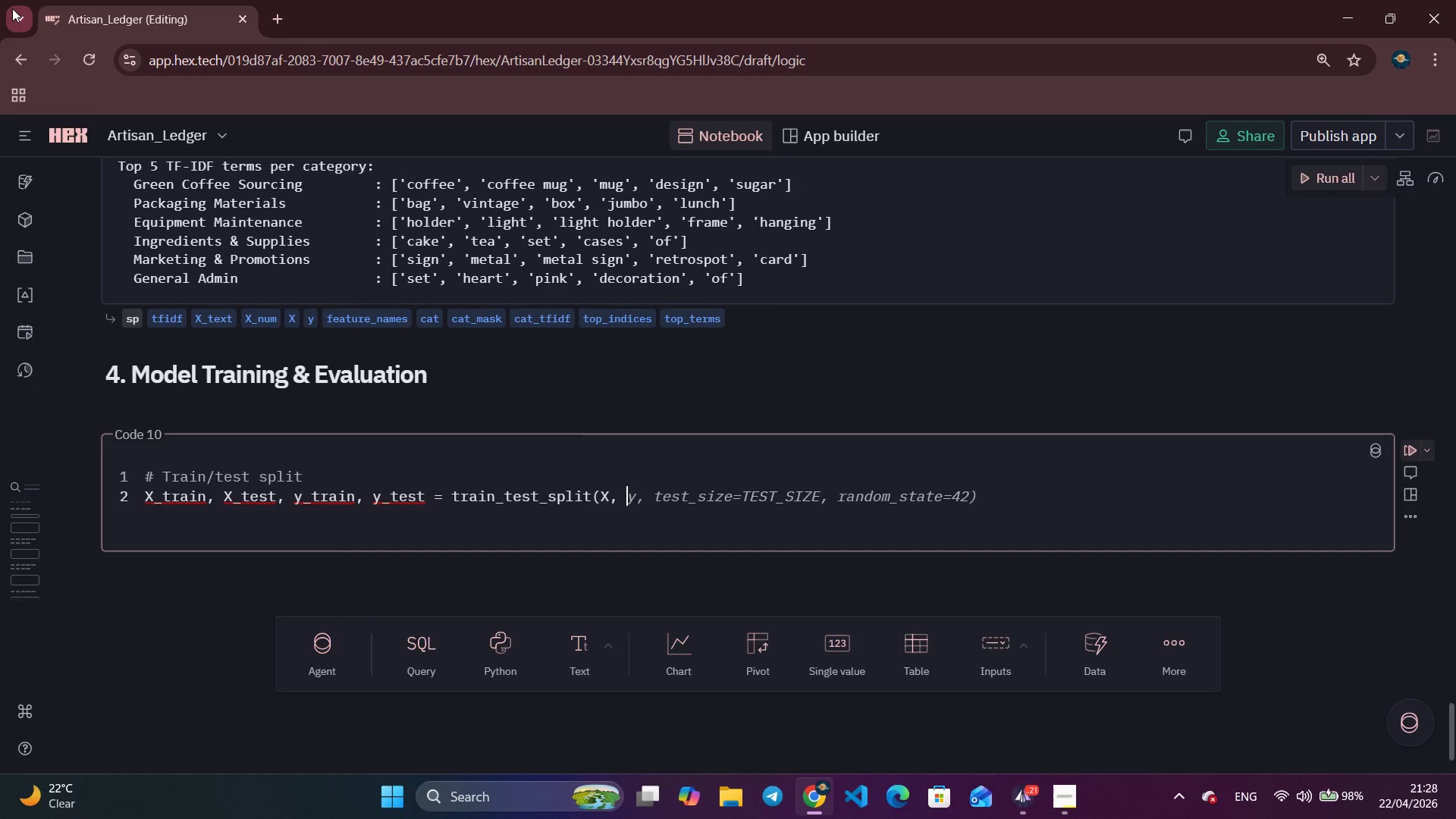 
key(Control+ArrowRight)
 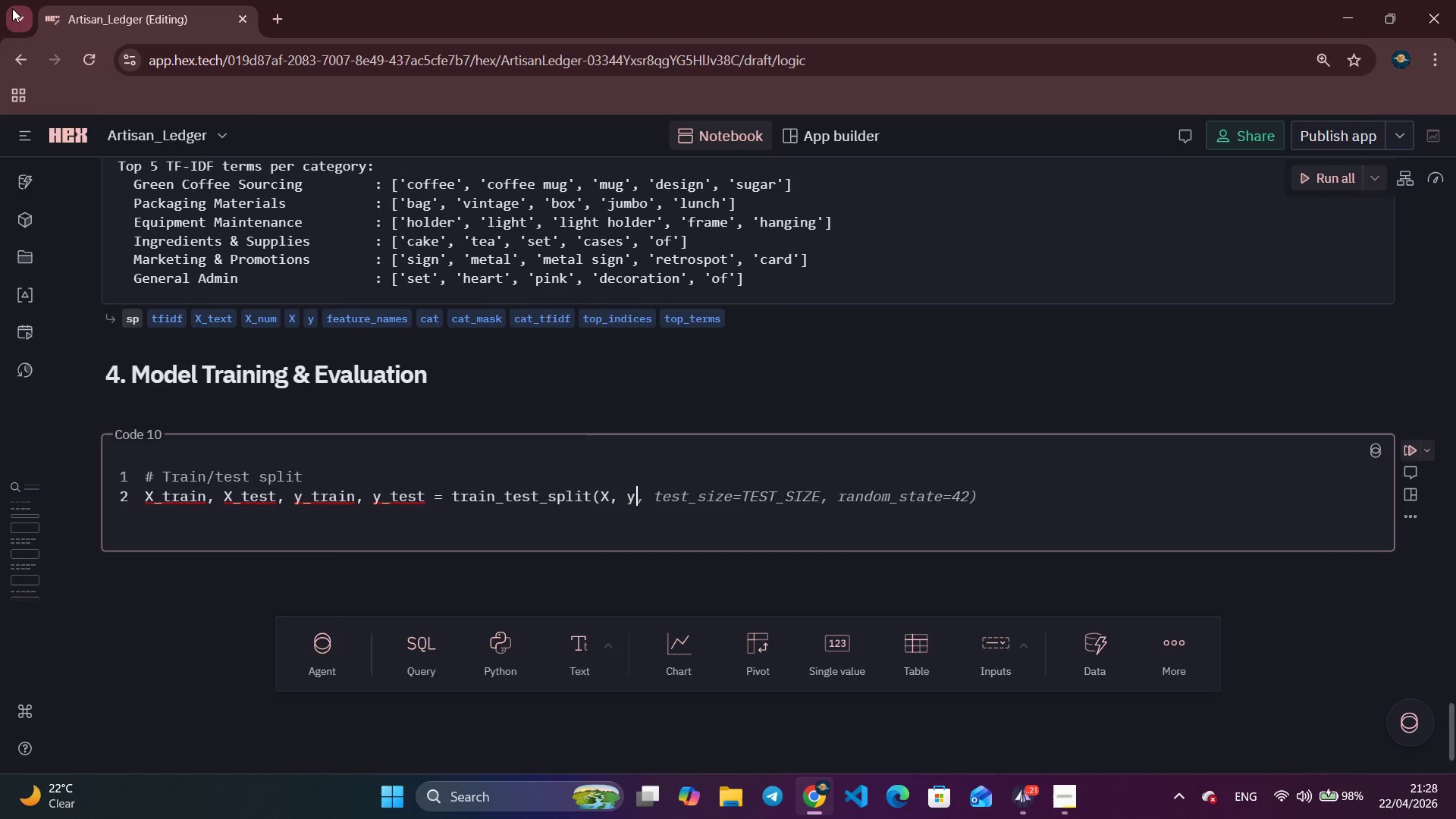 
key(Control+ArrowRight)
 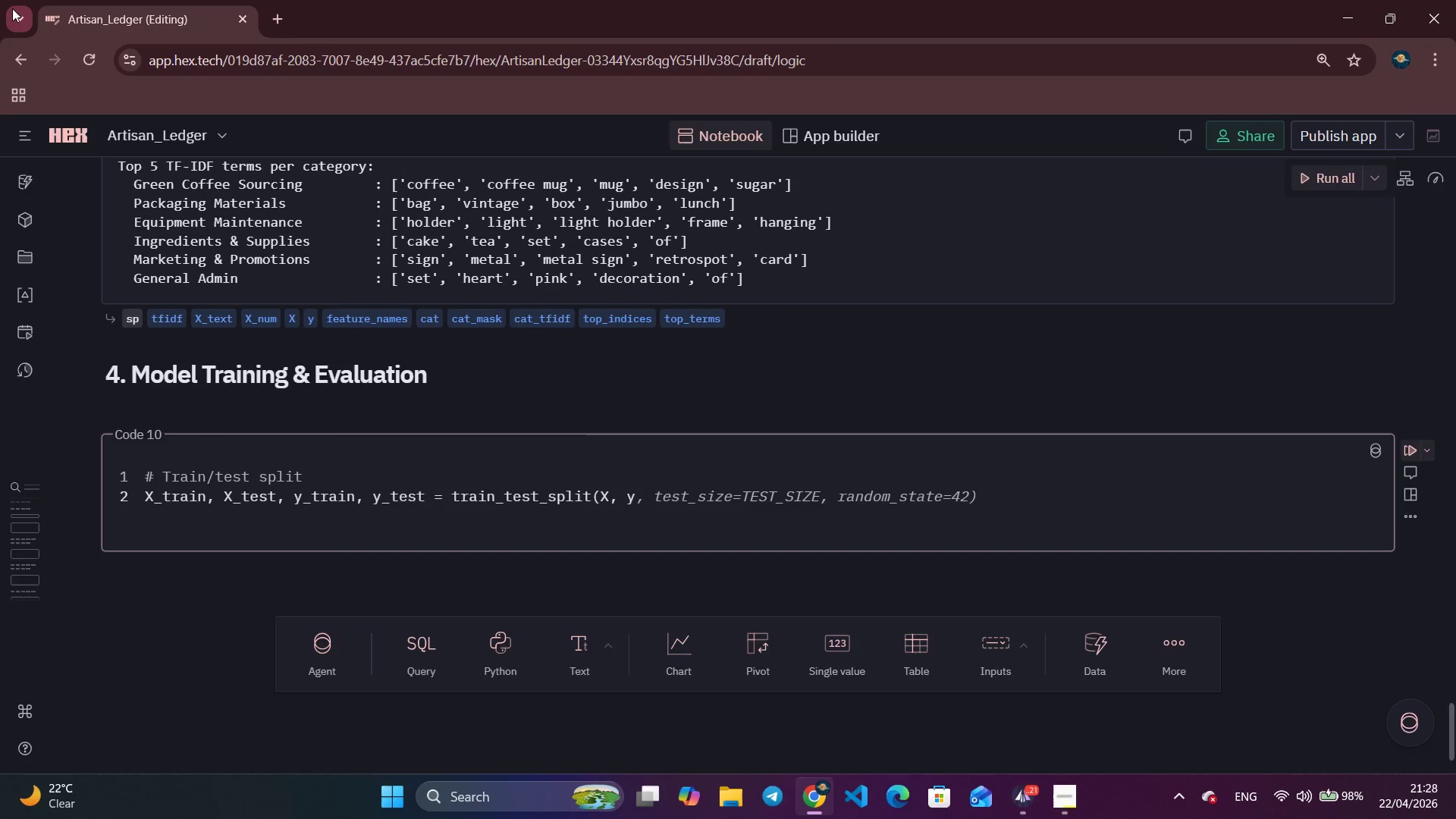 
key(Control+ArrowRight)
 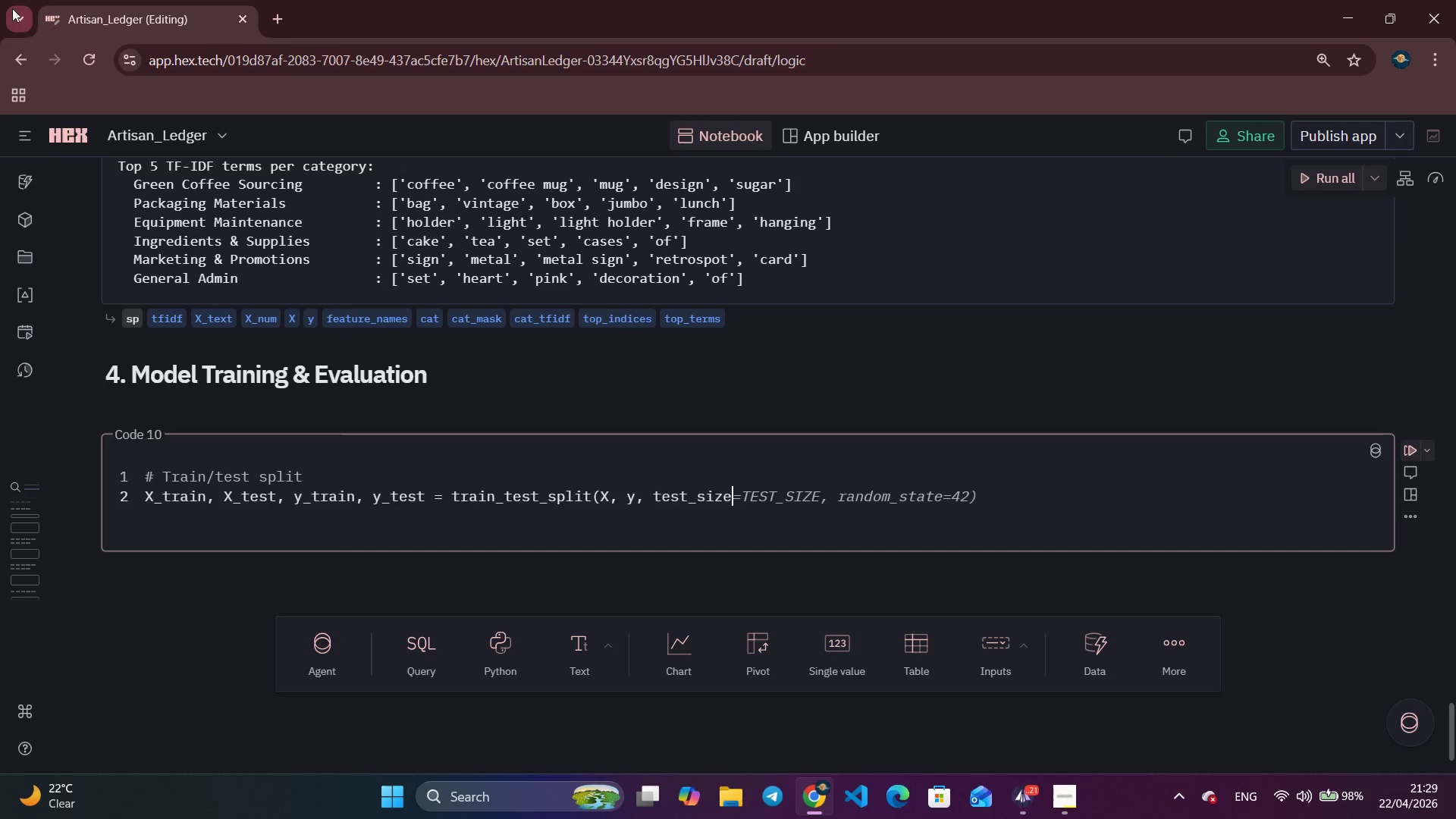 
key(Control+ArrowRight)
 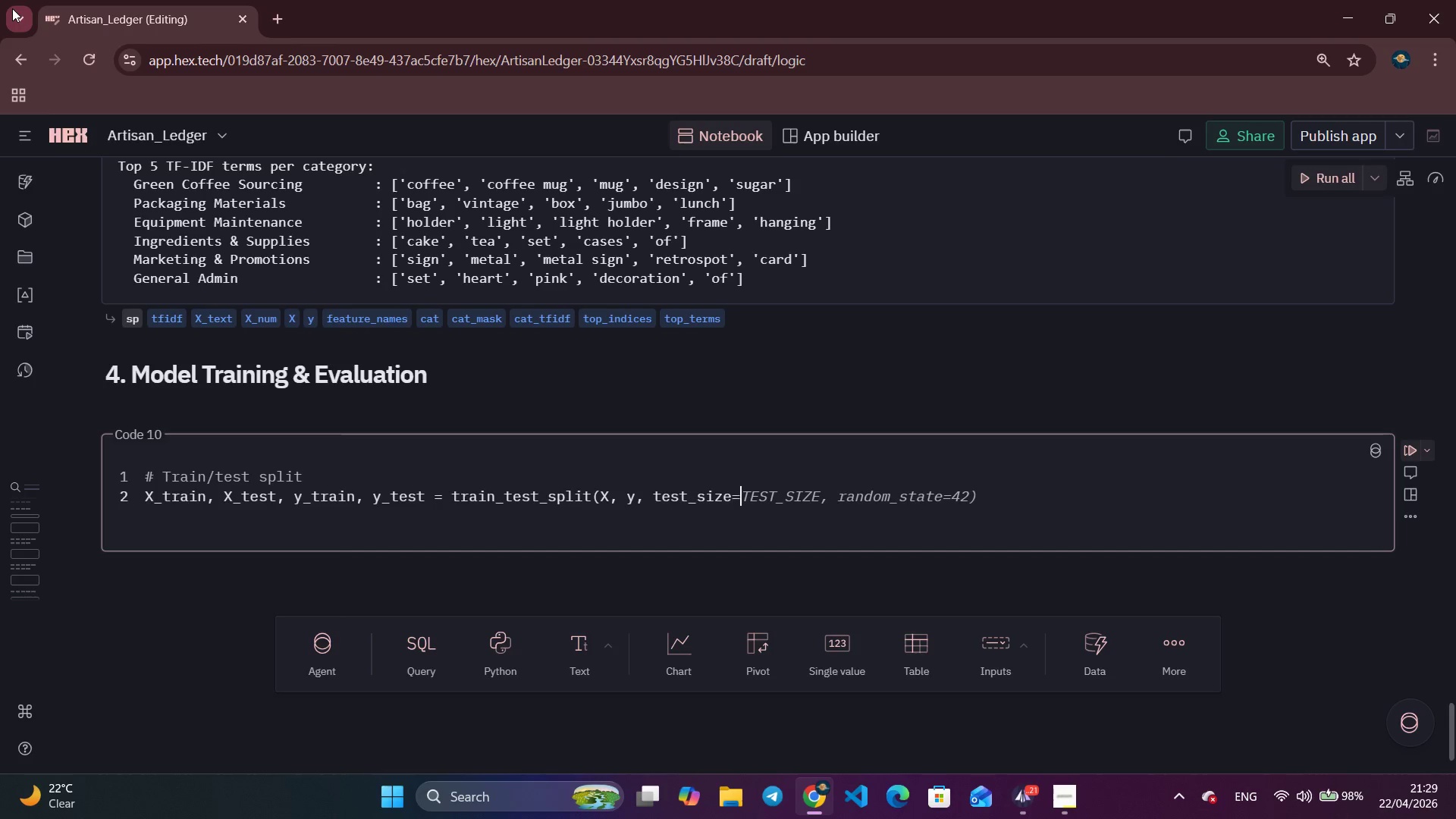 
key(Control+ArrowRight)
 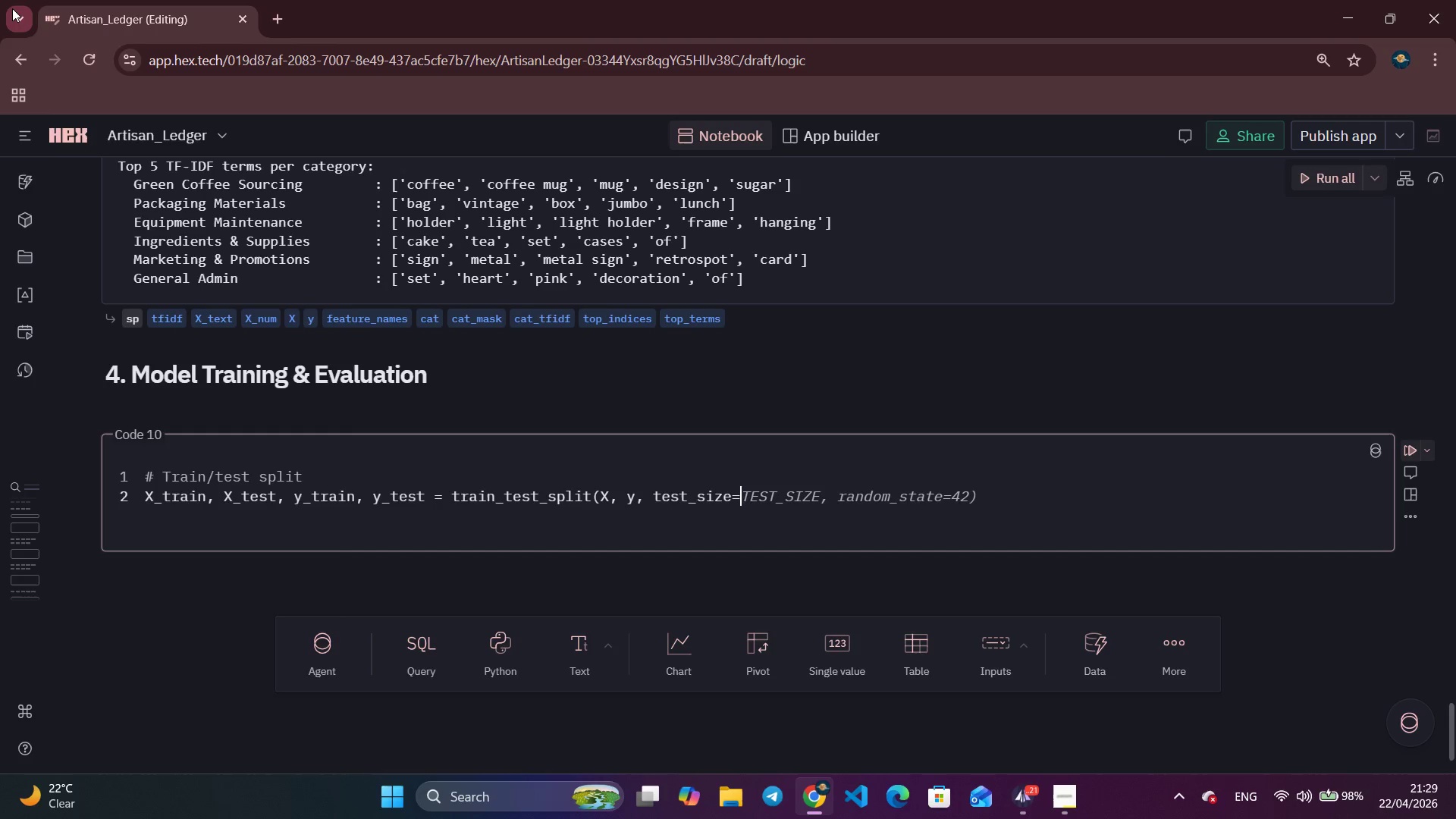 
key(Control+ArrowRight)
 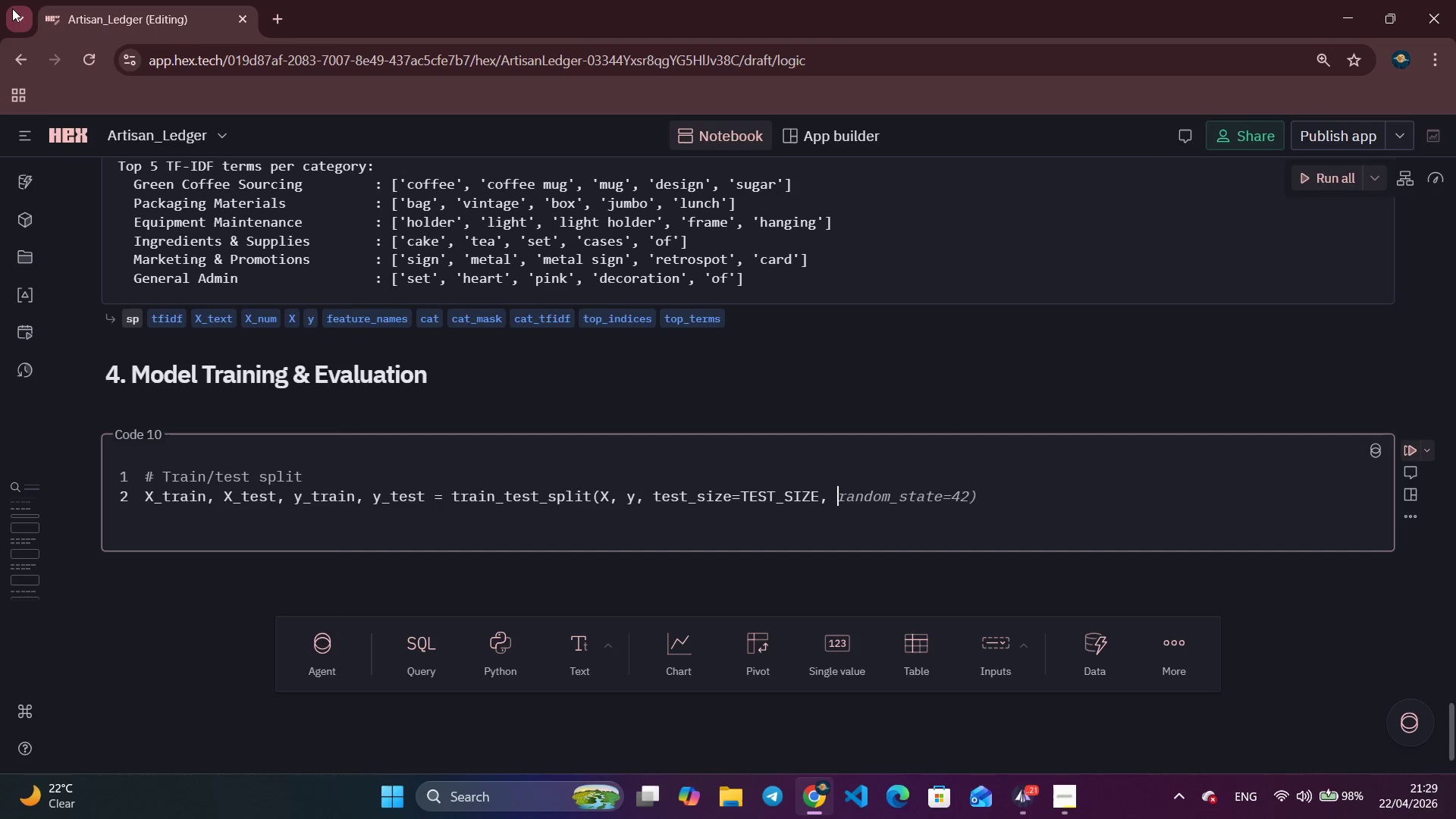 
key(Control+ArrowRight)
 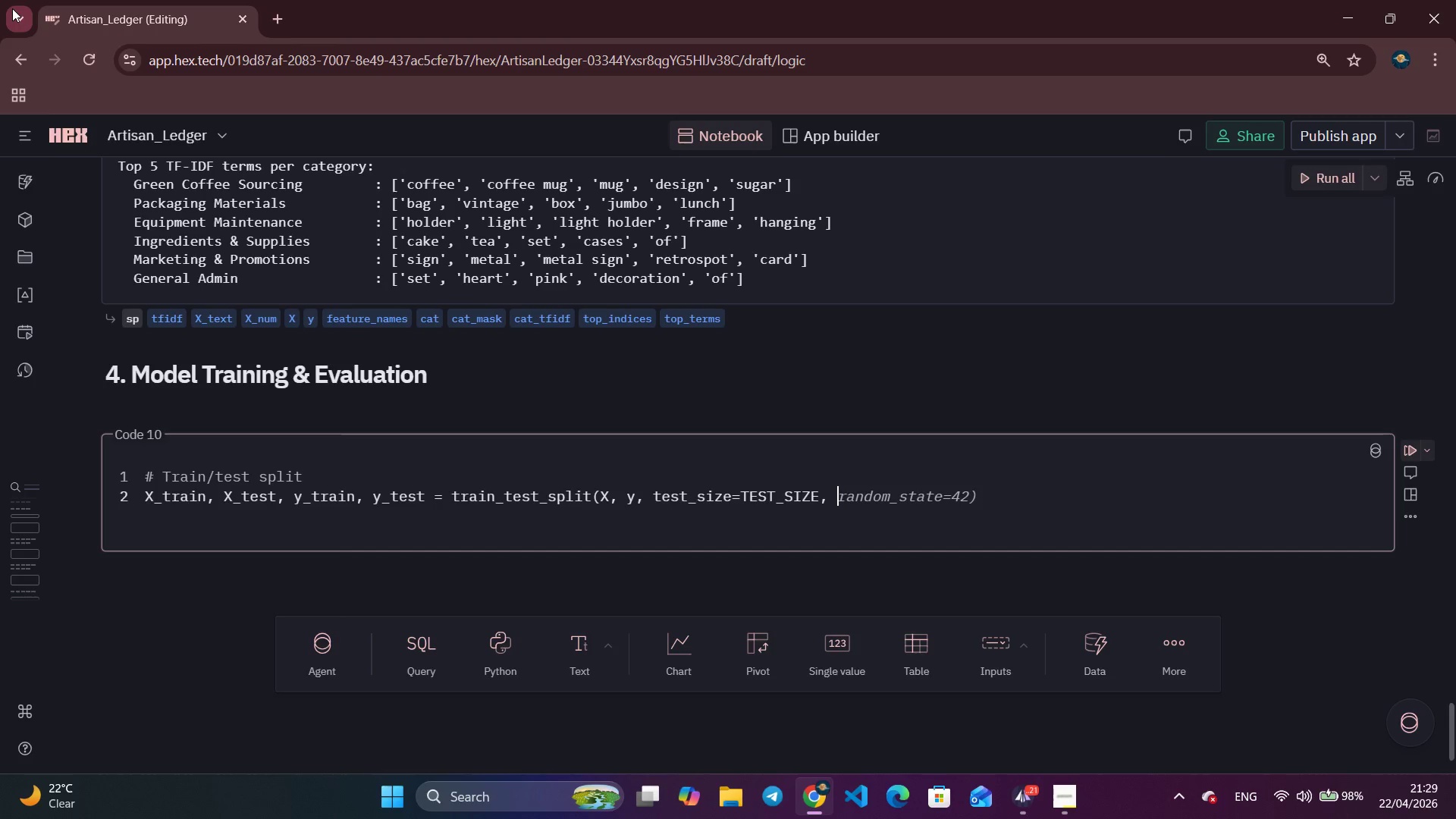 
key(Control+ArrowRight)
 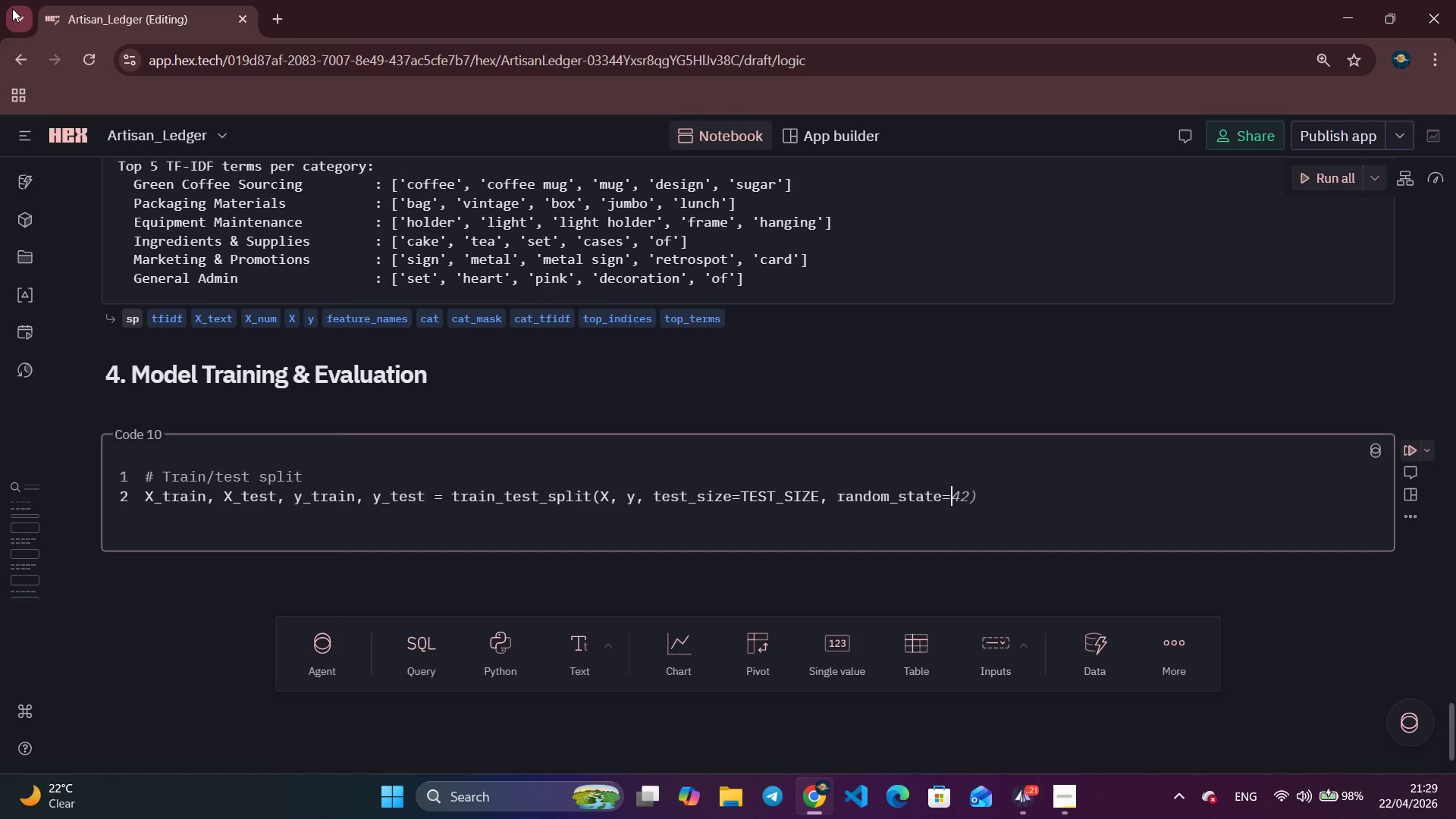 
key(Control+ArrowRight)
 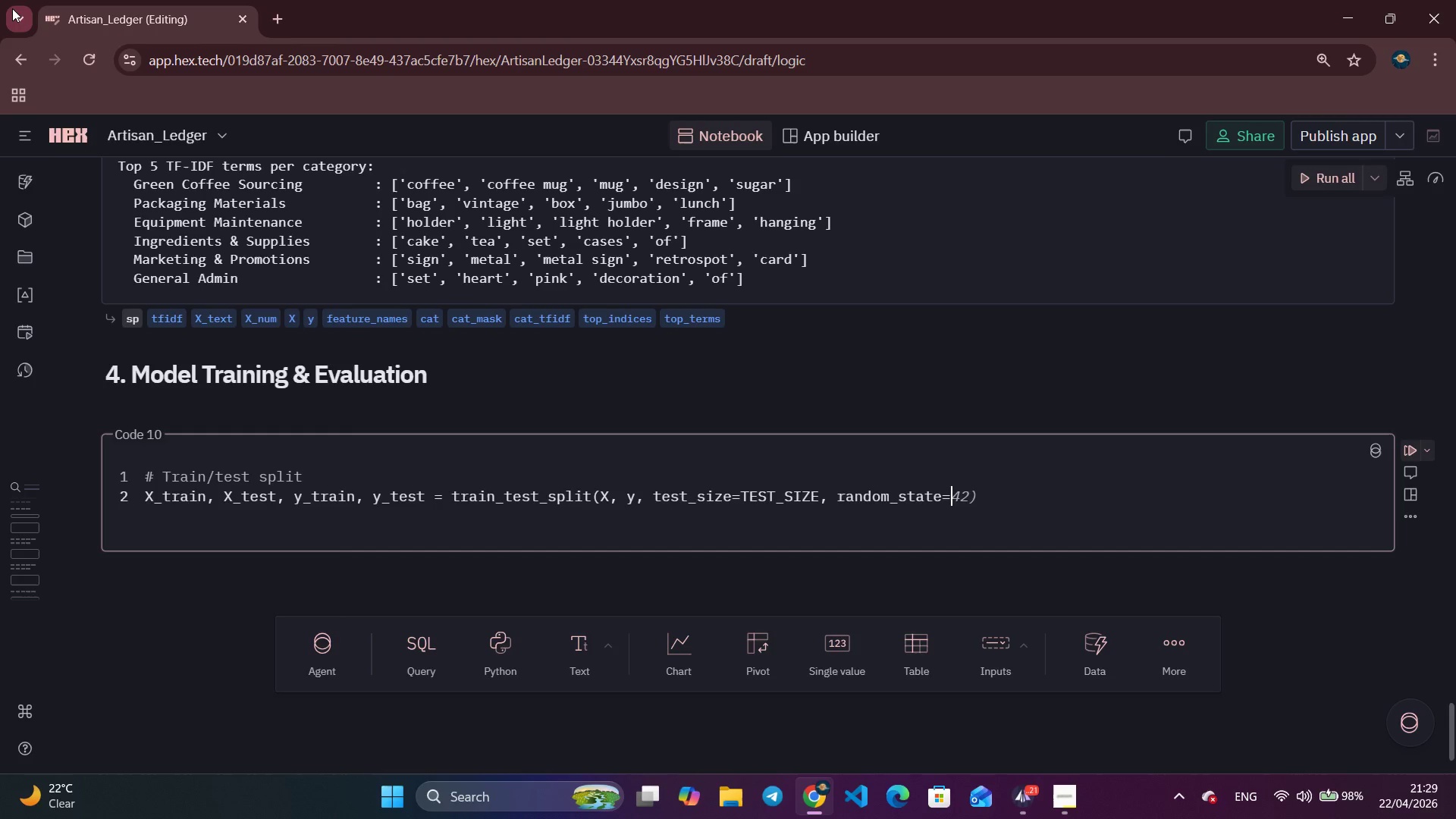 
key(Control+ArrowRight)
 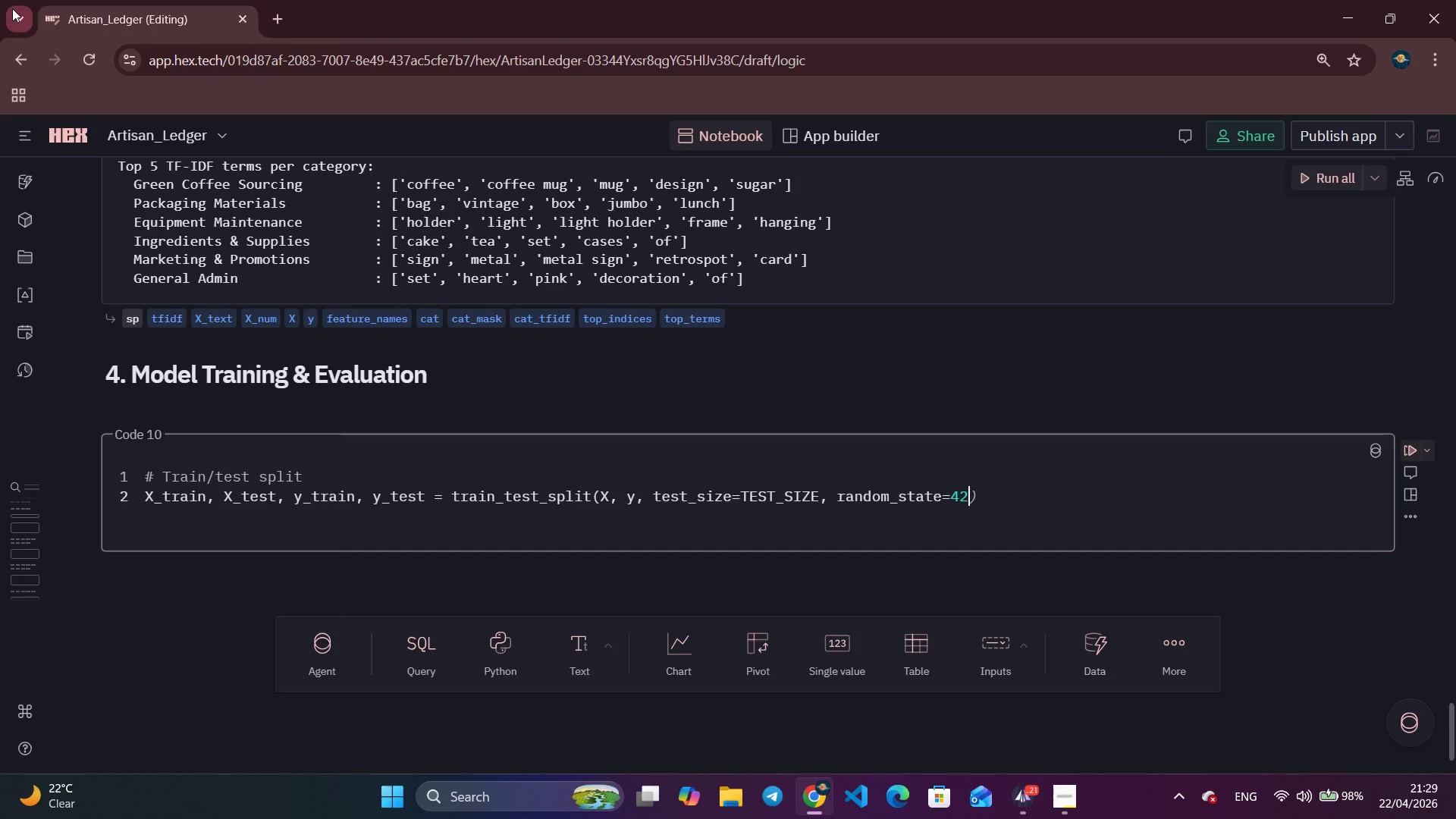 
type(, stra)
 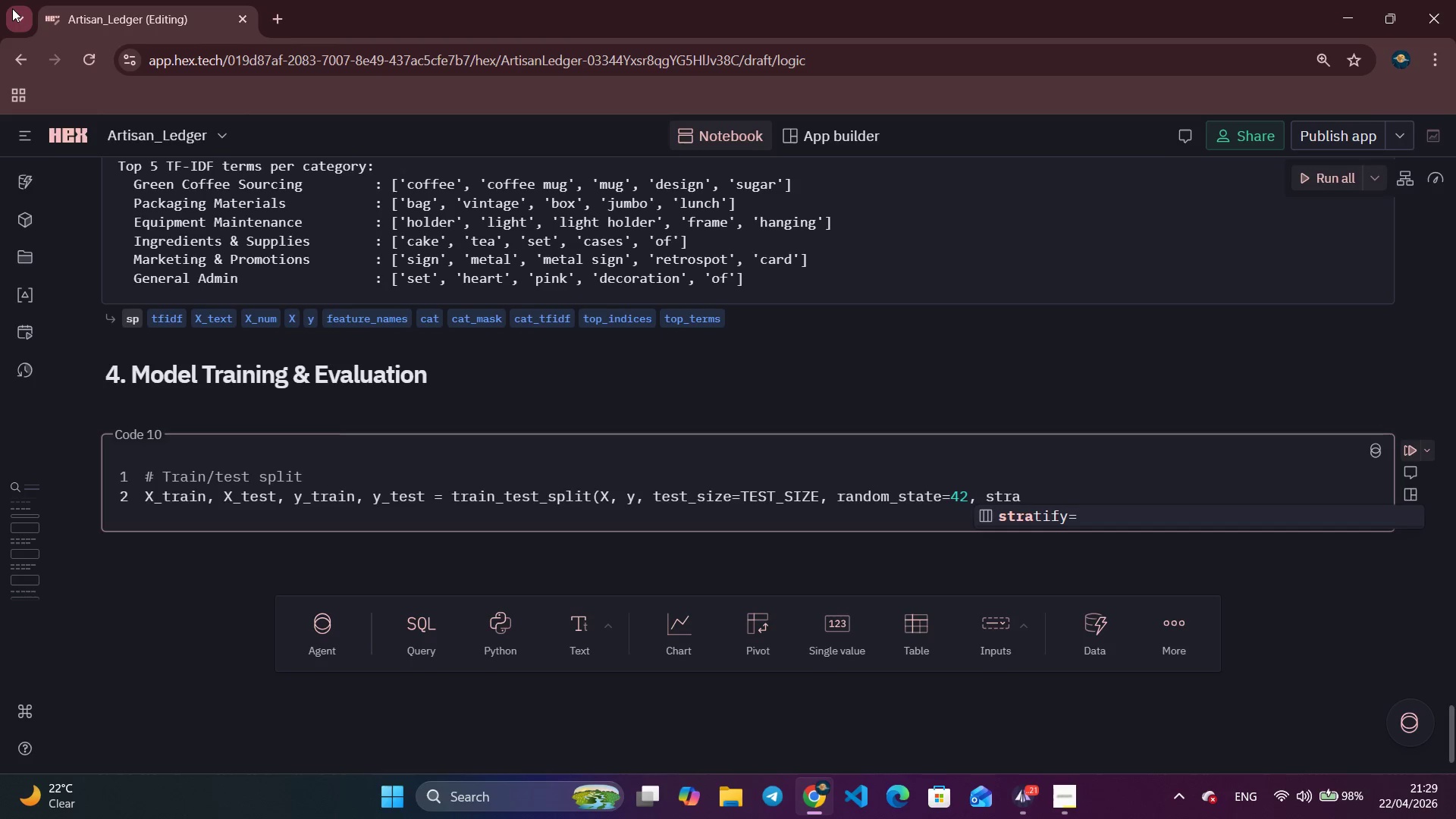 
key(Enter)
 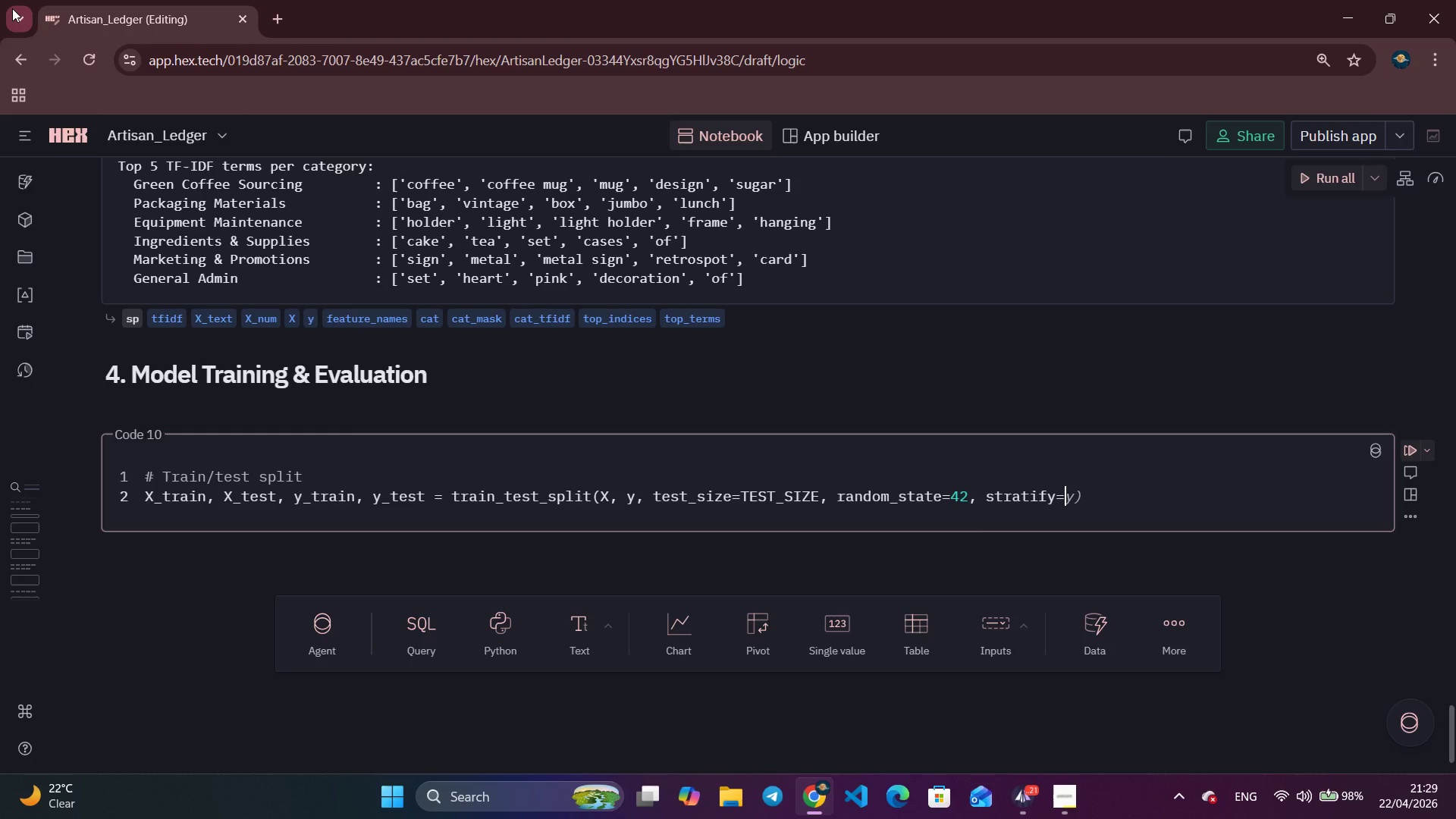 
key(Y)
 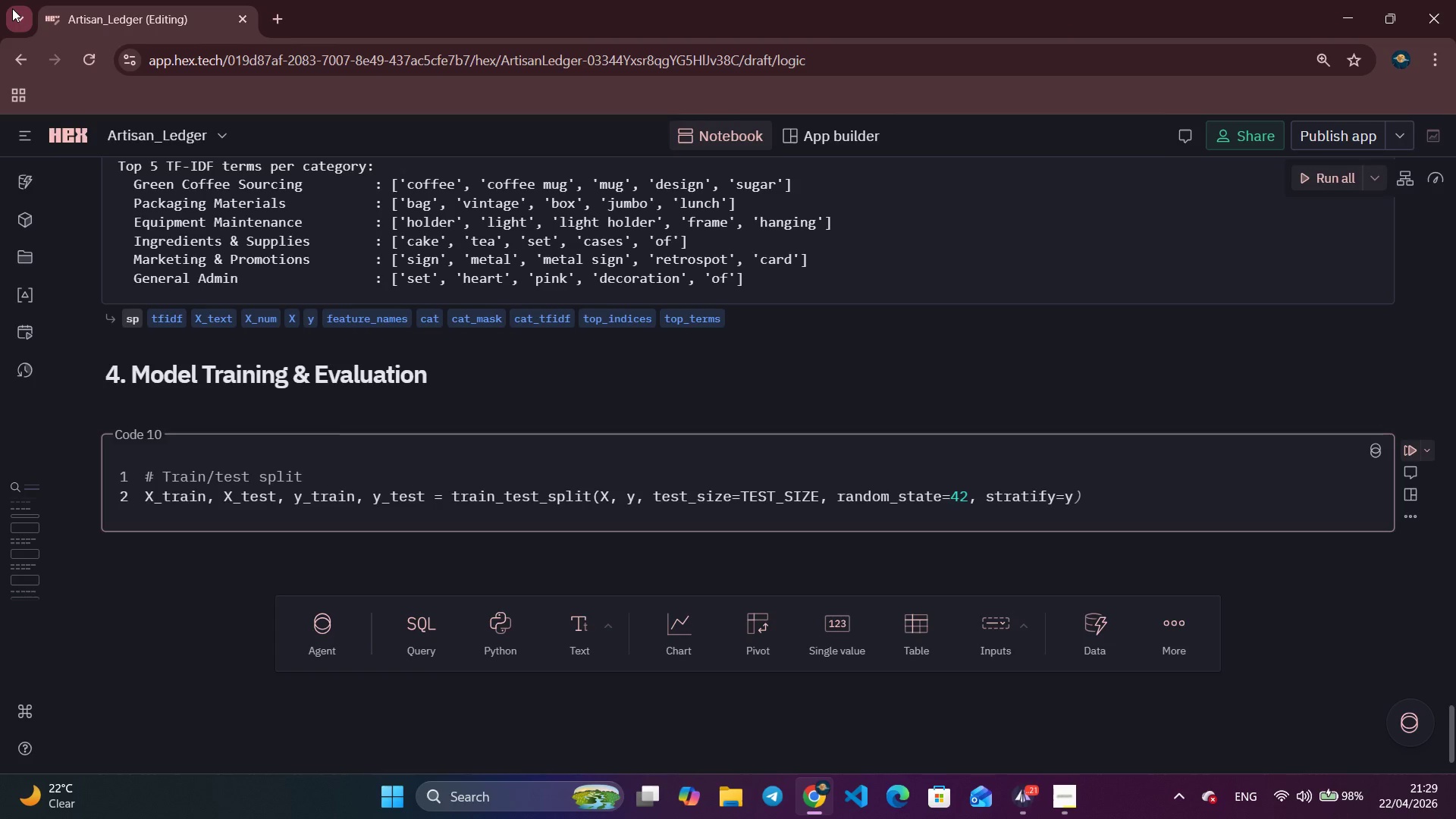 
key(ArrowRight)
 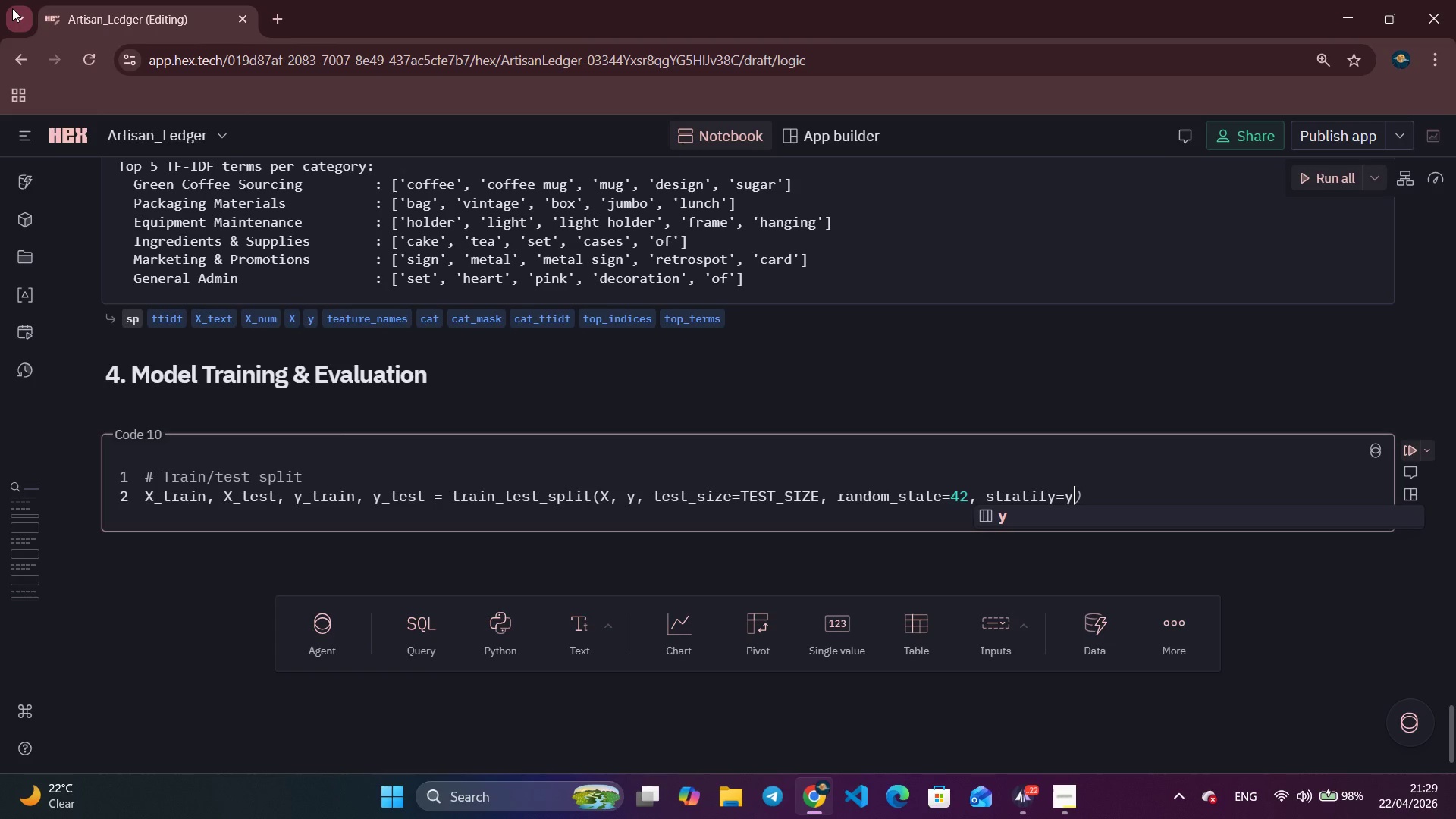 
key(Shift+ShiftLeft)
 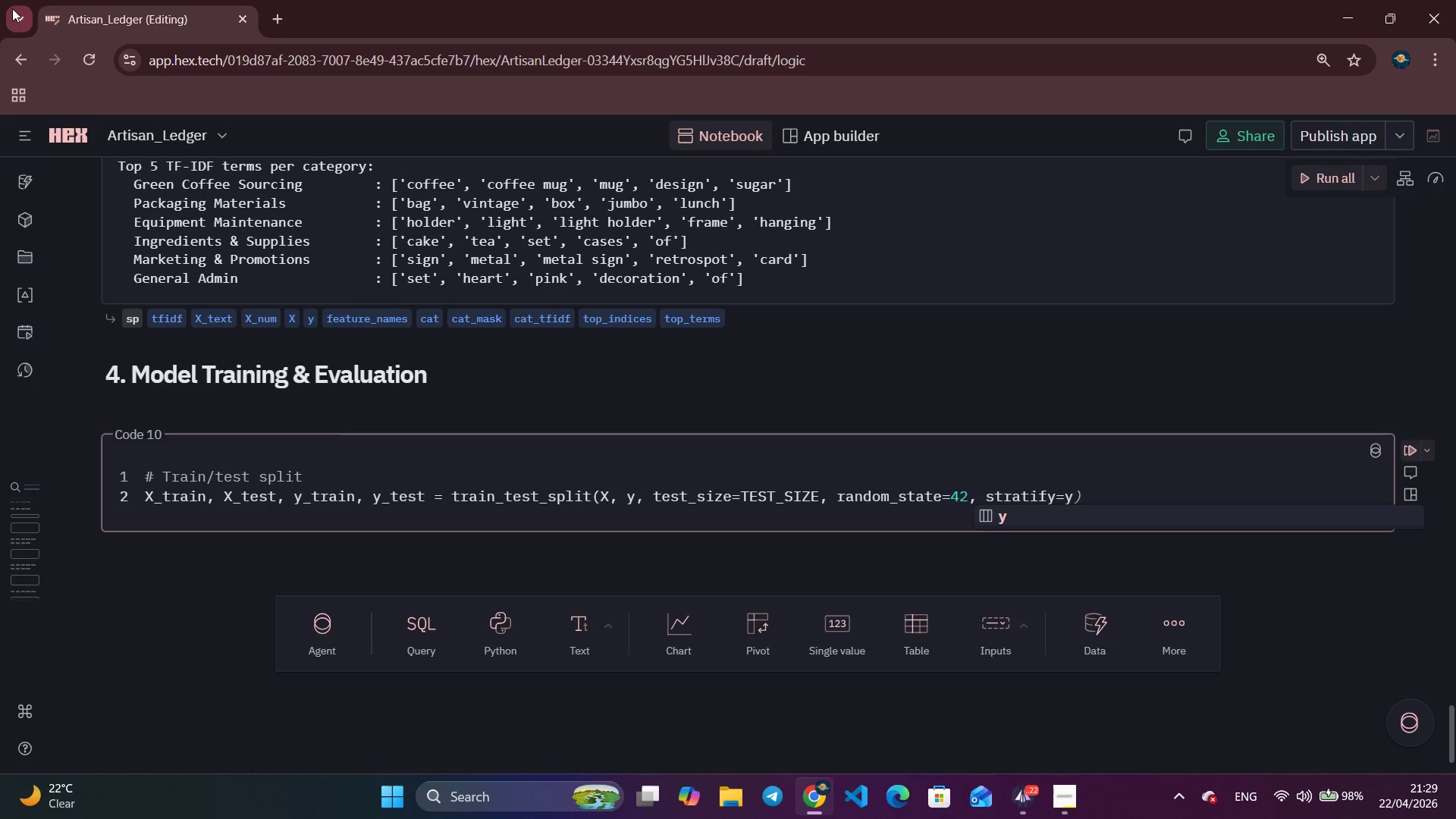 
key(Shift+0)
 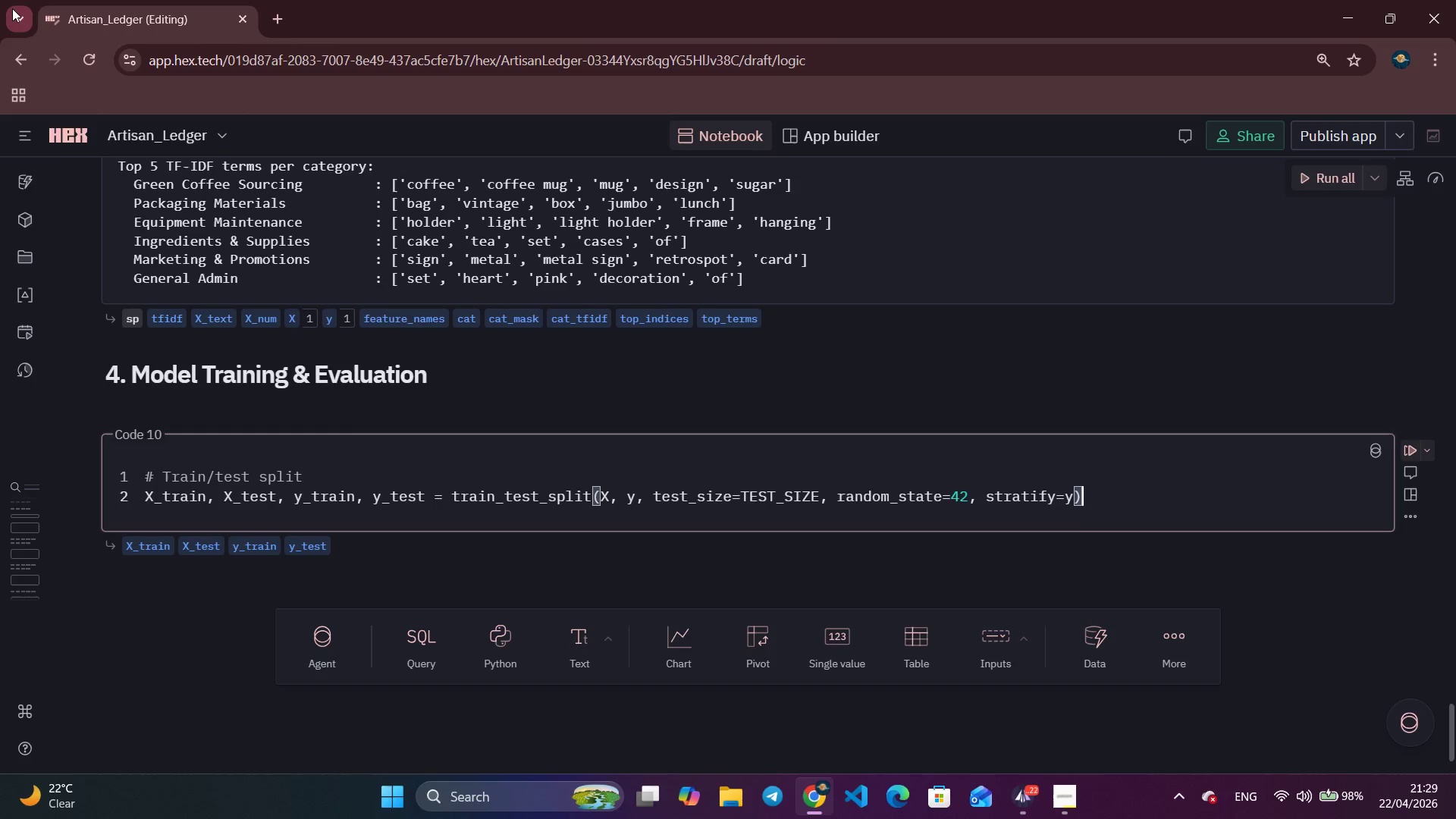 
key(Enter)
 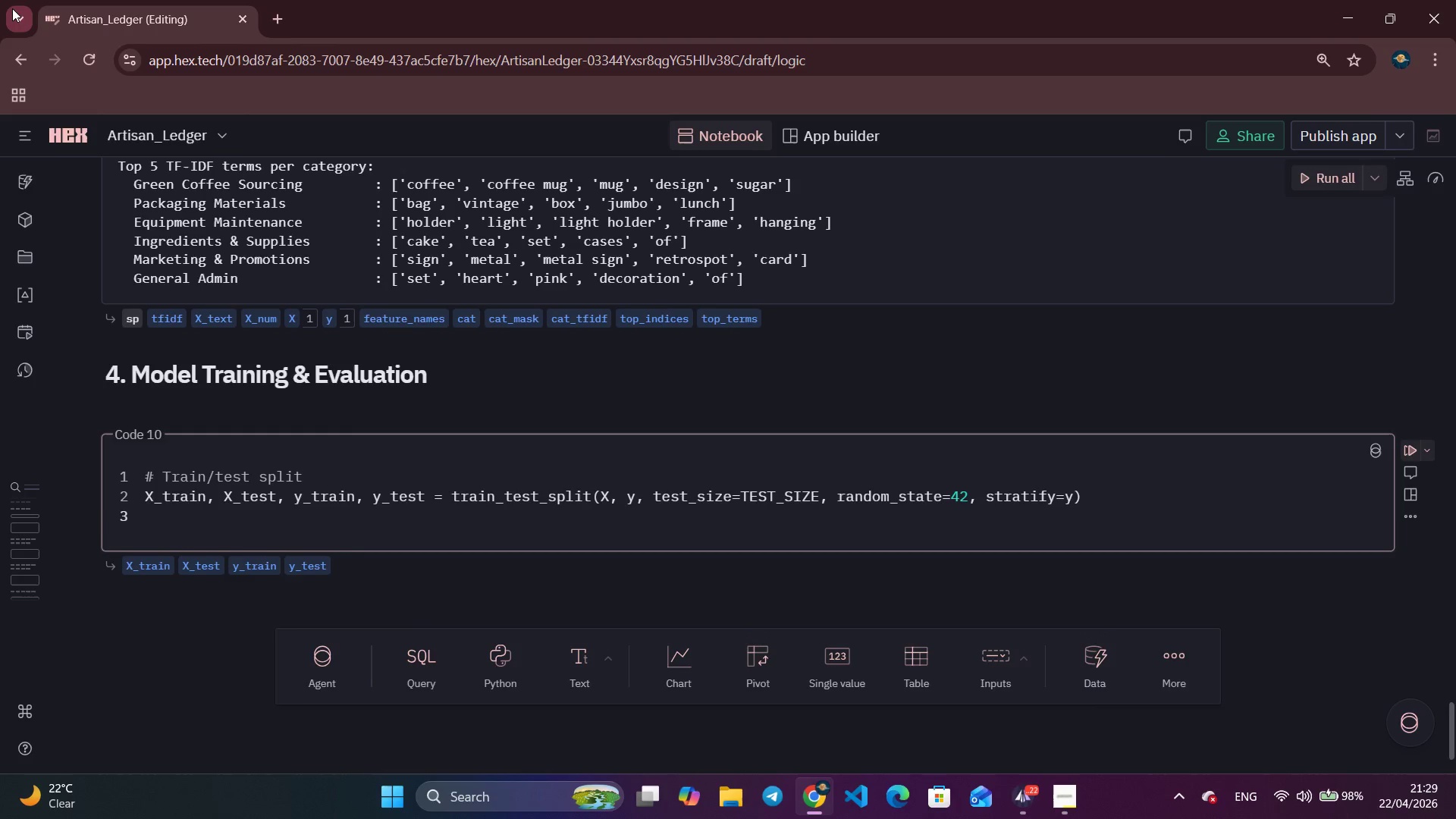 
key(Enter)
 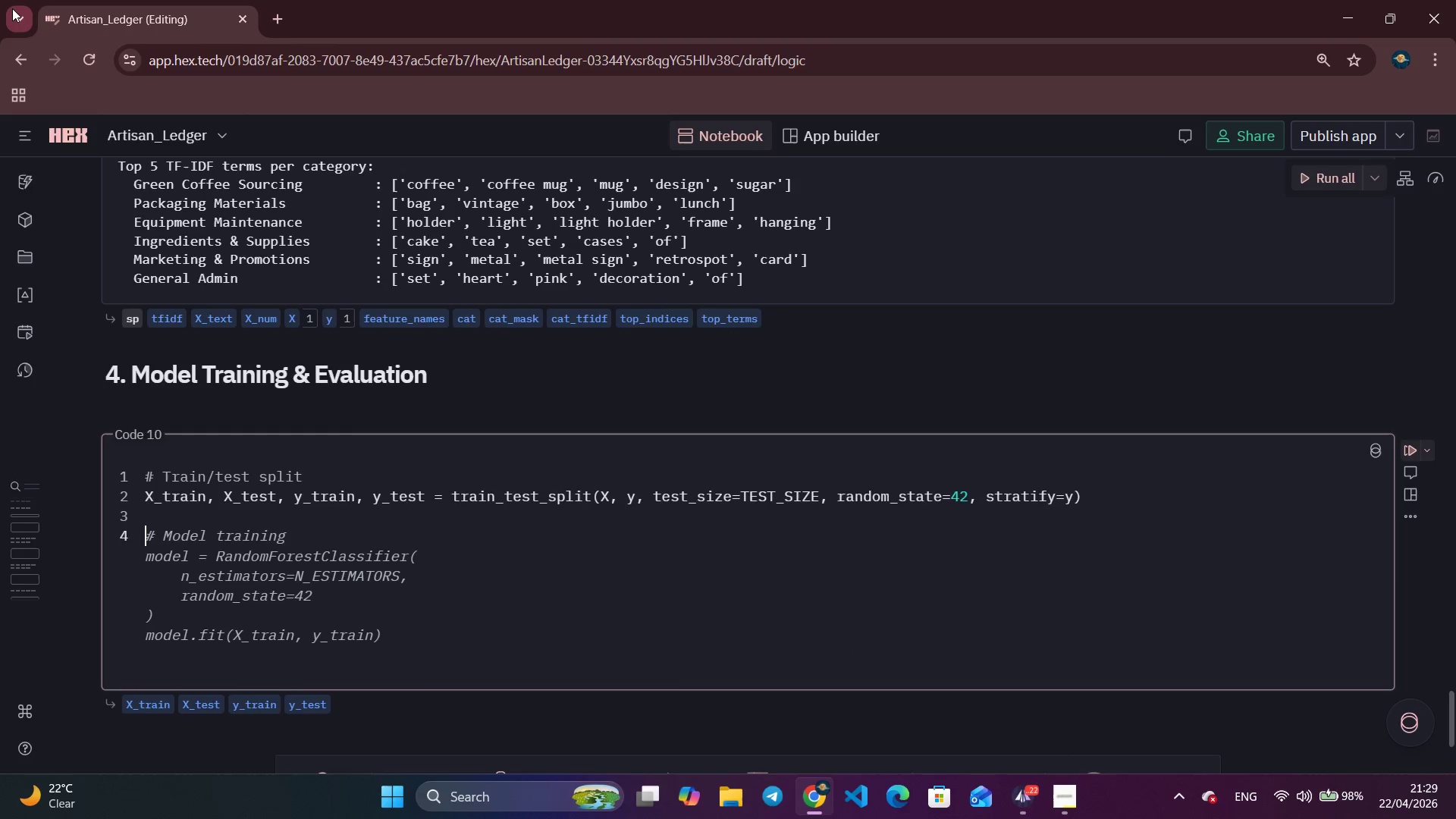 
type(print(f'')
 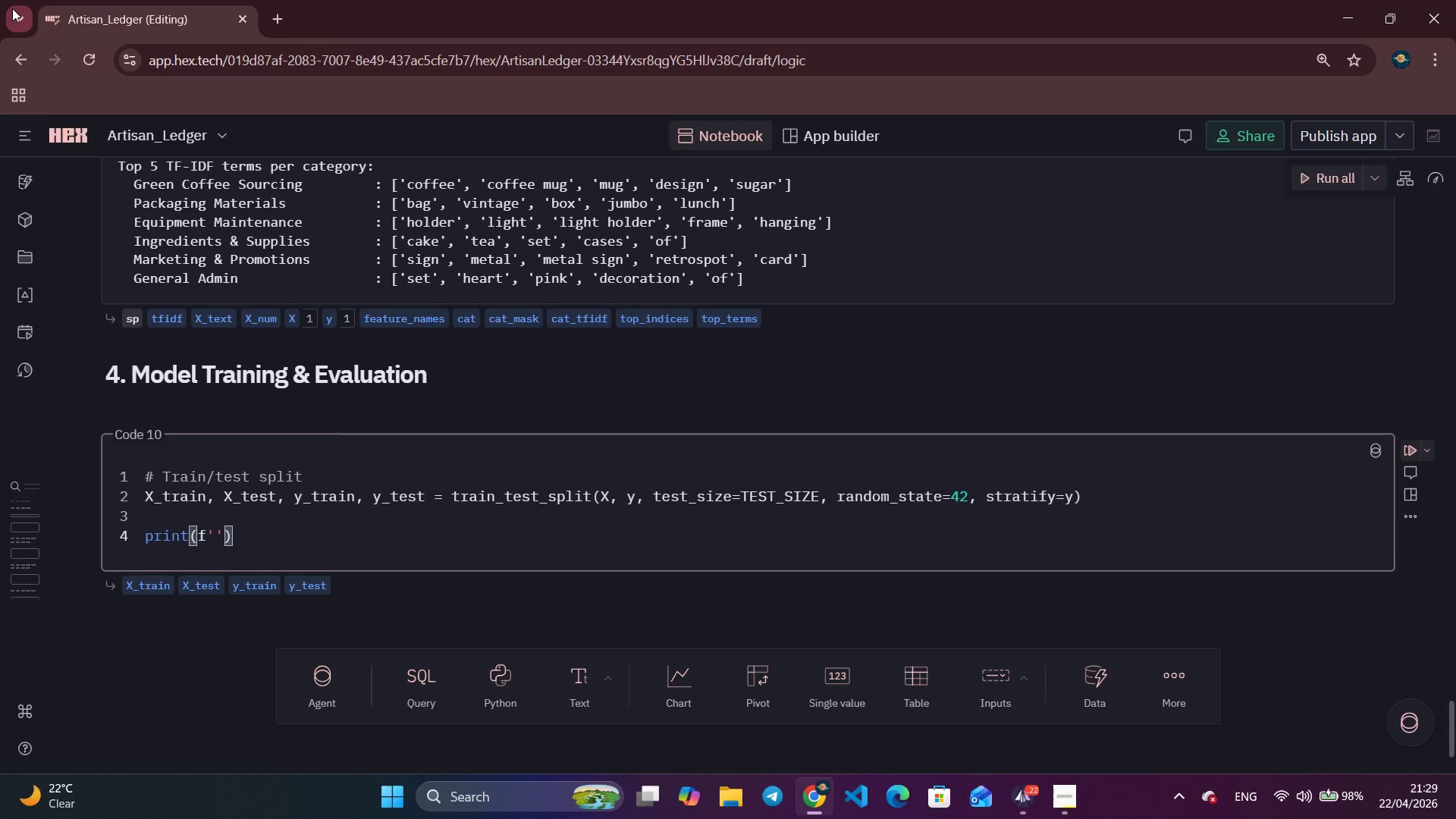 
key(ArrowLeft)
 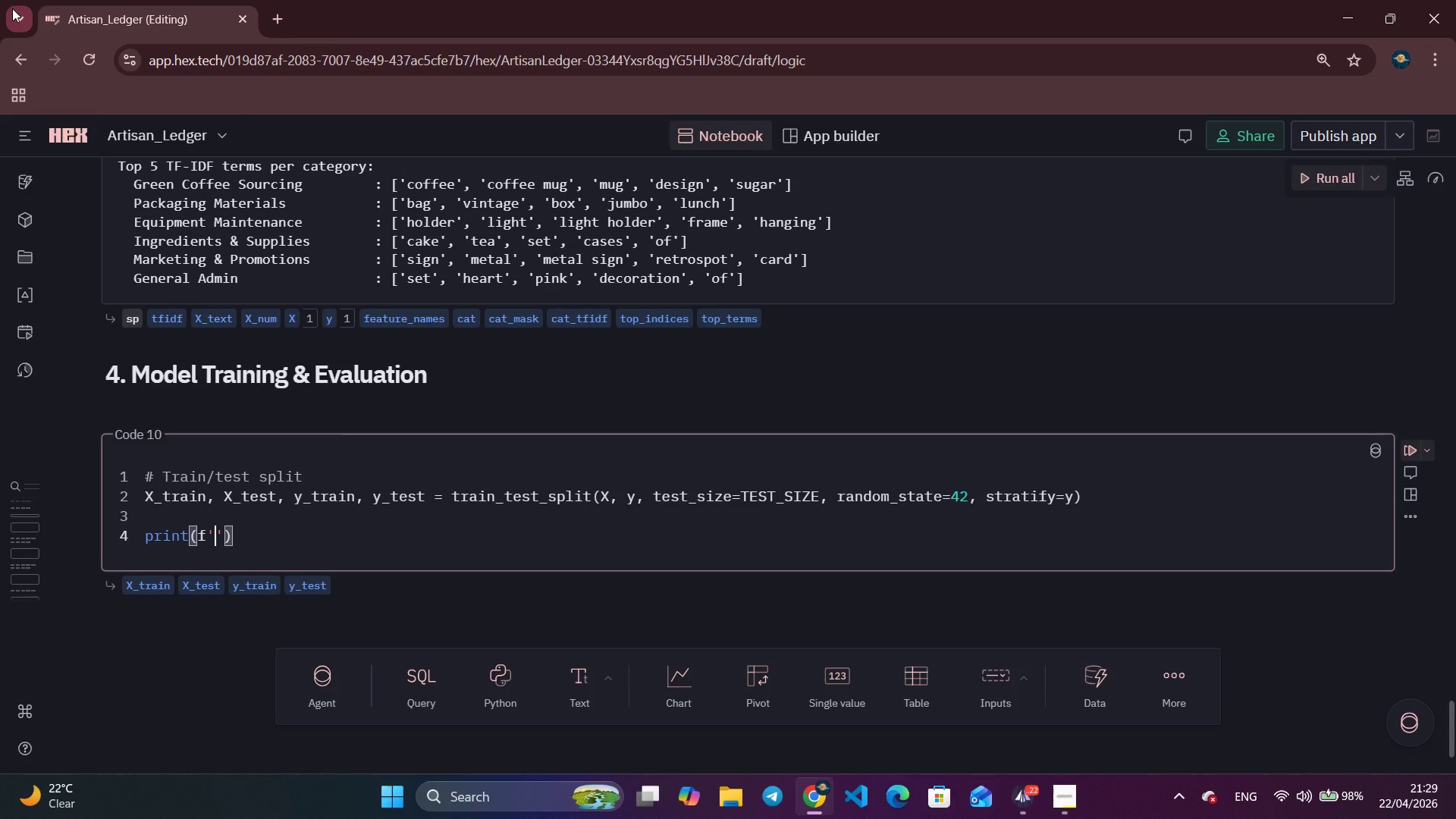 
type(Train size : {)
 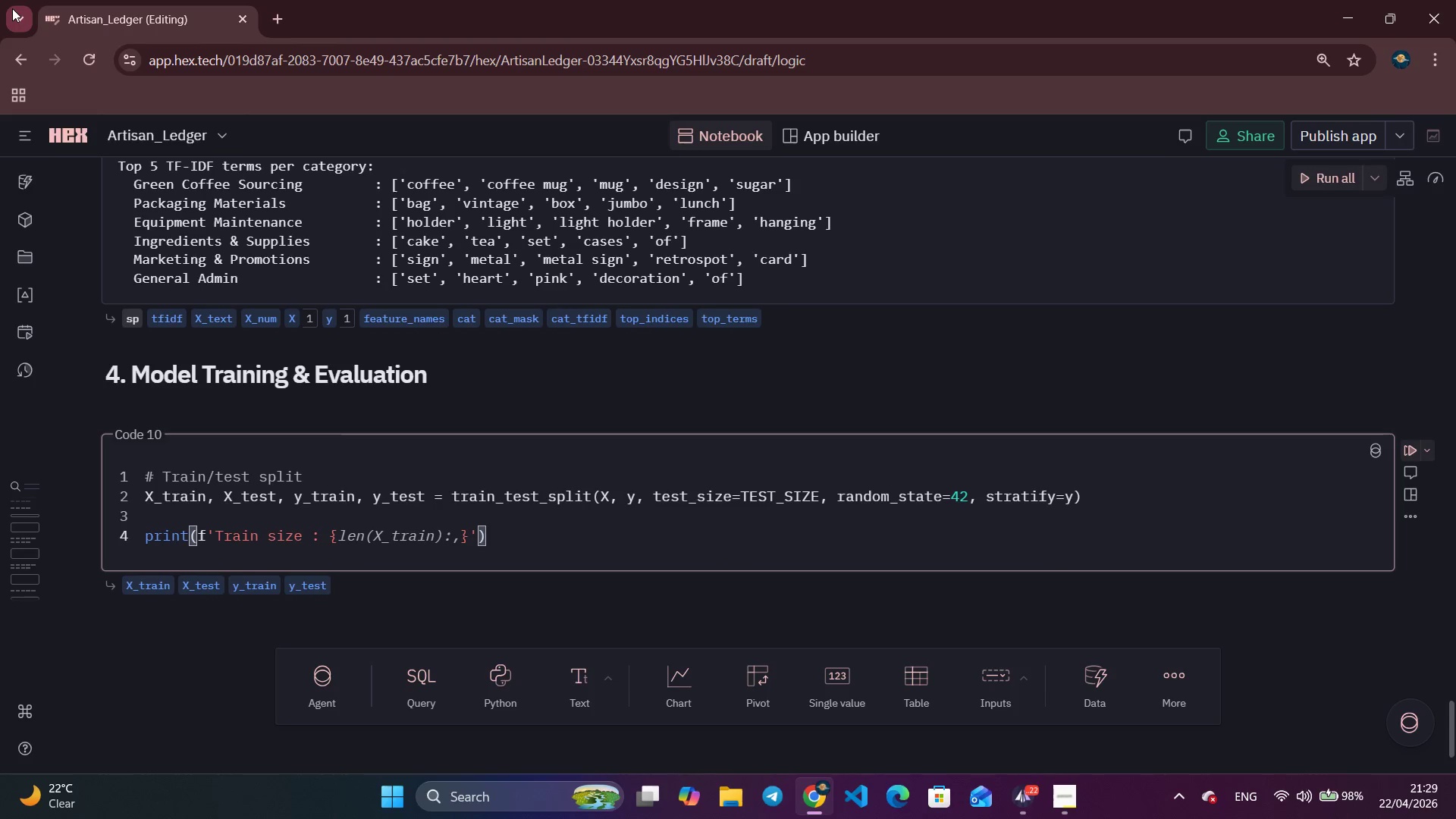 
type(X_train)
key(Tab)
 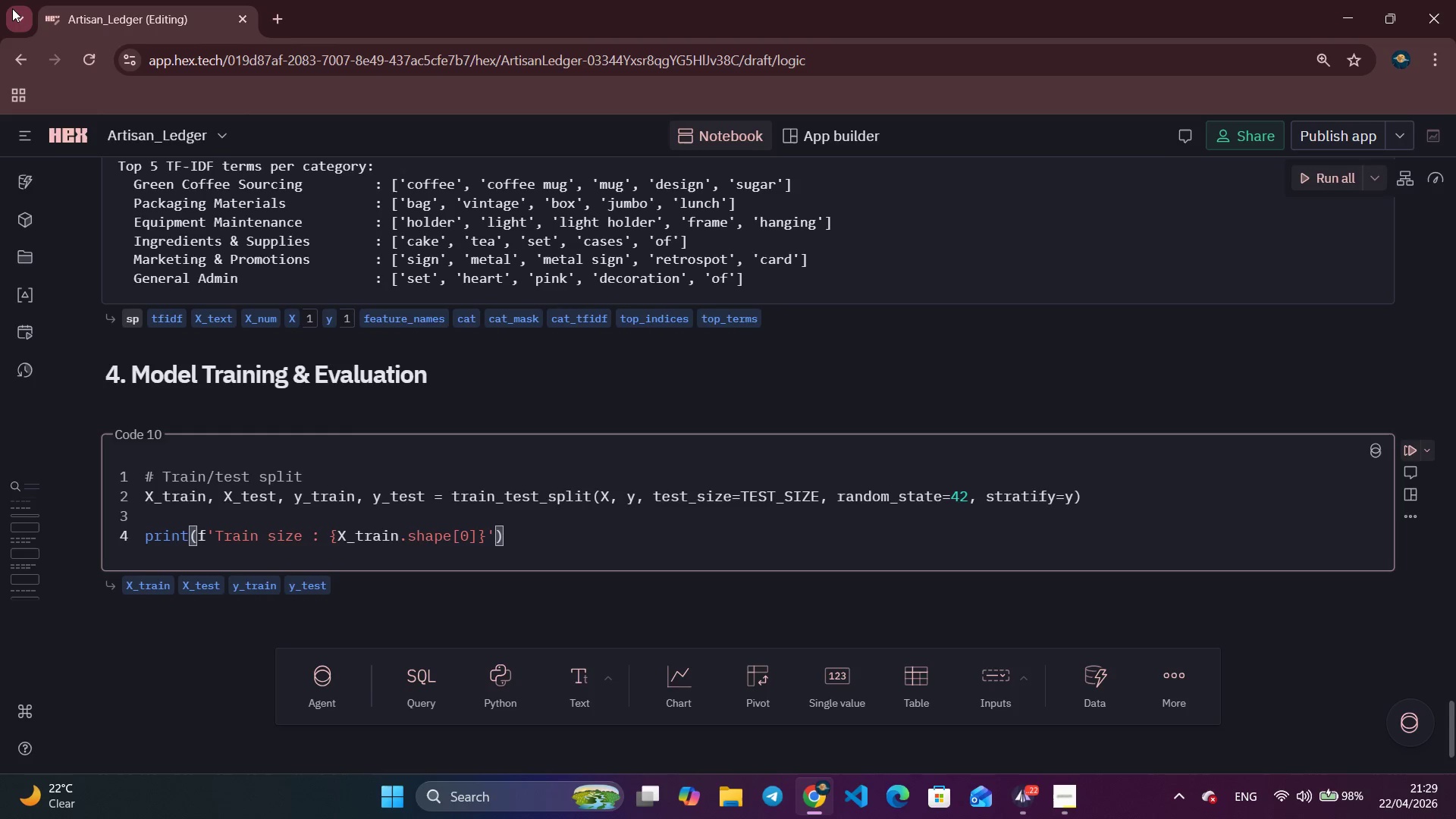 
key(Enter)
 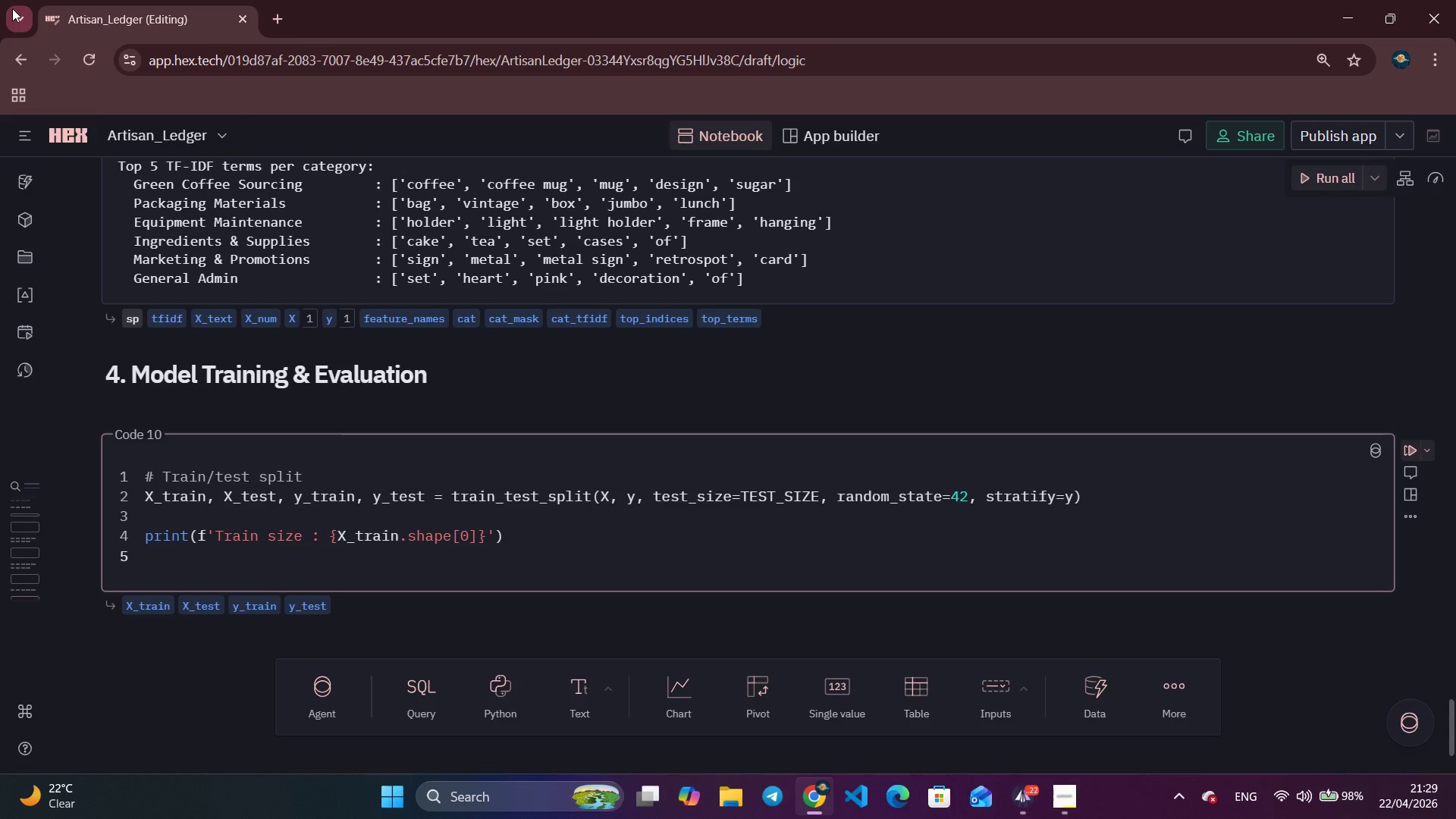 
type(print(f'Te)
key(Tab)
 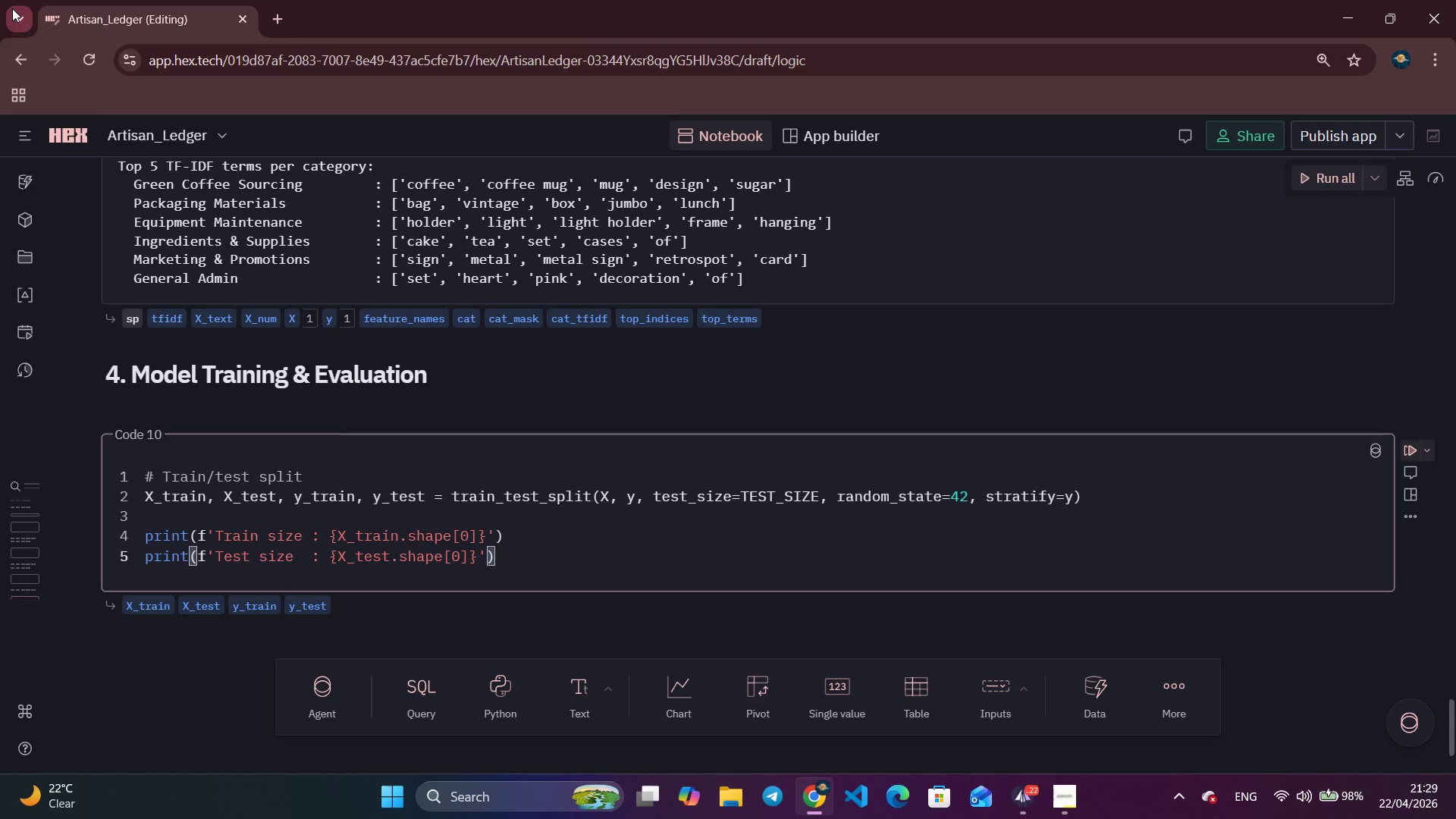 
wait(6.81)
 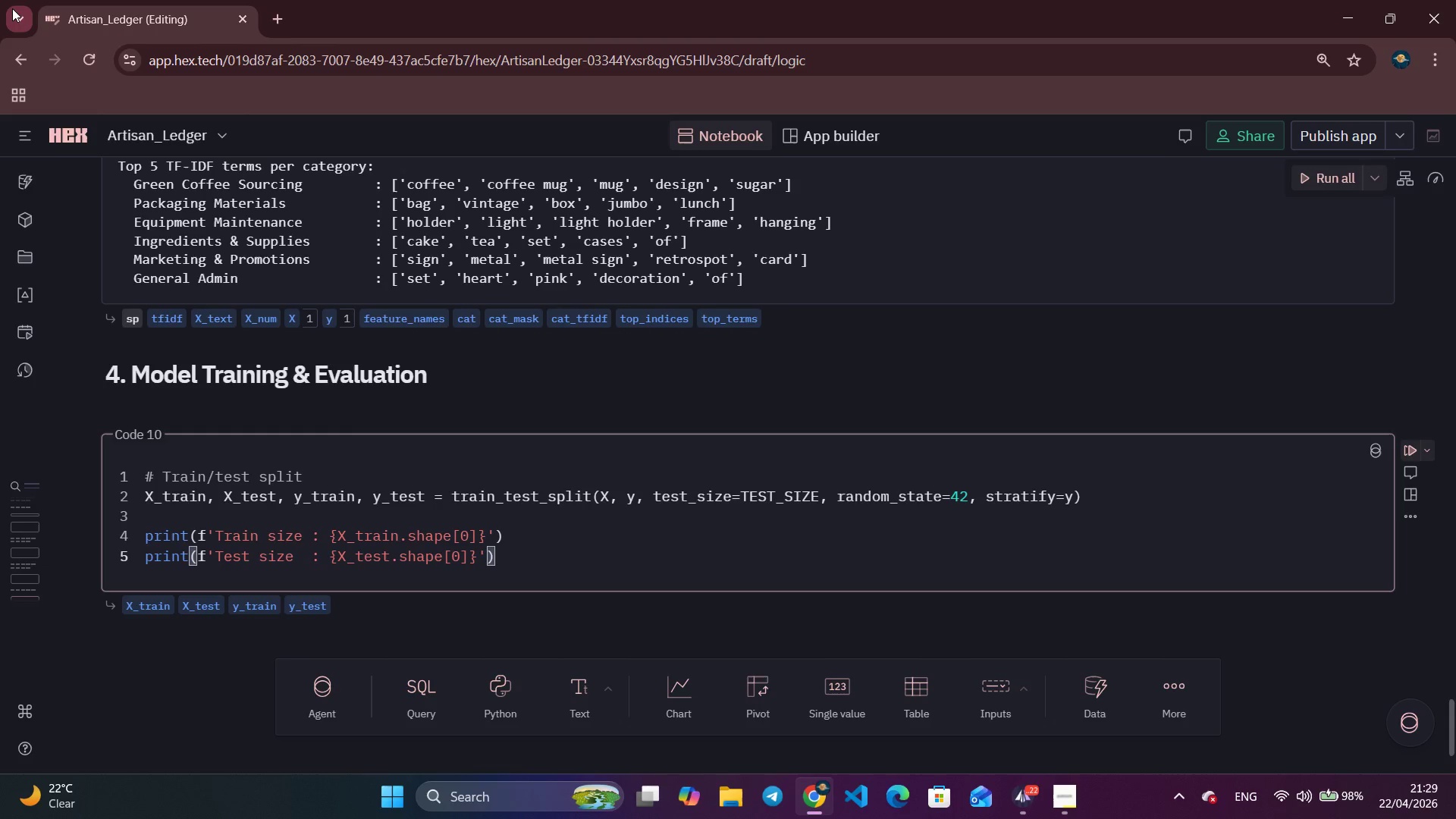 
right_click([12, 8])
 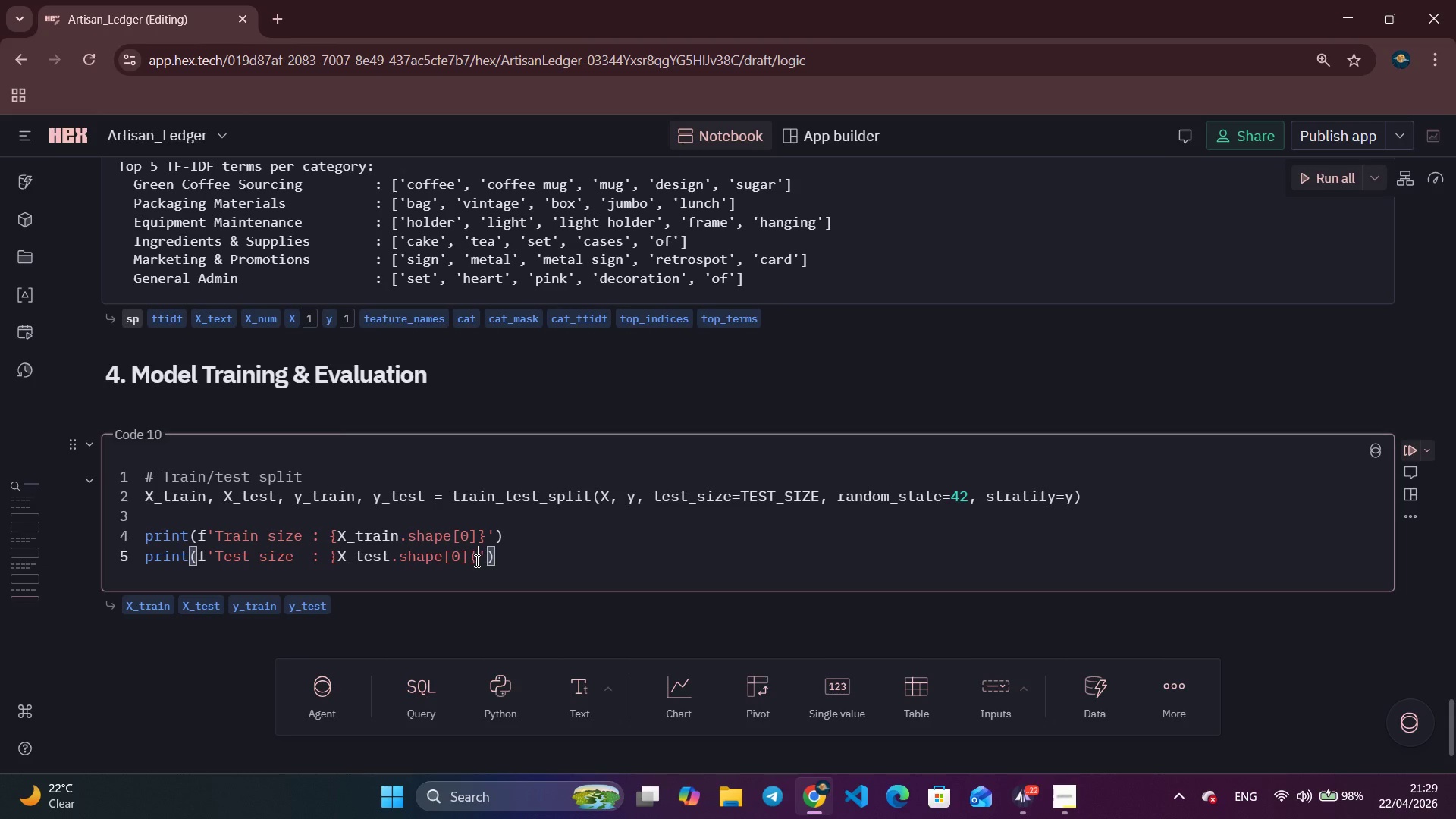 
wait(5.19)
 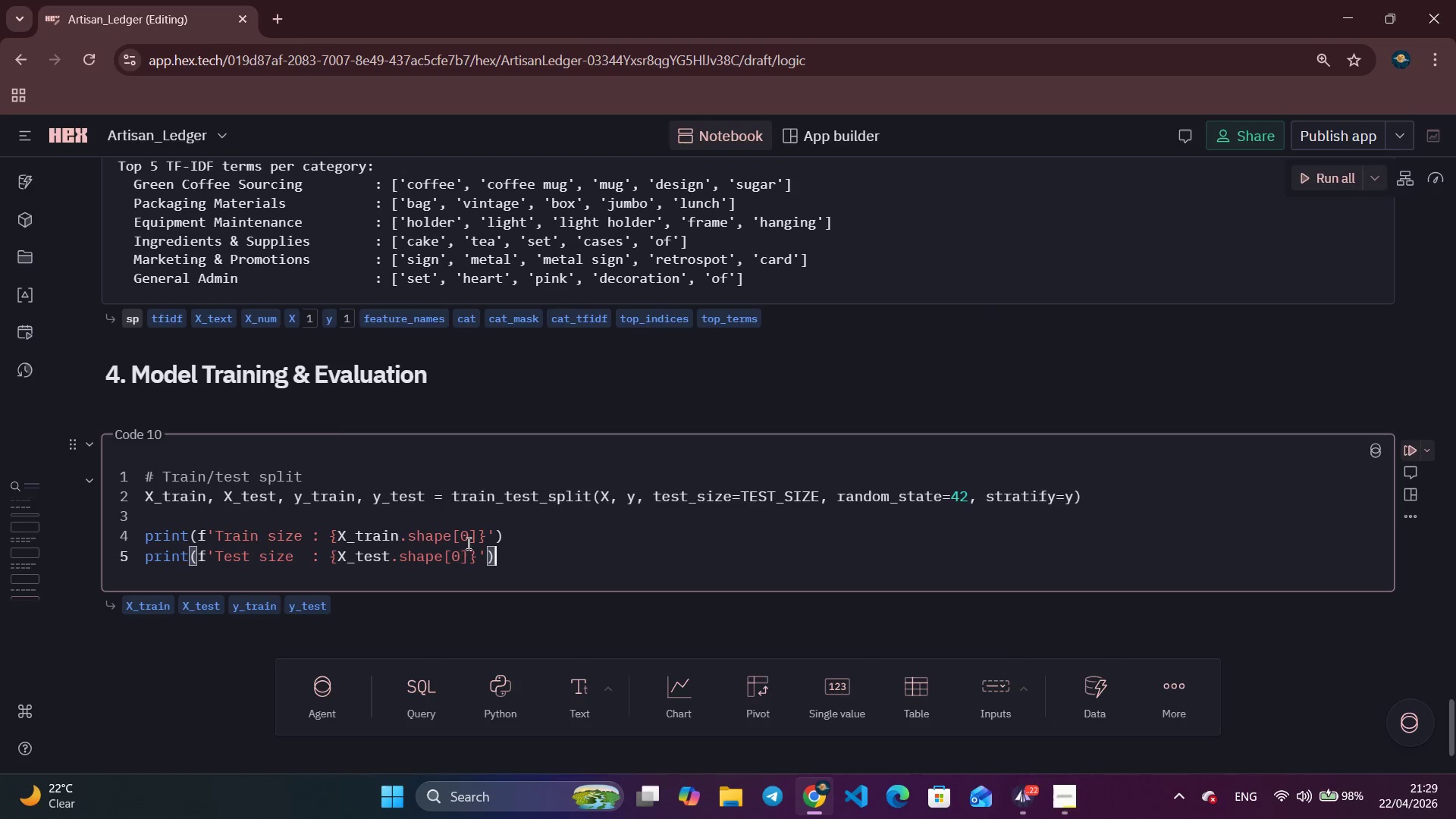 
left_click([466, 557])
 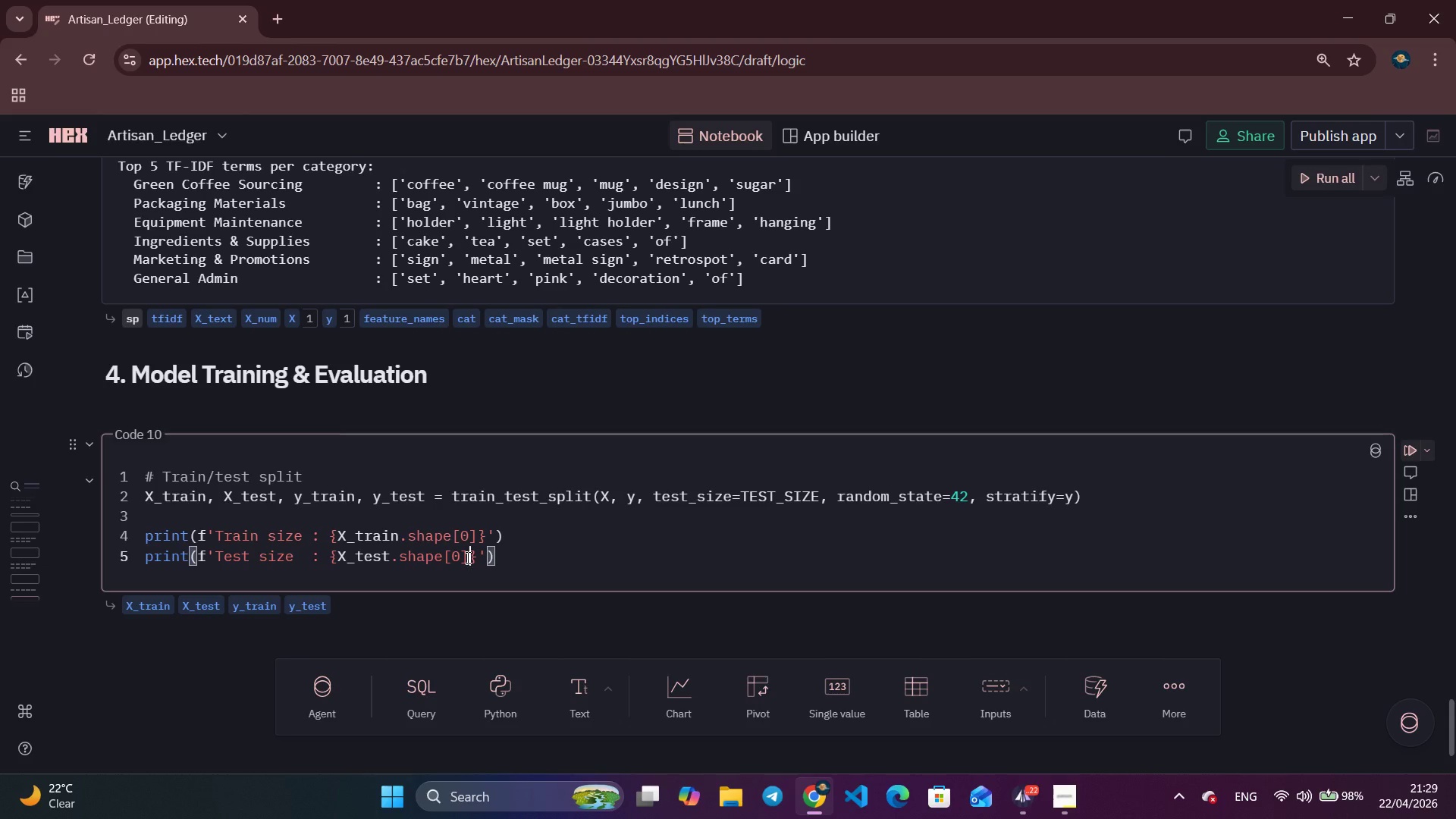 
key(Shift+Semicolon)
 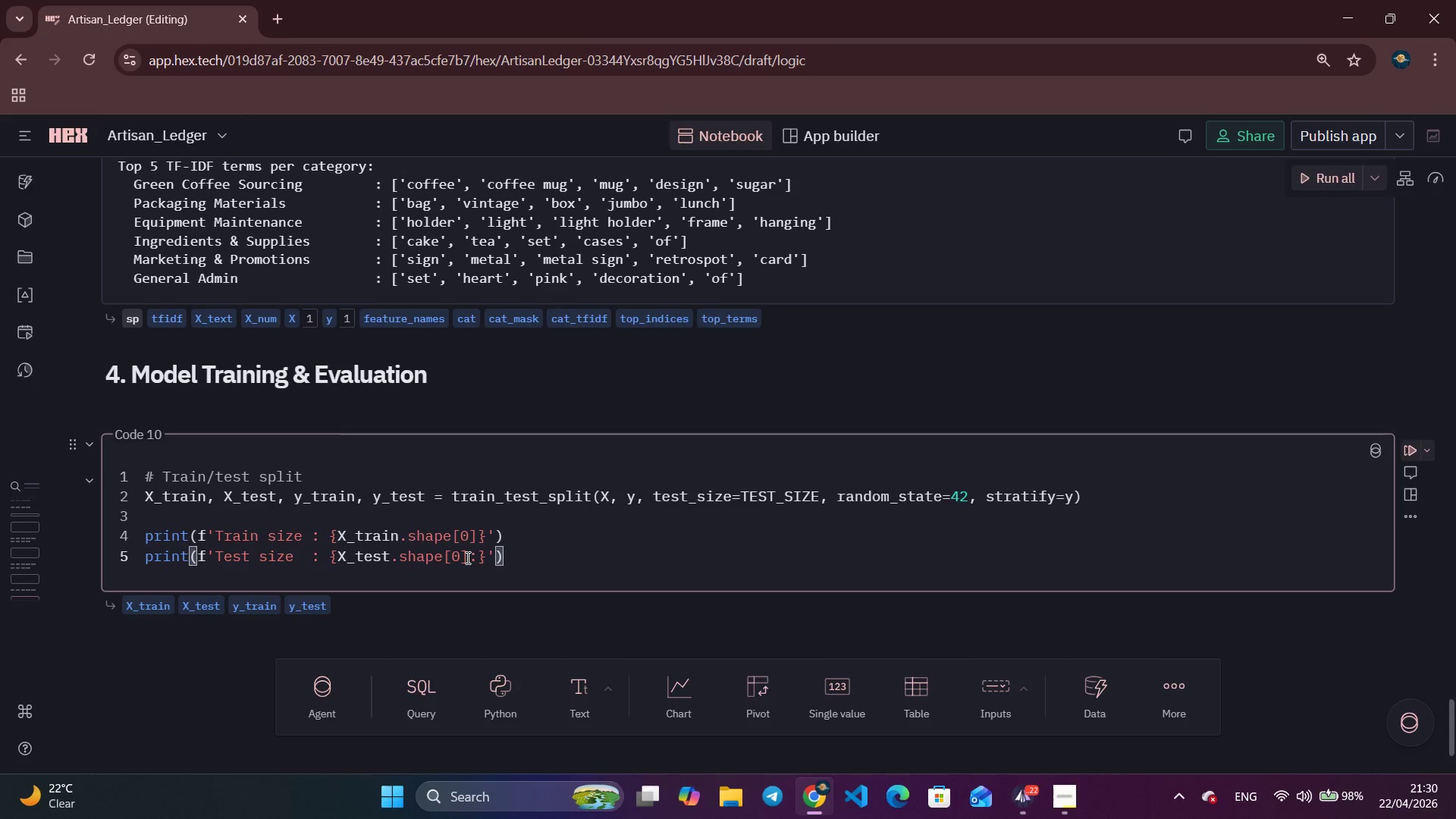 
key(Comma)
 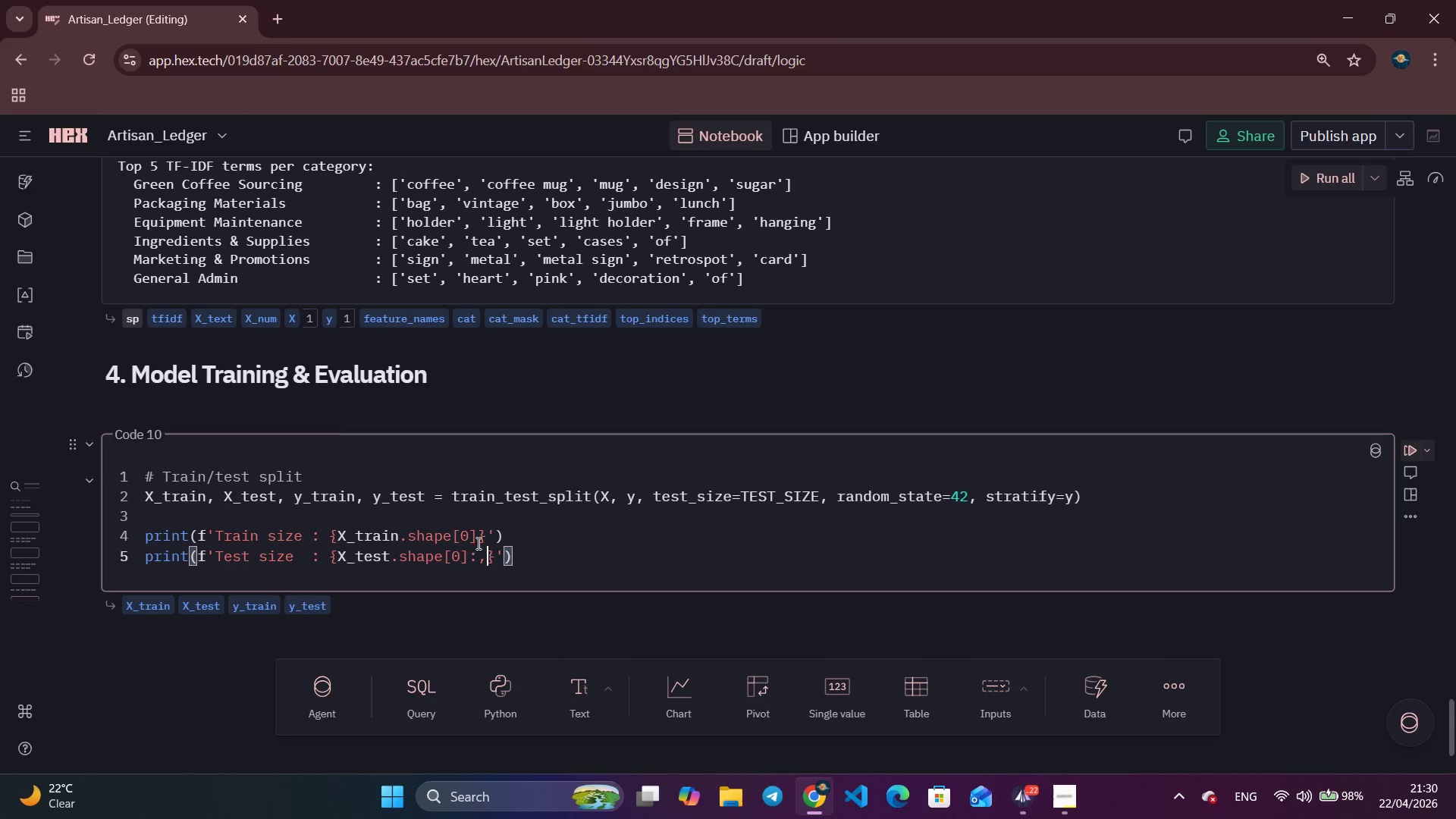 
left_click([481, 535])
 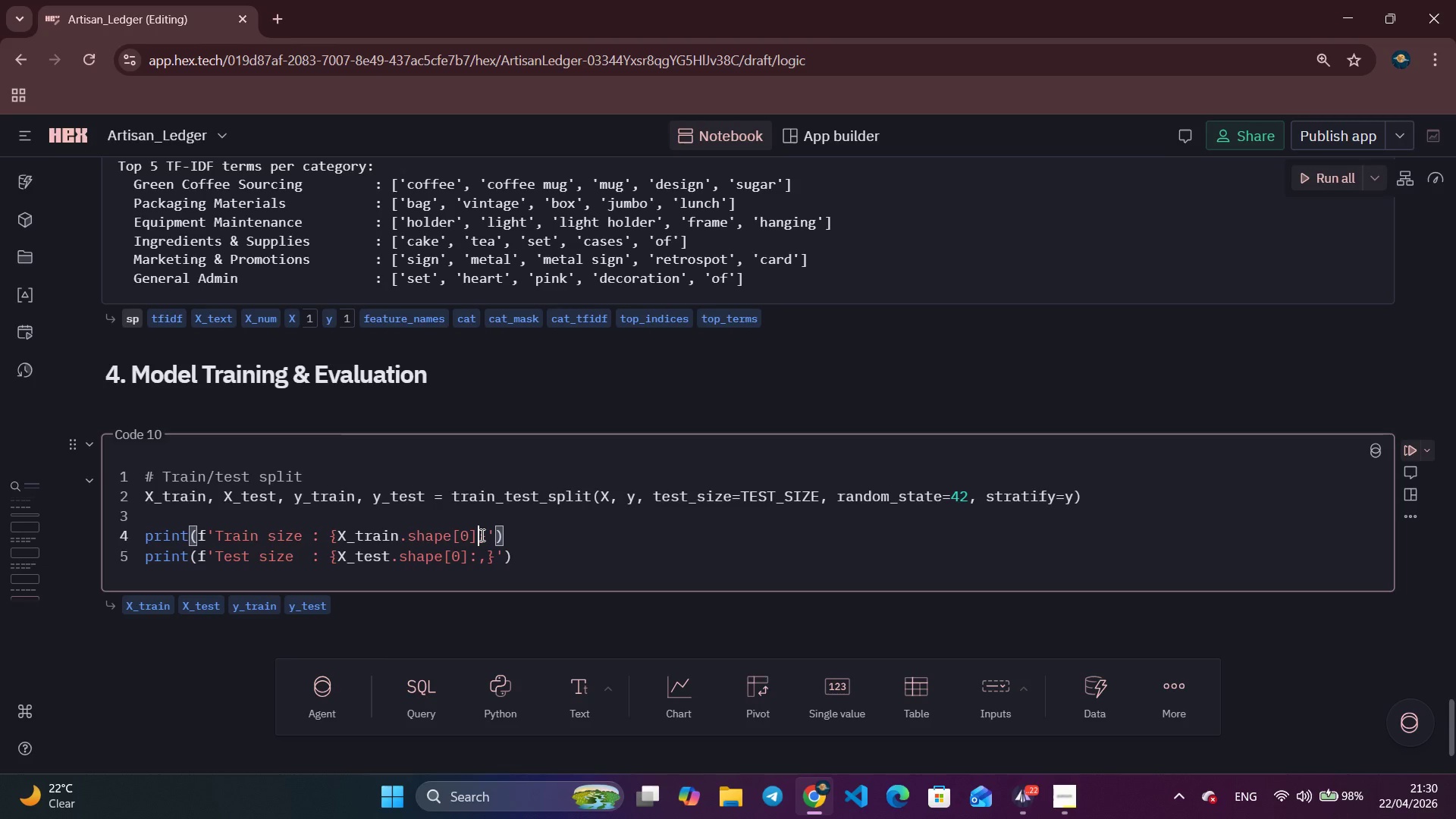 
key(Shift+Semicolon)
 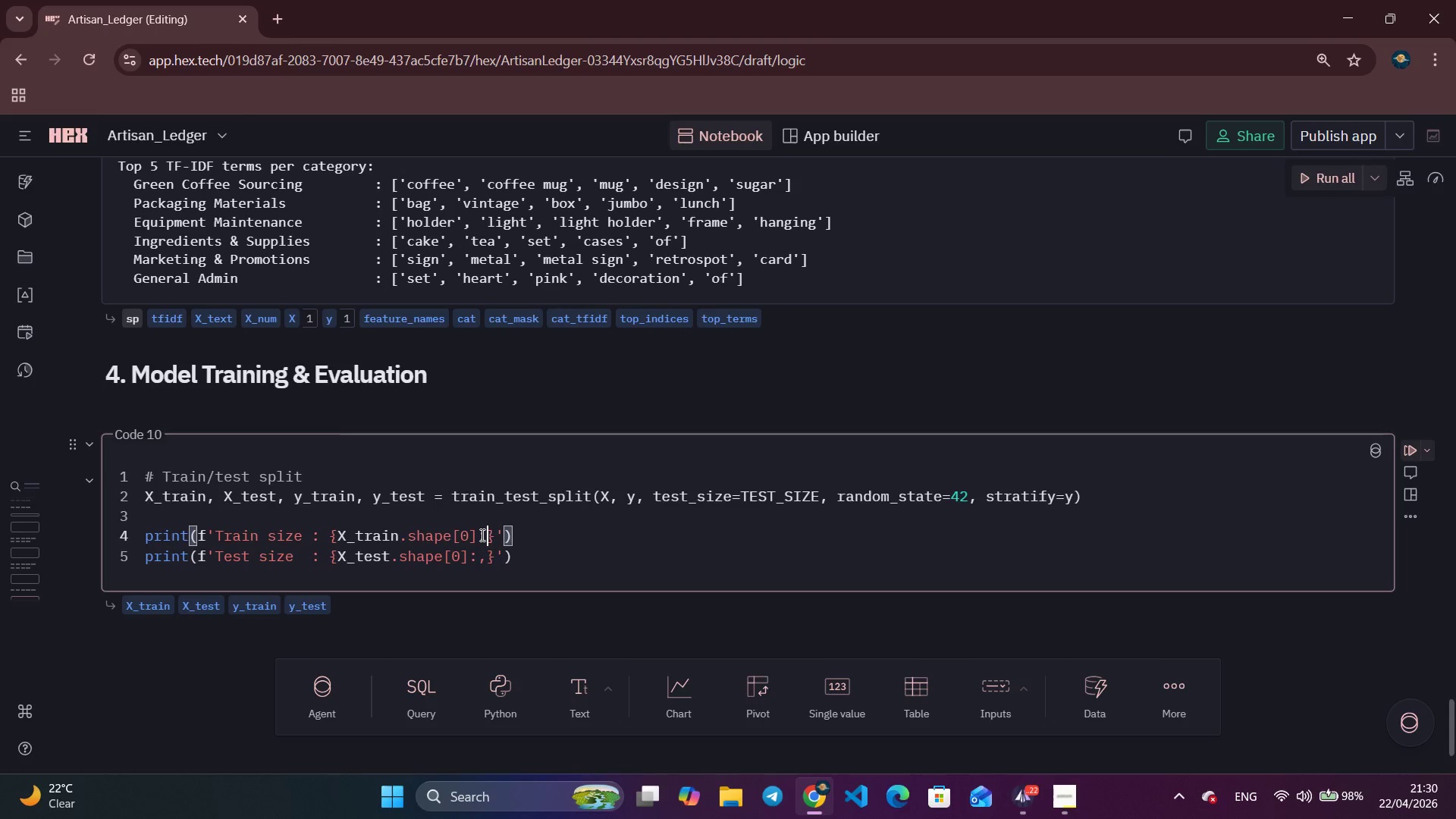 
key(Comma)
 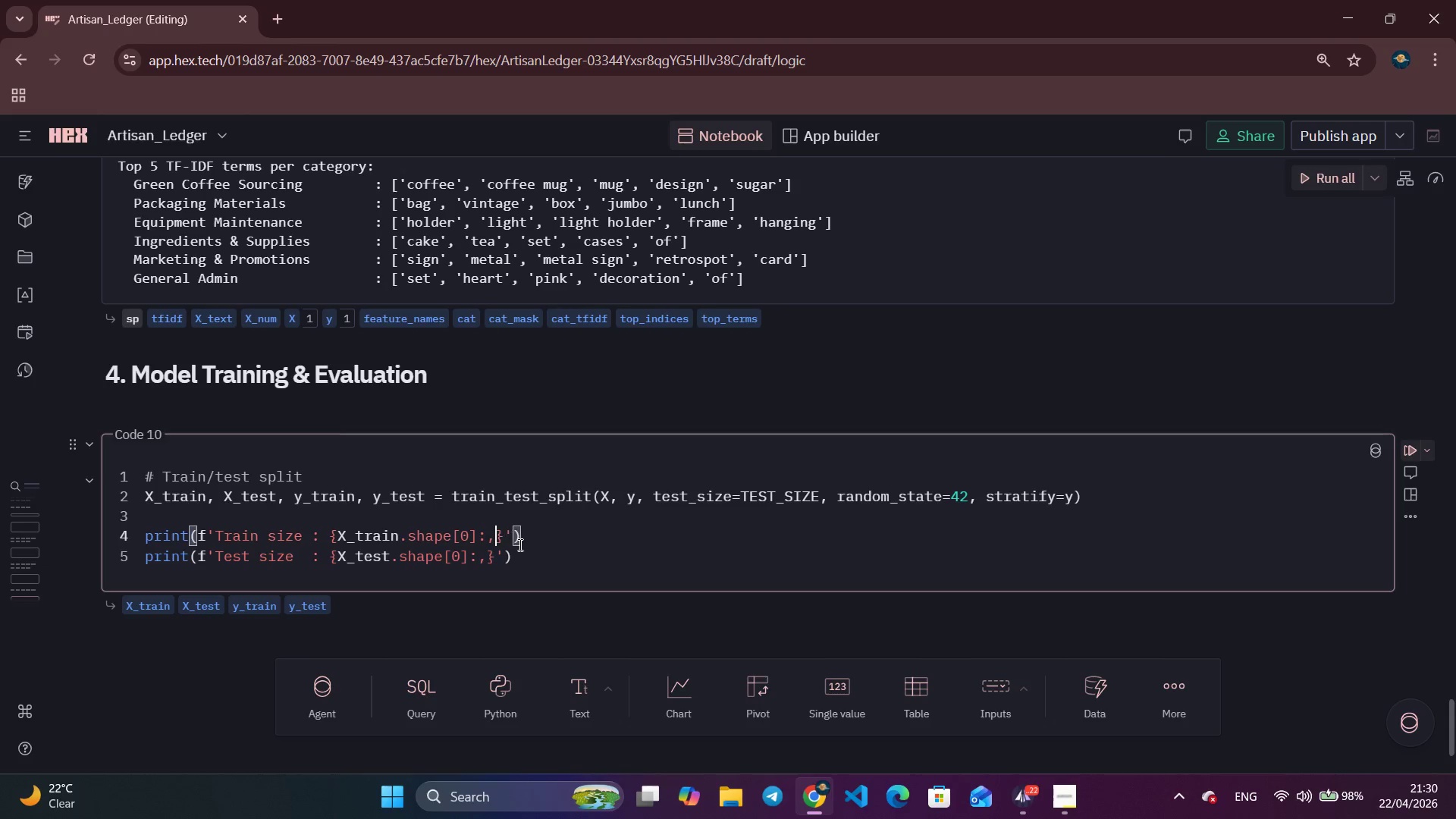 
left_click([533, 556])
 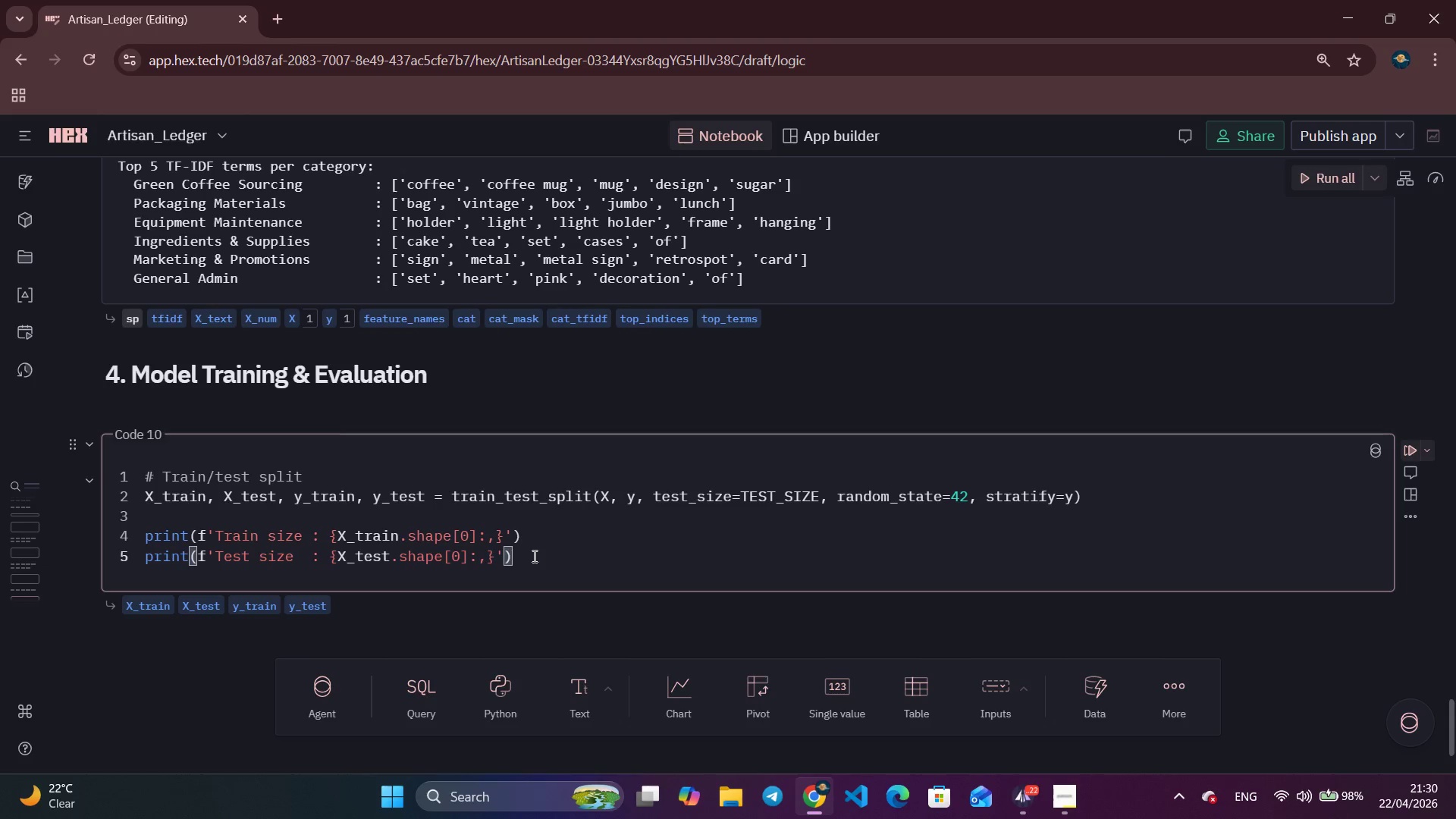 
key(Enter)
 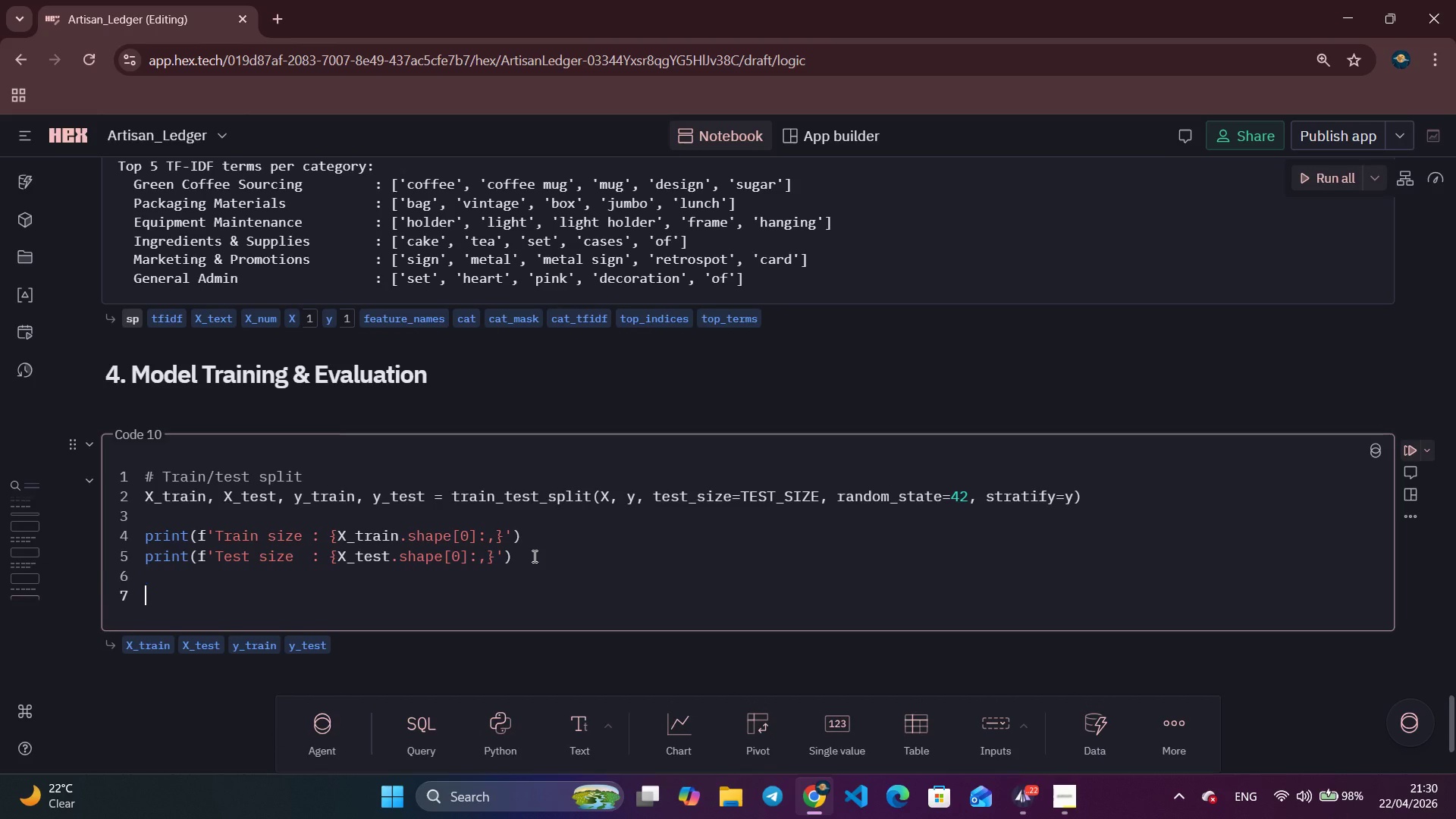 
key(Enter)
 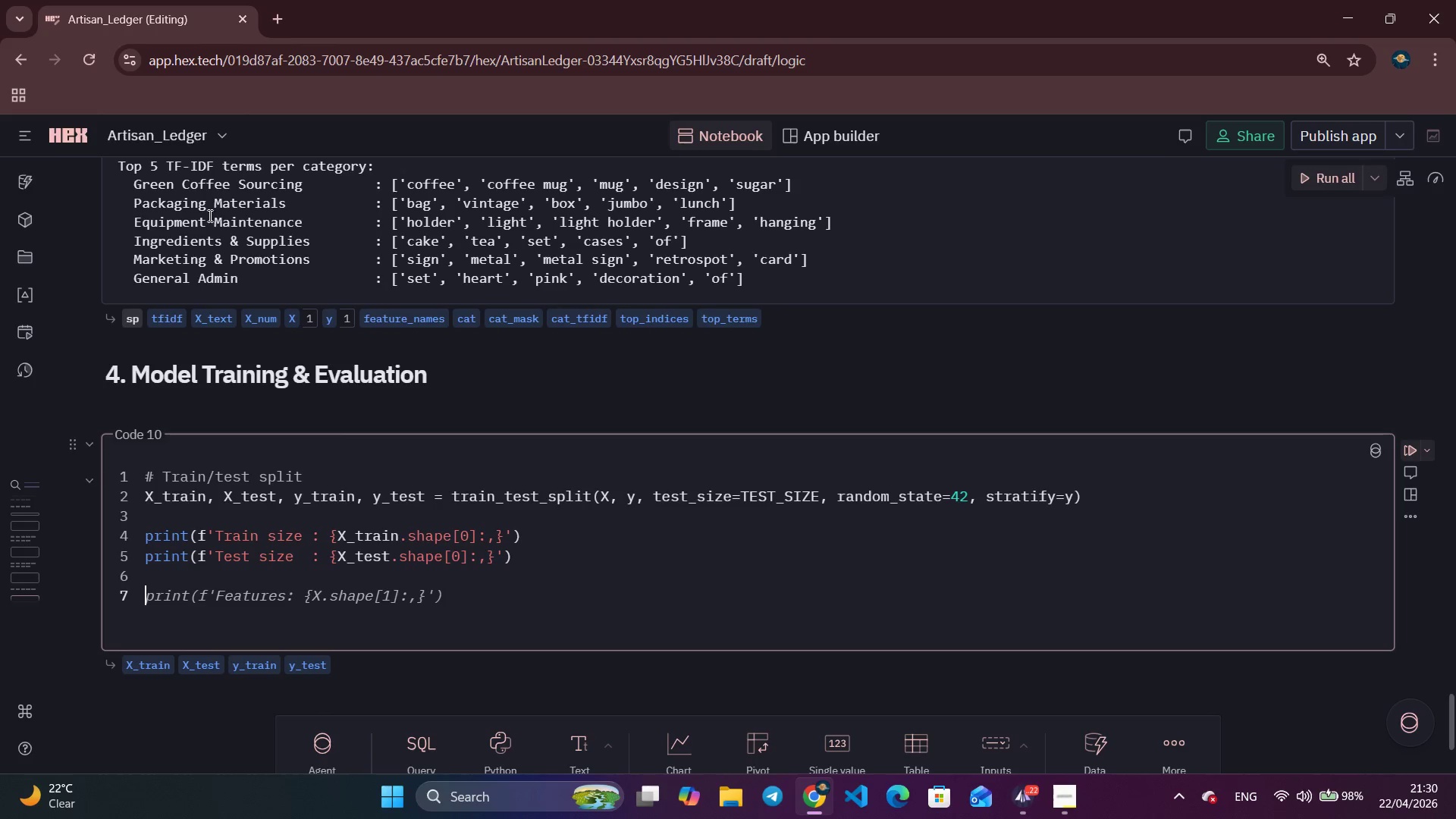 
scroll: coordinate [375, 440], scroll_direction: down, amount: 5.0
 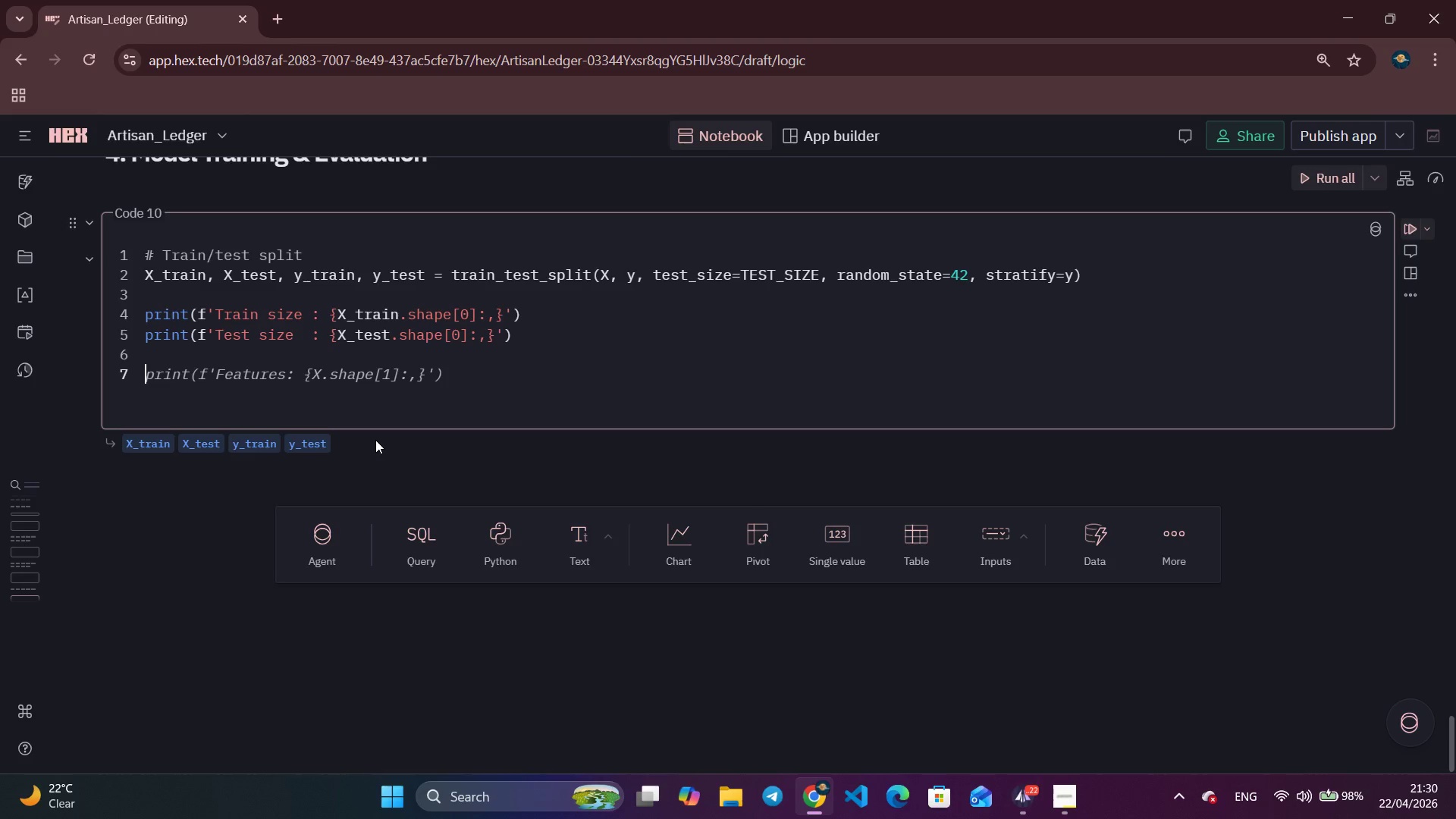 
wait(8.78)
 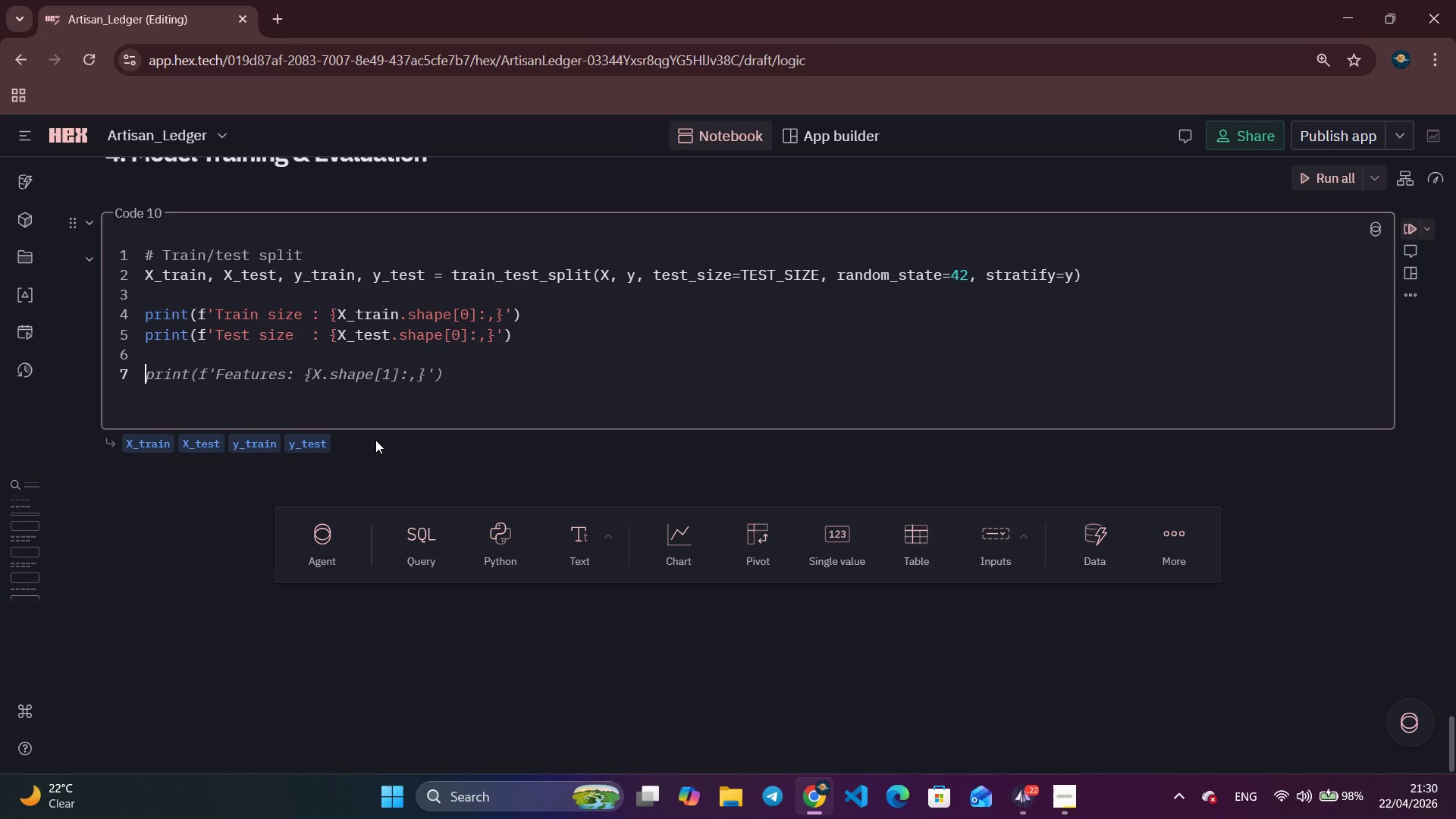 
left_click([1019, 789])
 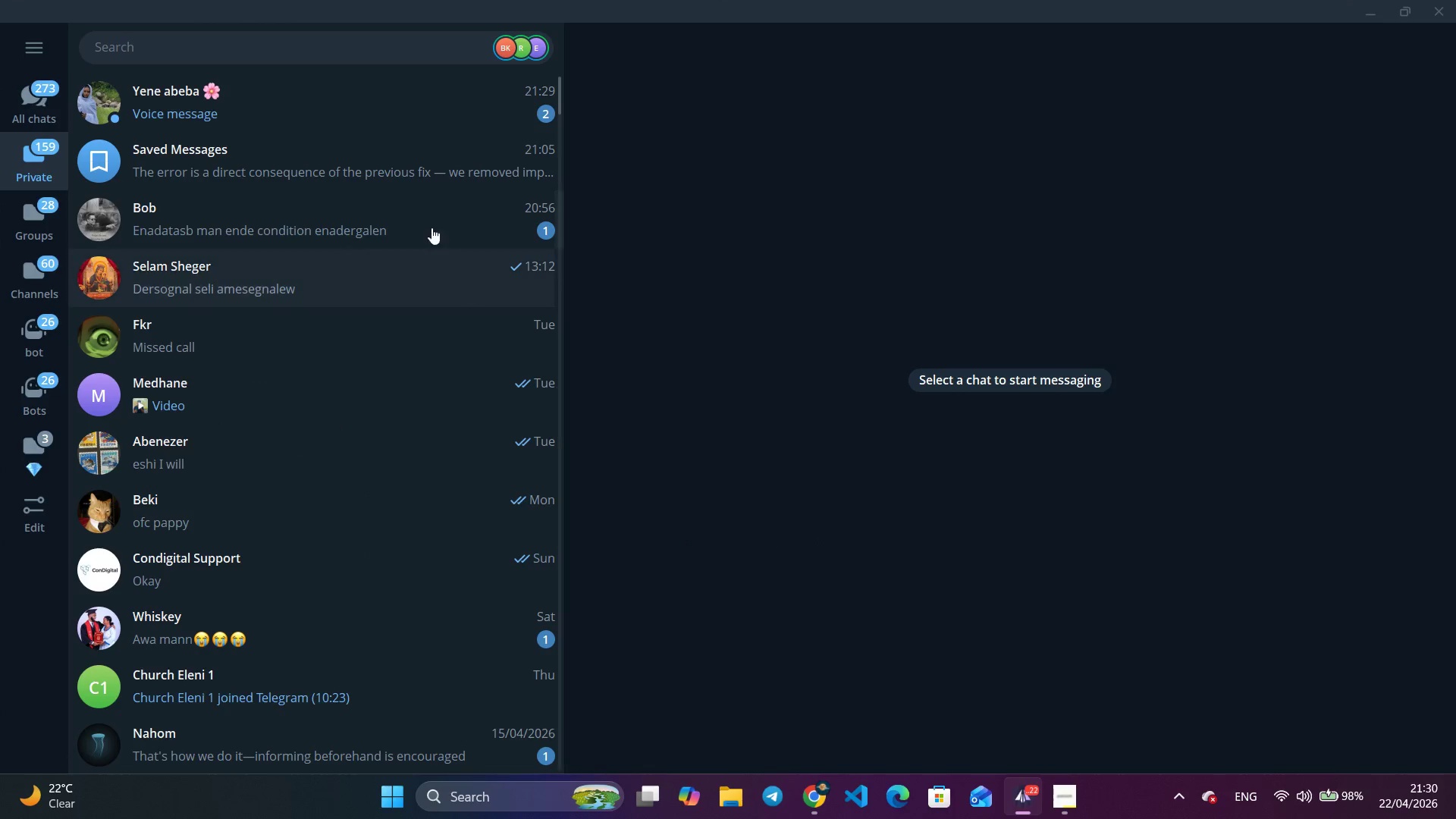 
left_click([431, 99])
 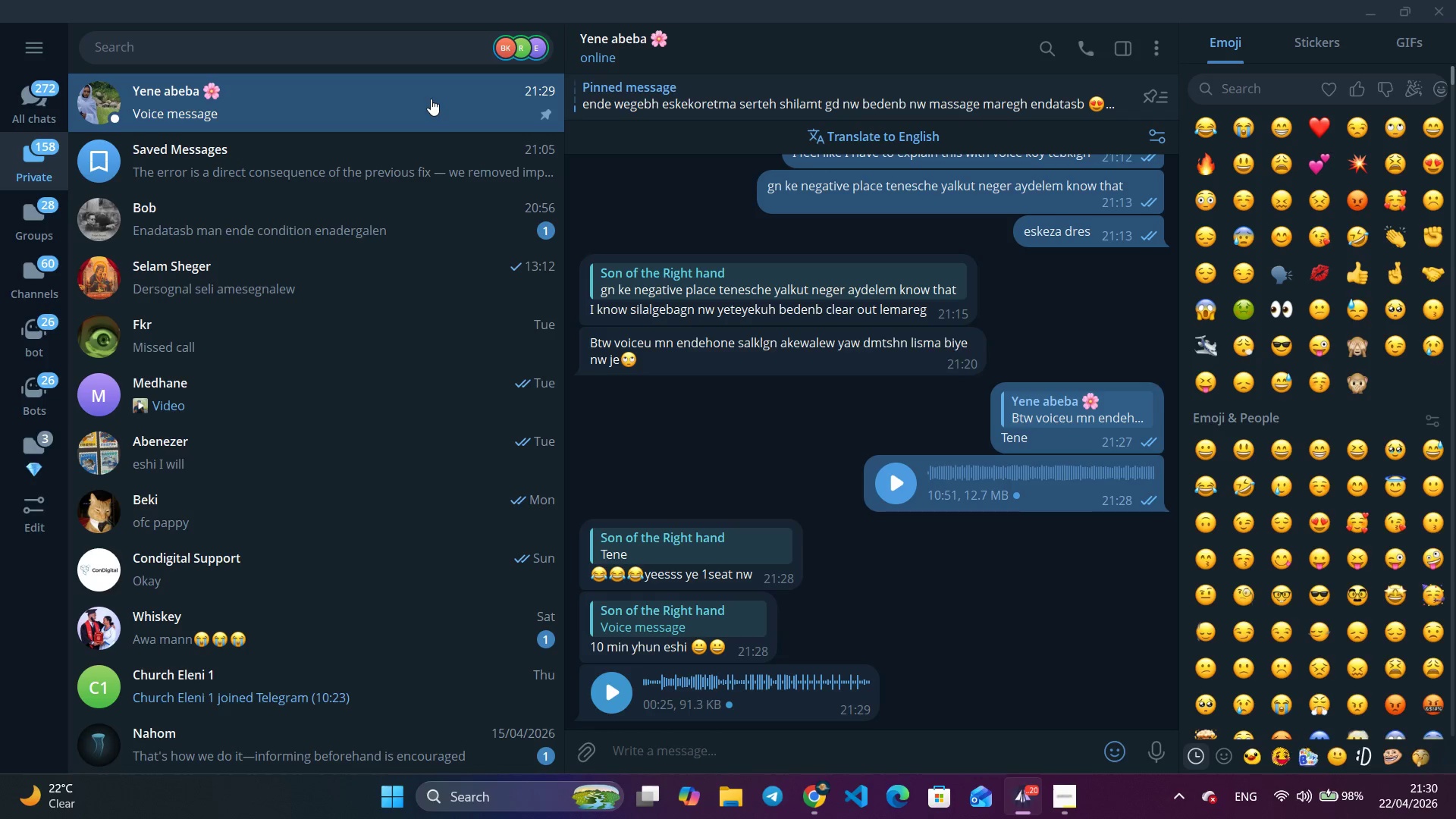 
wait(8.89)
 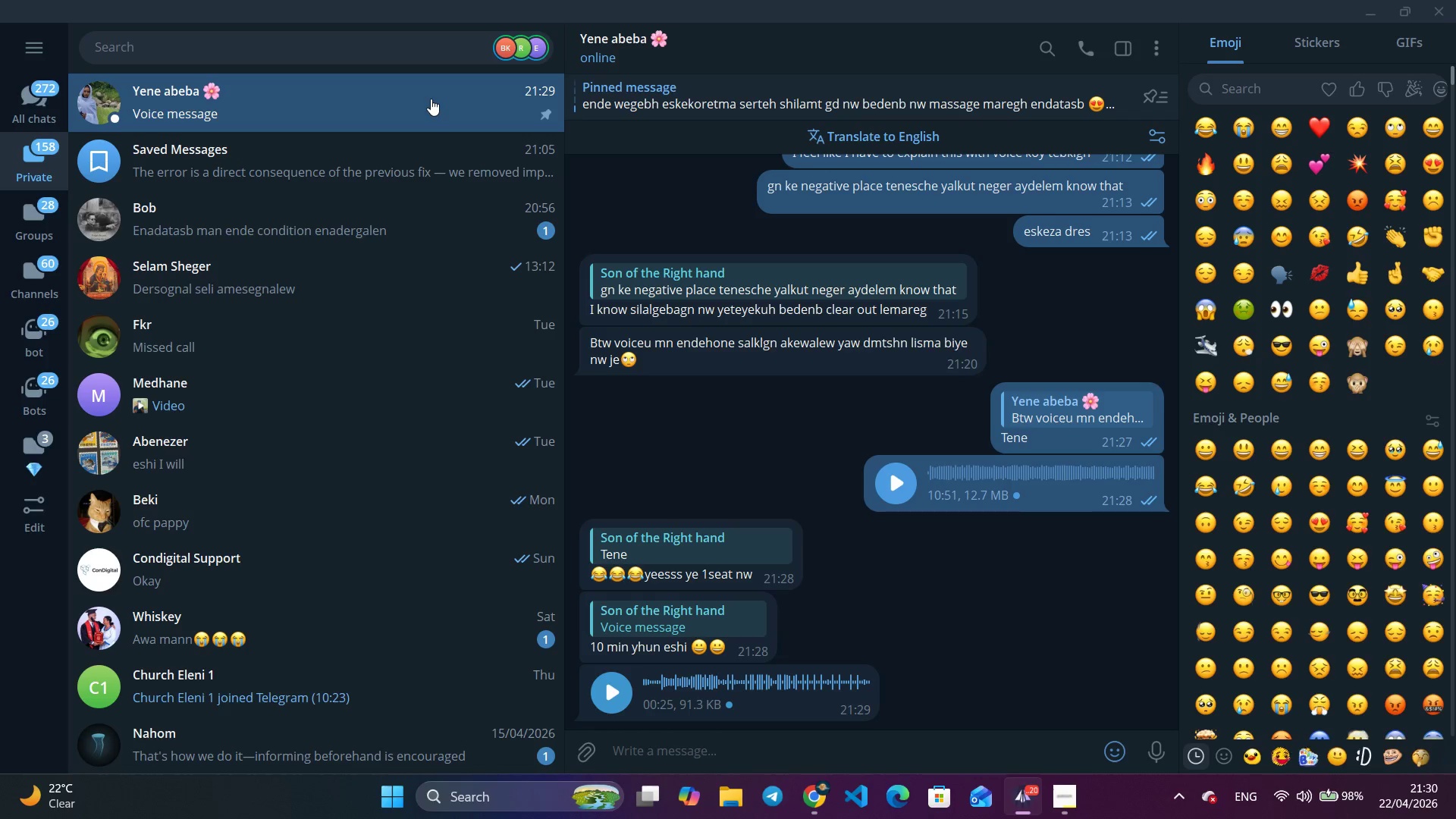 
left_click([1368, 14])
 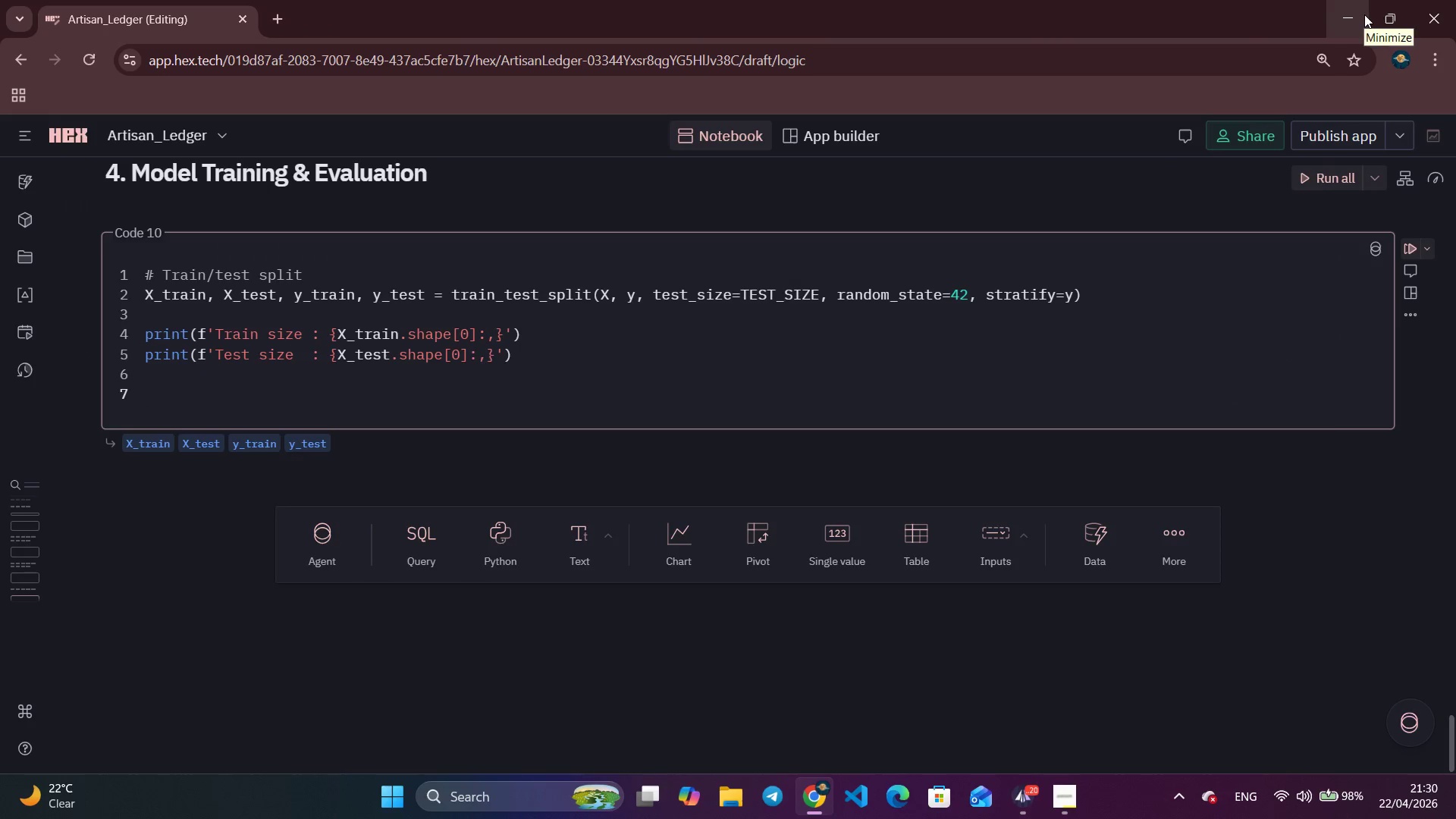 
type(# Fit Ra)
key(Backspace)
type(andom Forest)
 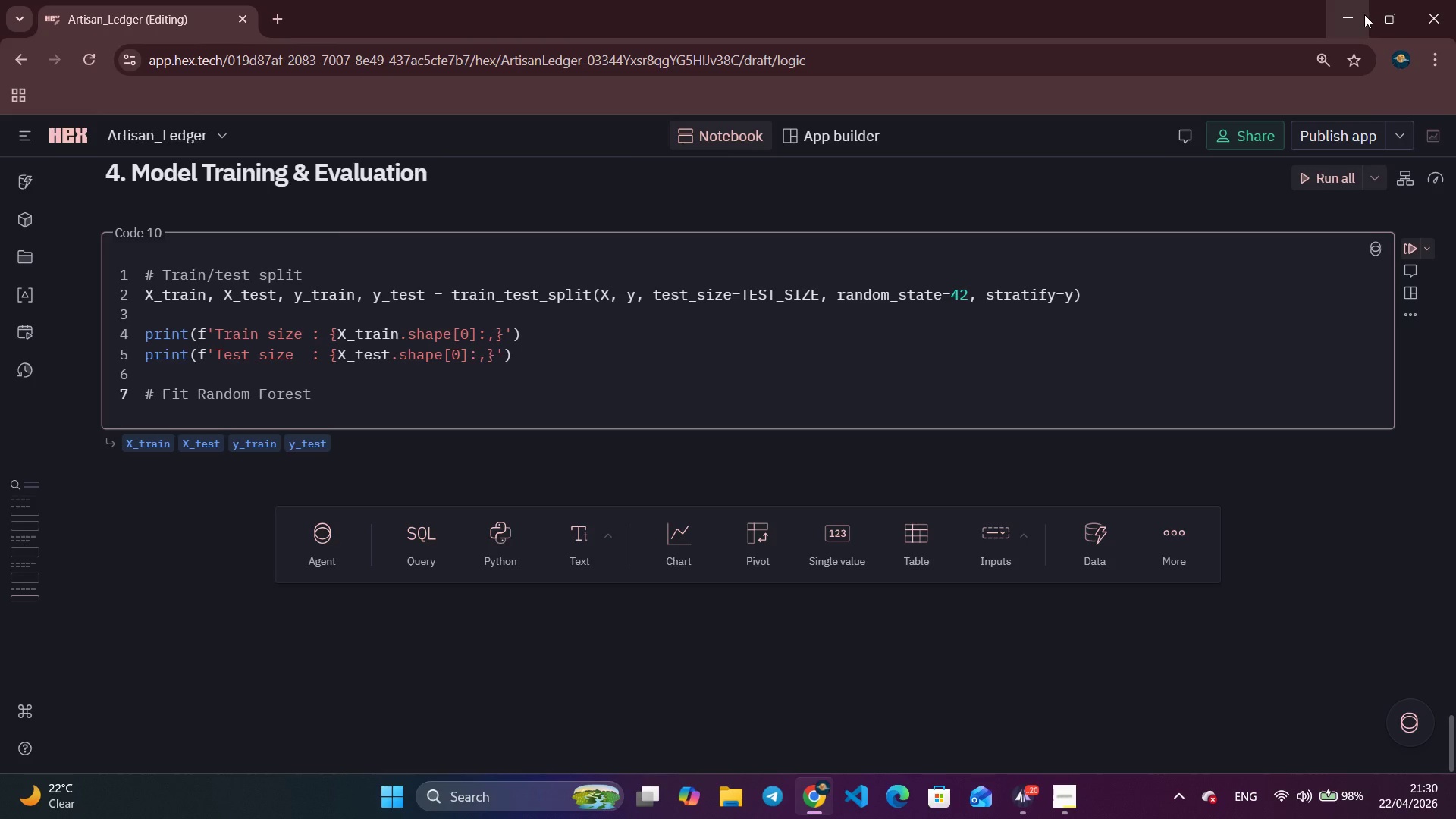 
key(Enter)
 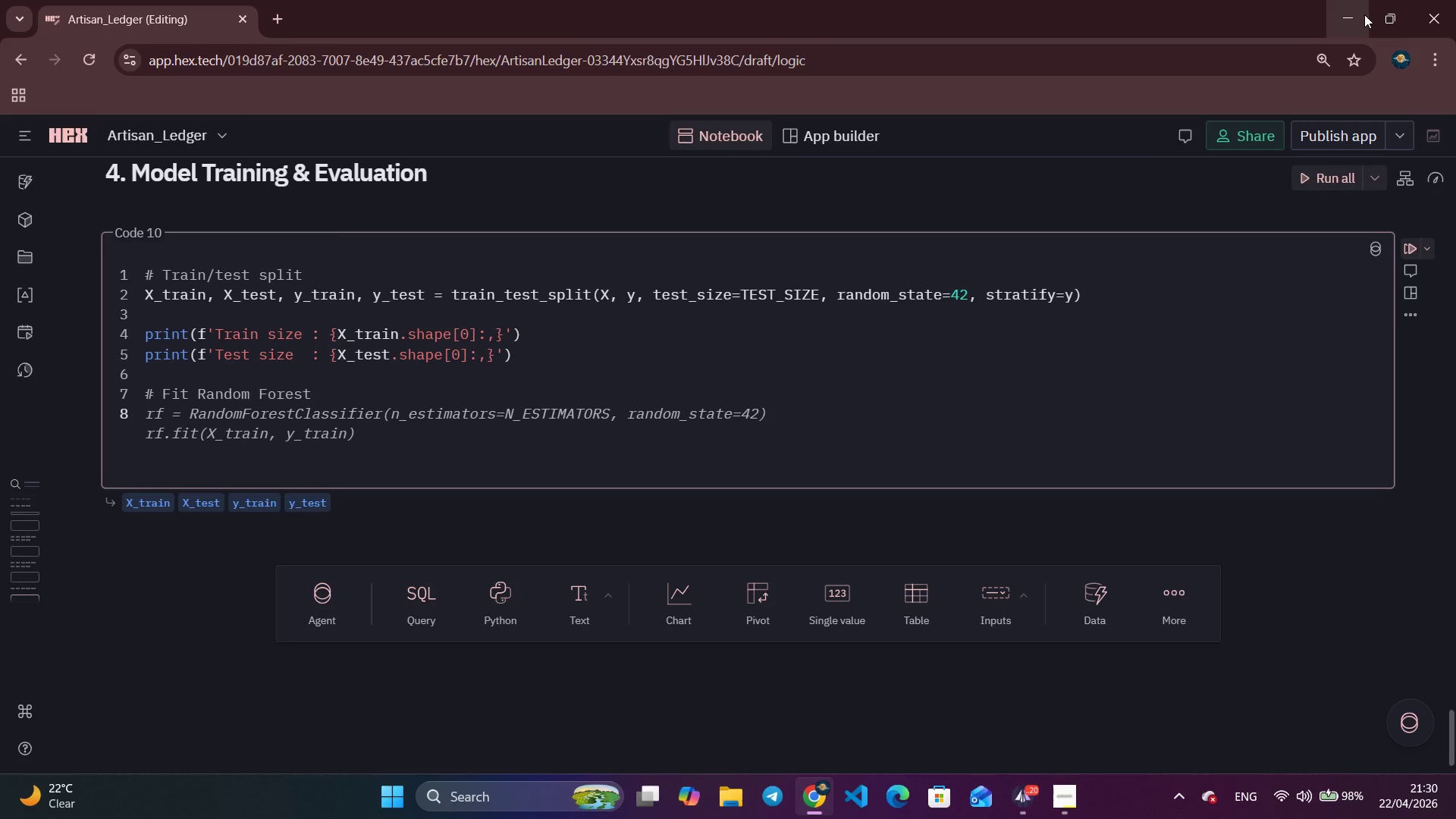 
wait(5.33)
 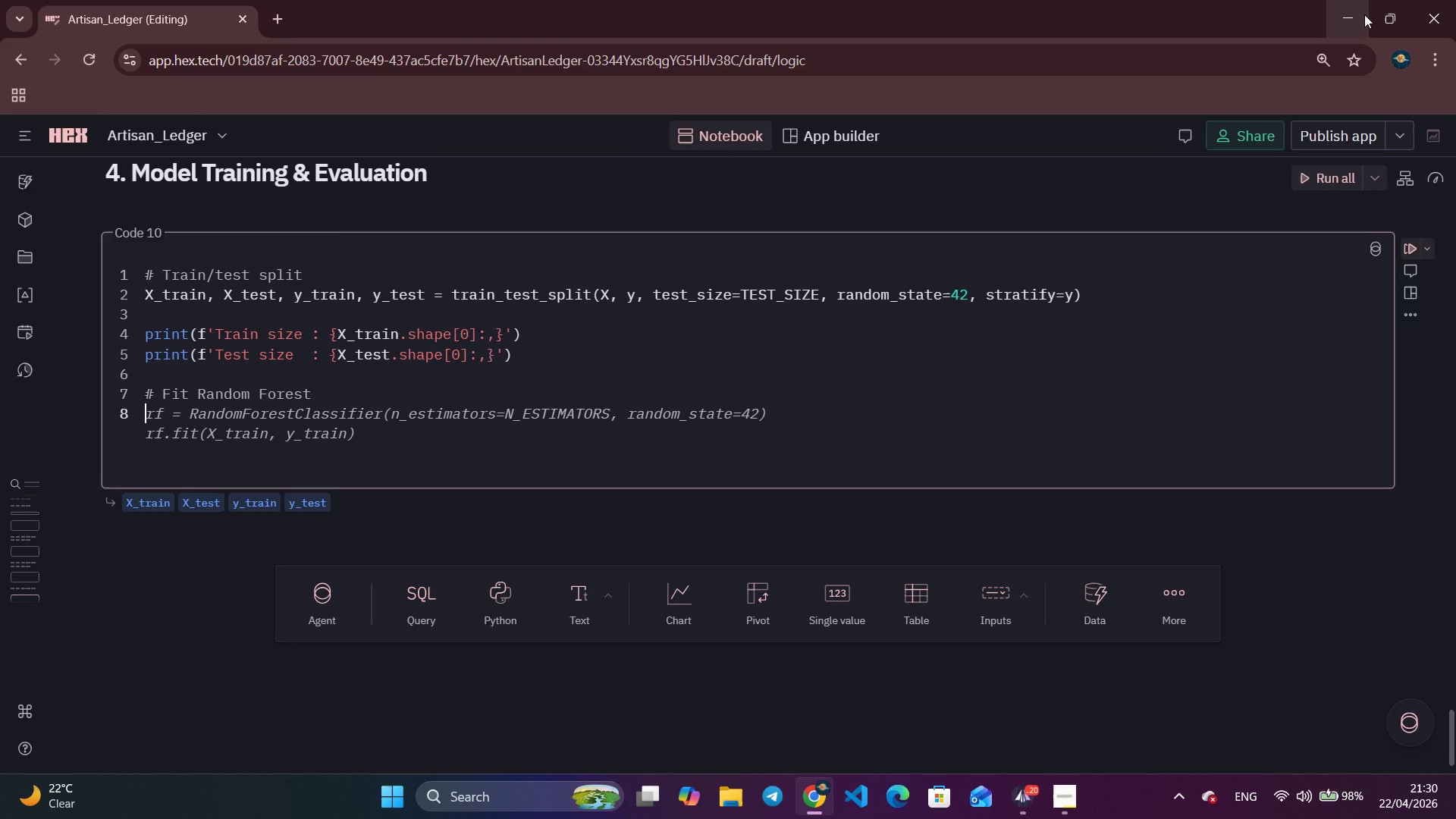 
type(# CalibratedClass)
key(Tab)
type( wraps trh)
key(Backspace)
key(Backspace)
type(he RF to produce well-calibrates)
key(Backspace)
type(d)
 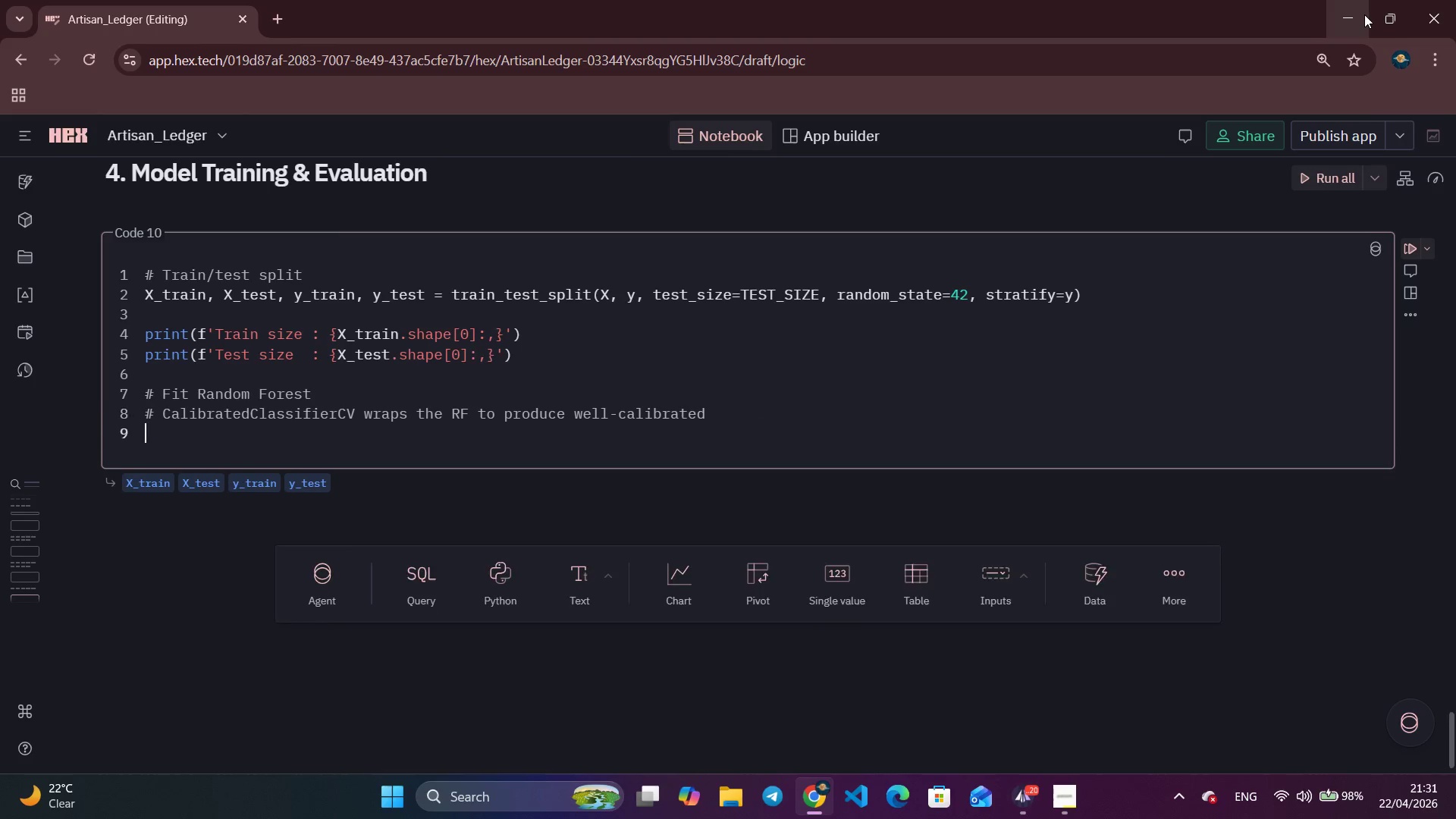 
 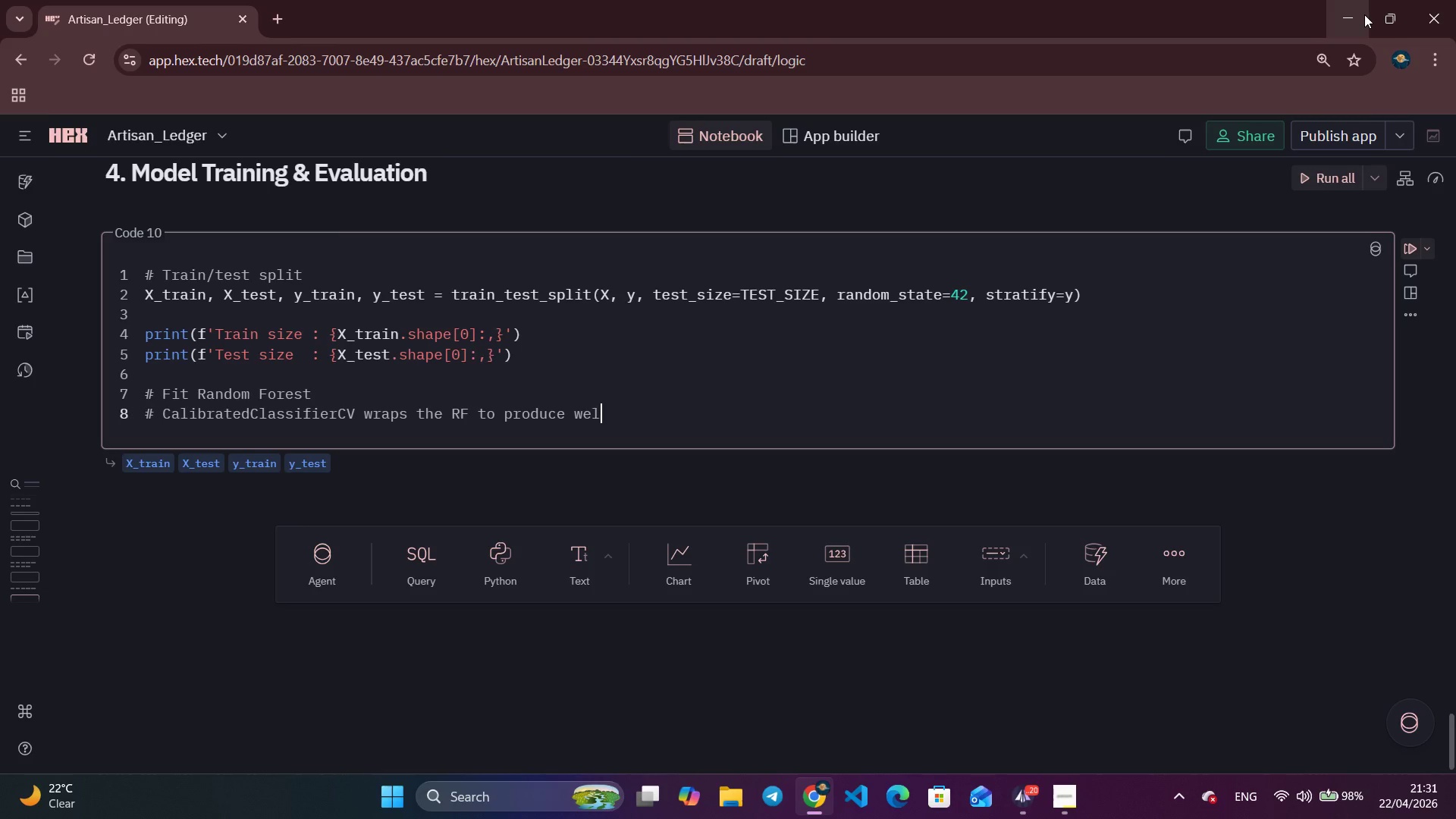 
key(Enter)
 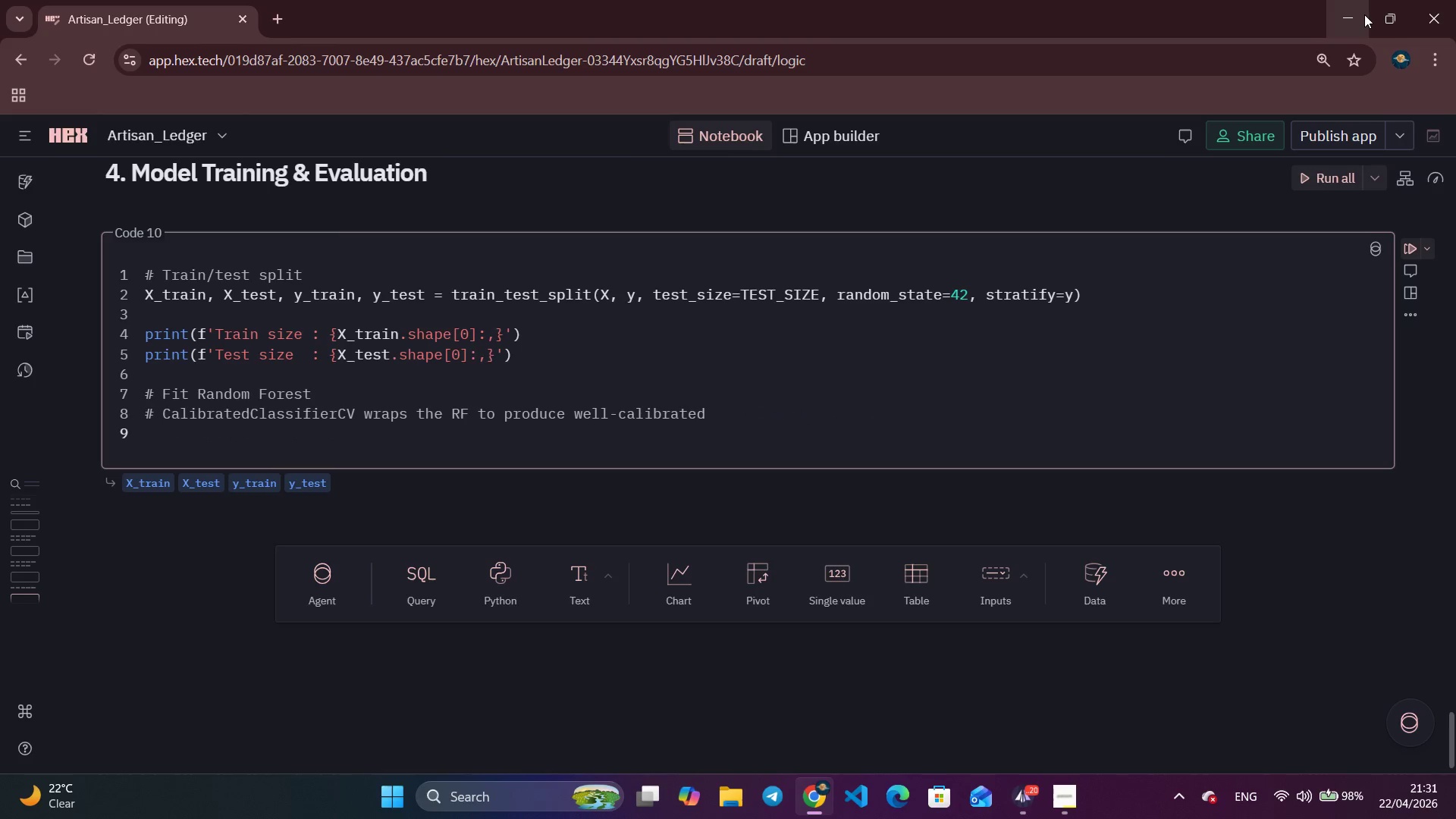 
type(# P)
key(Backspace)
type(probability estimates - essential for the confic)
key(Backspace)
type(dence threshold slider)
 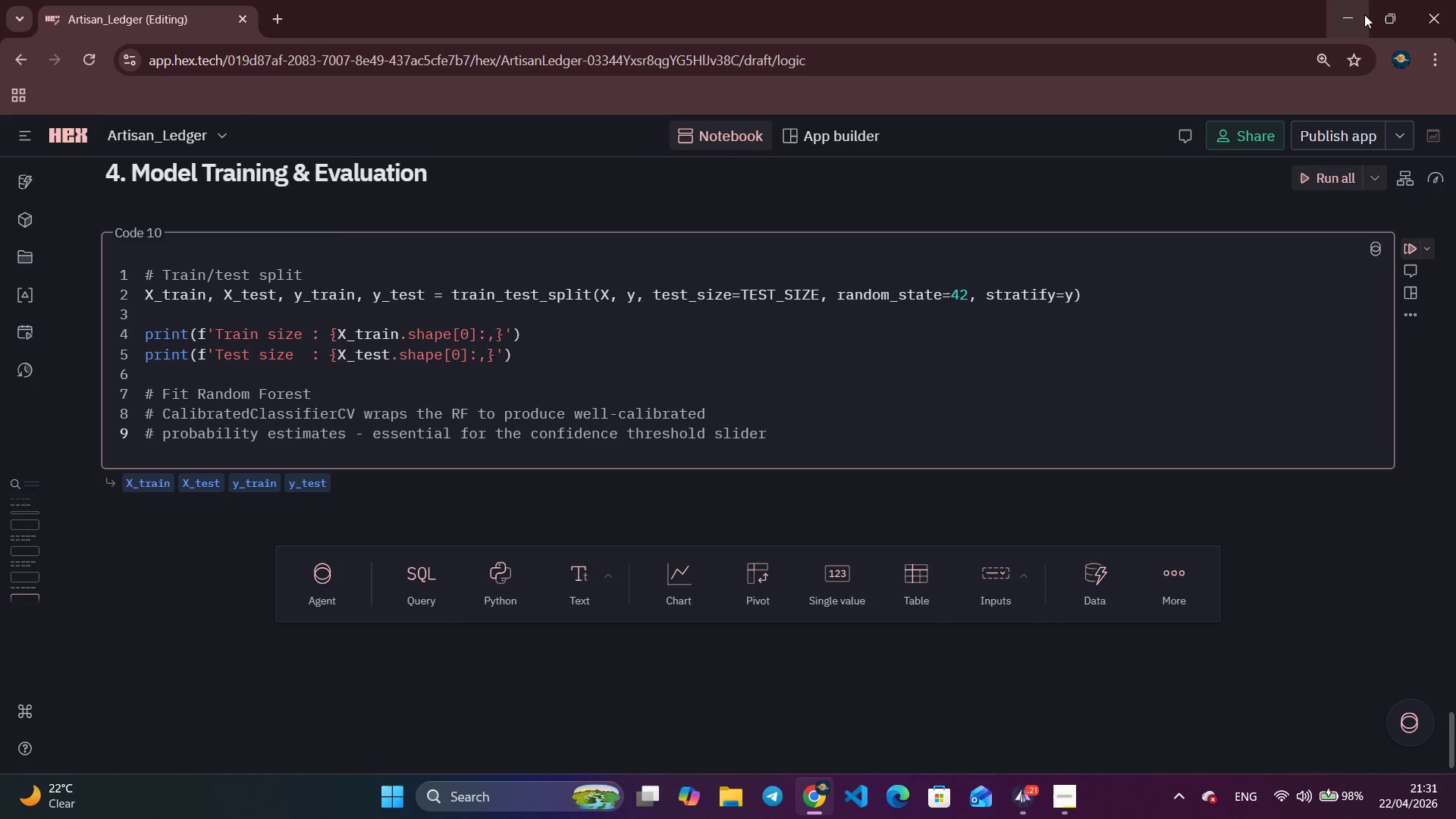 
key(Enter)
 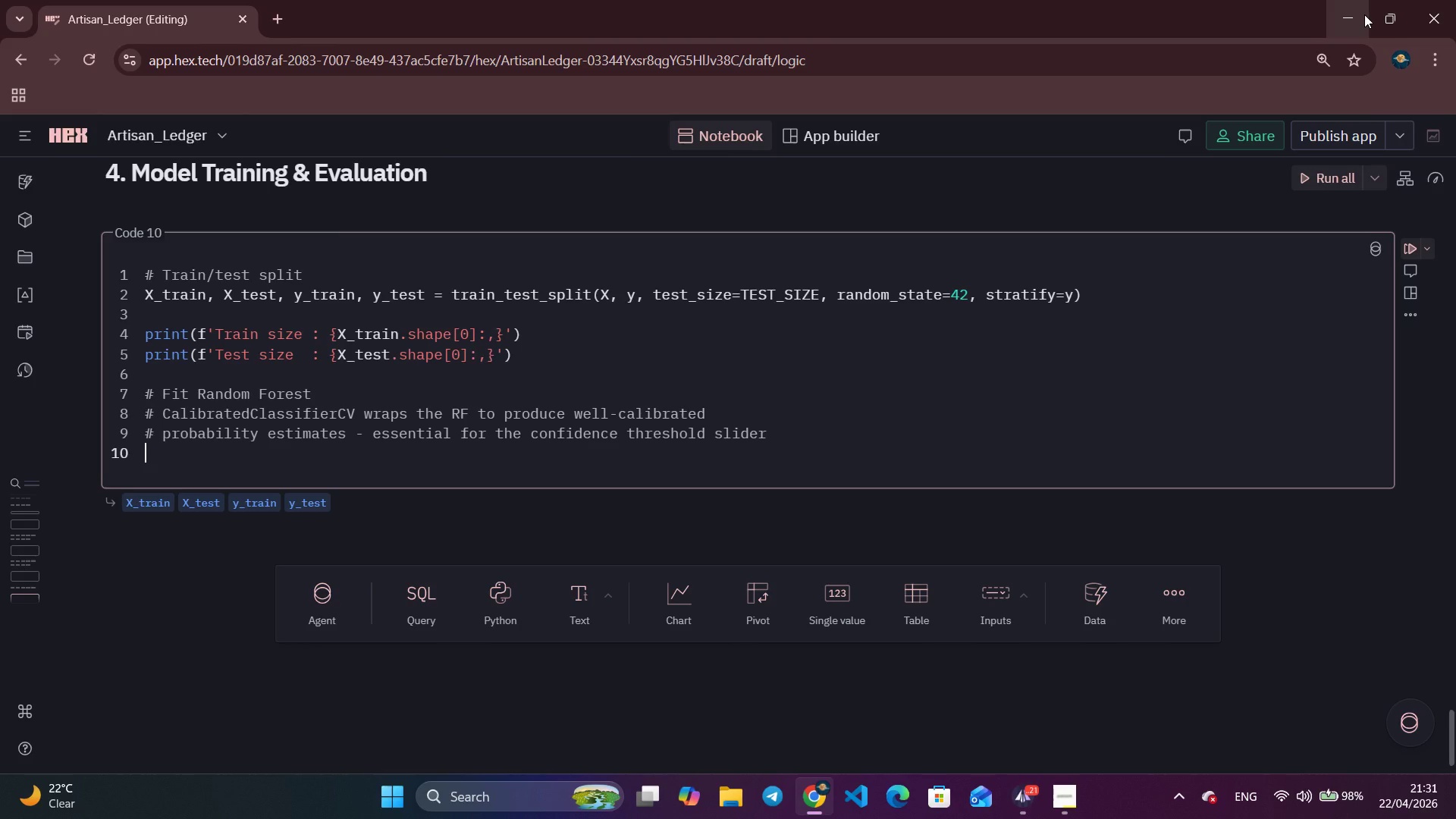 
type(rf_bse = )
 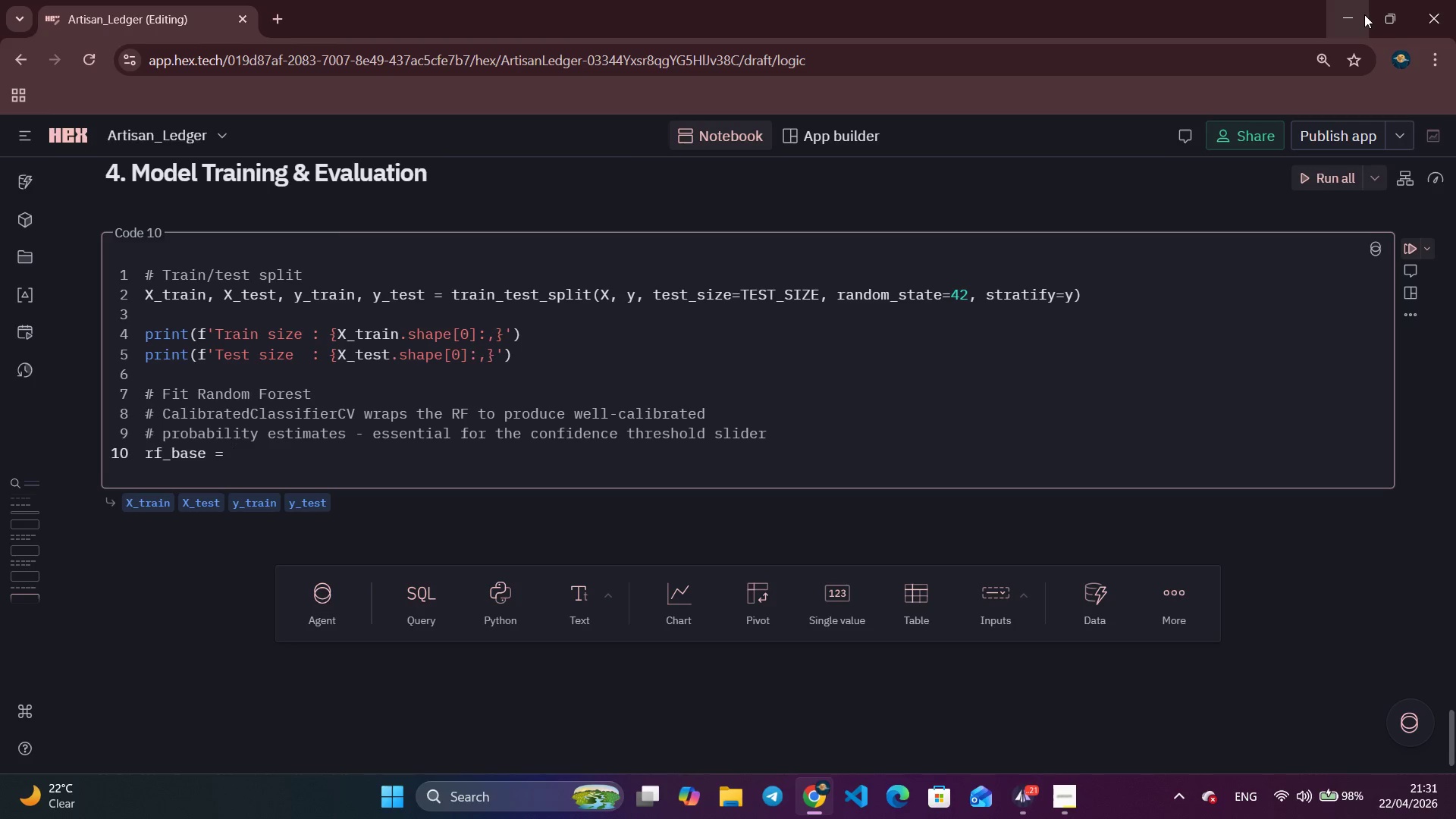 
hold_key(key=A, duration=0.36)
 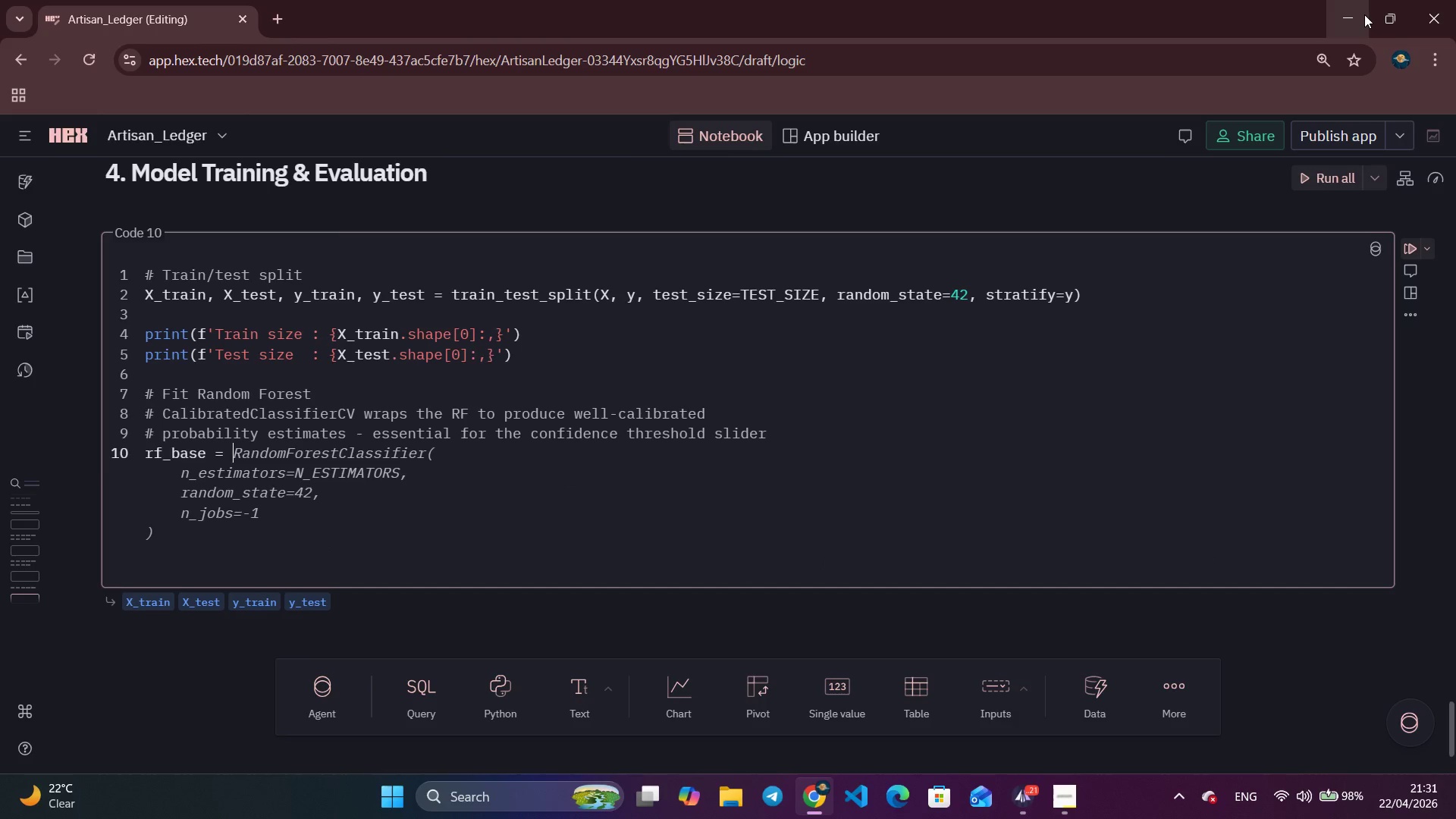 
wait(10.97)
 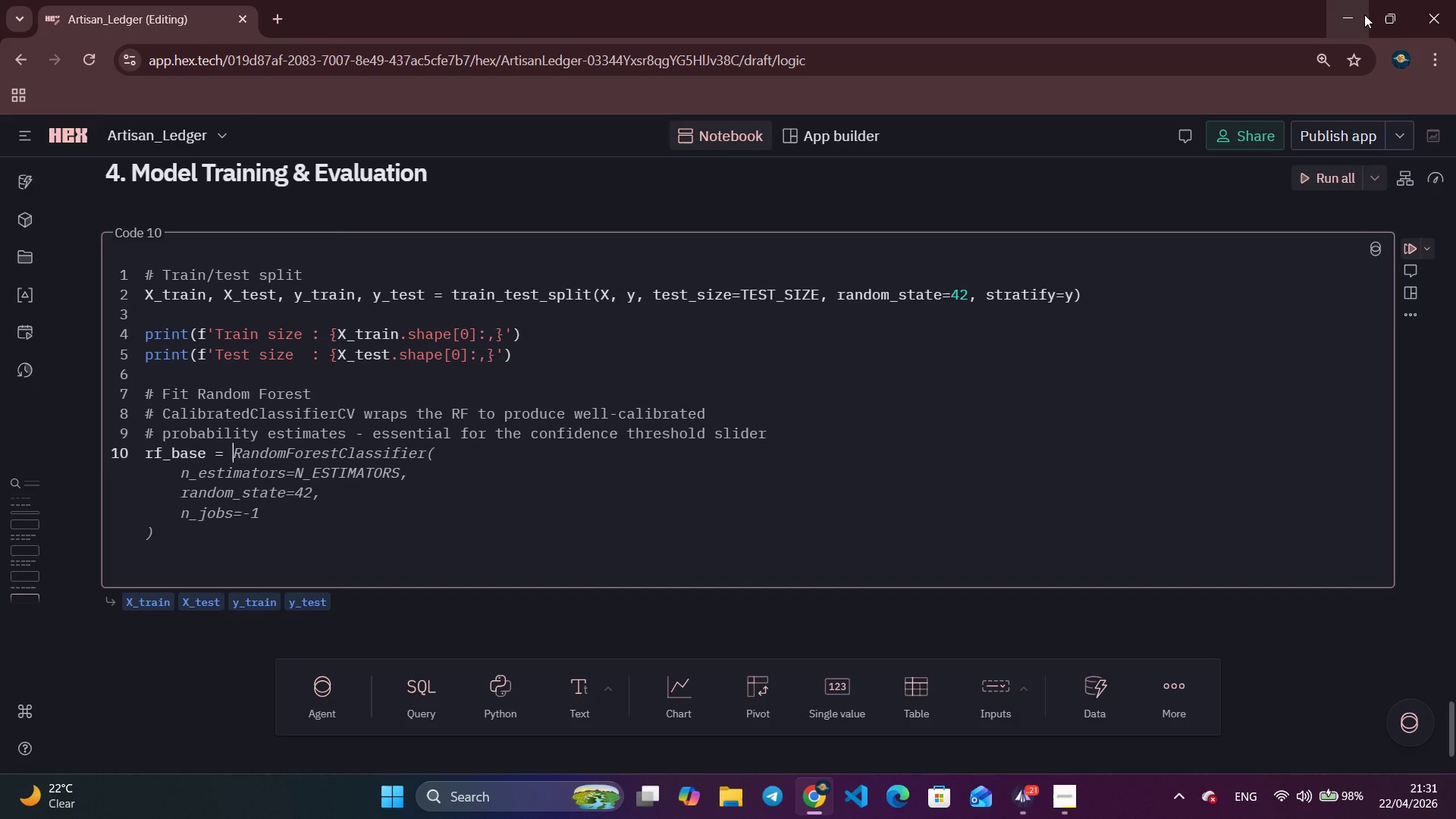 
key(Control+ArrowRight)
 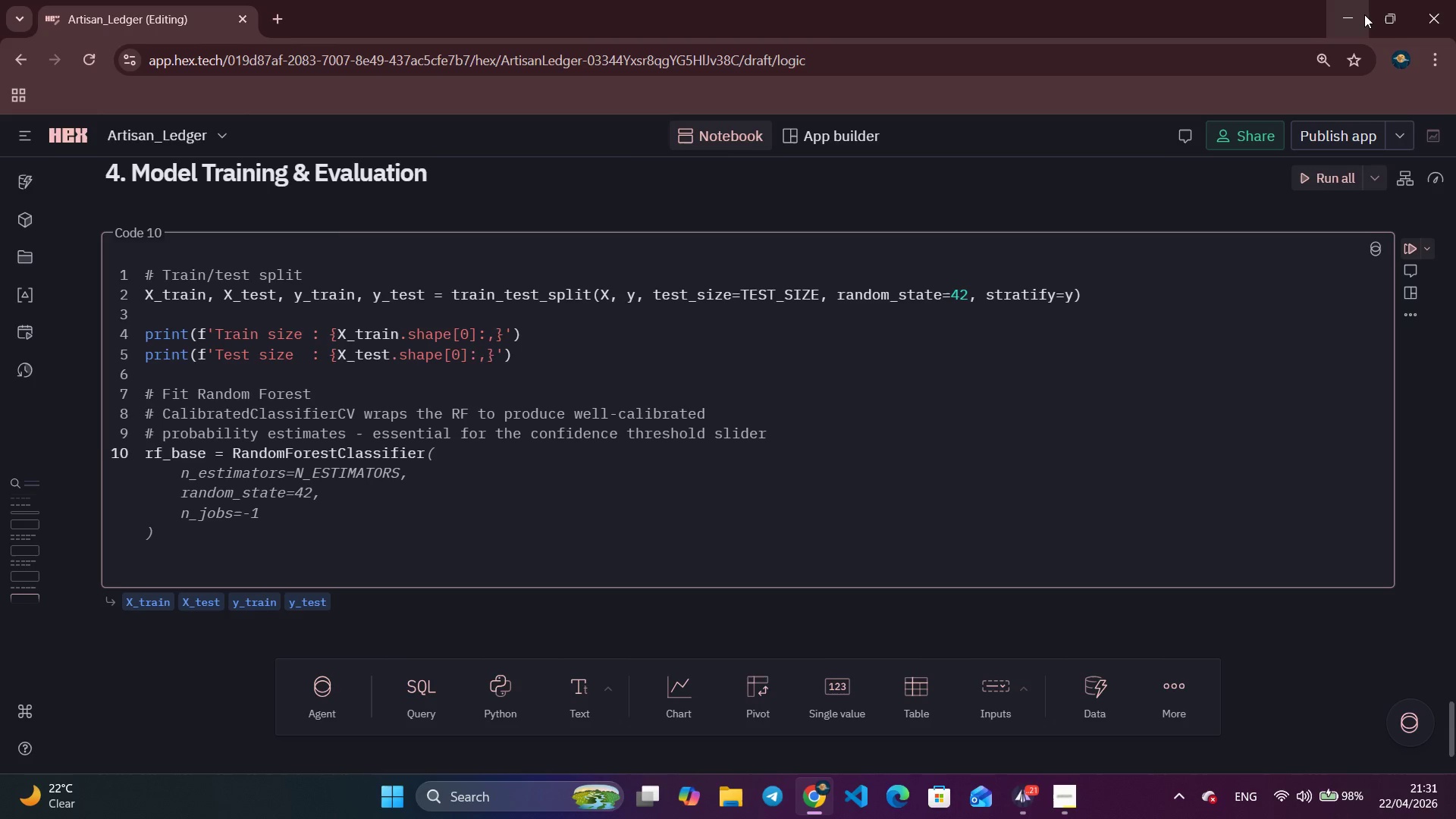 
key(Control+ArrowRight)
 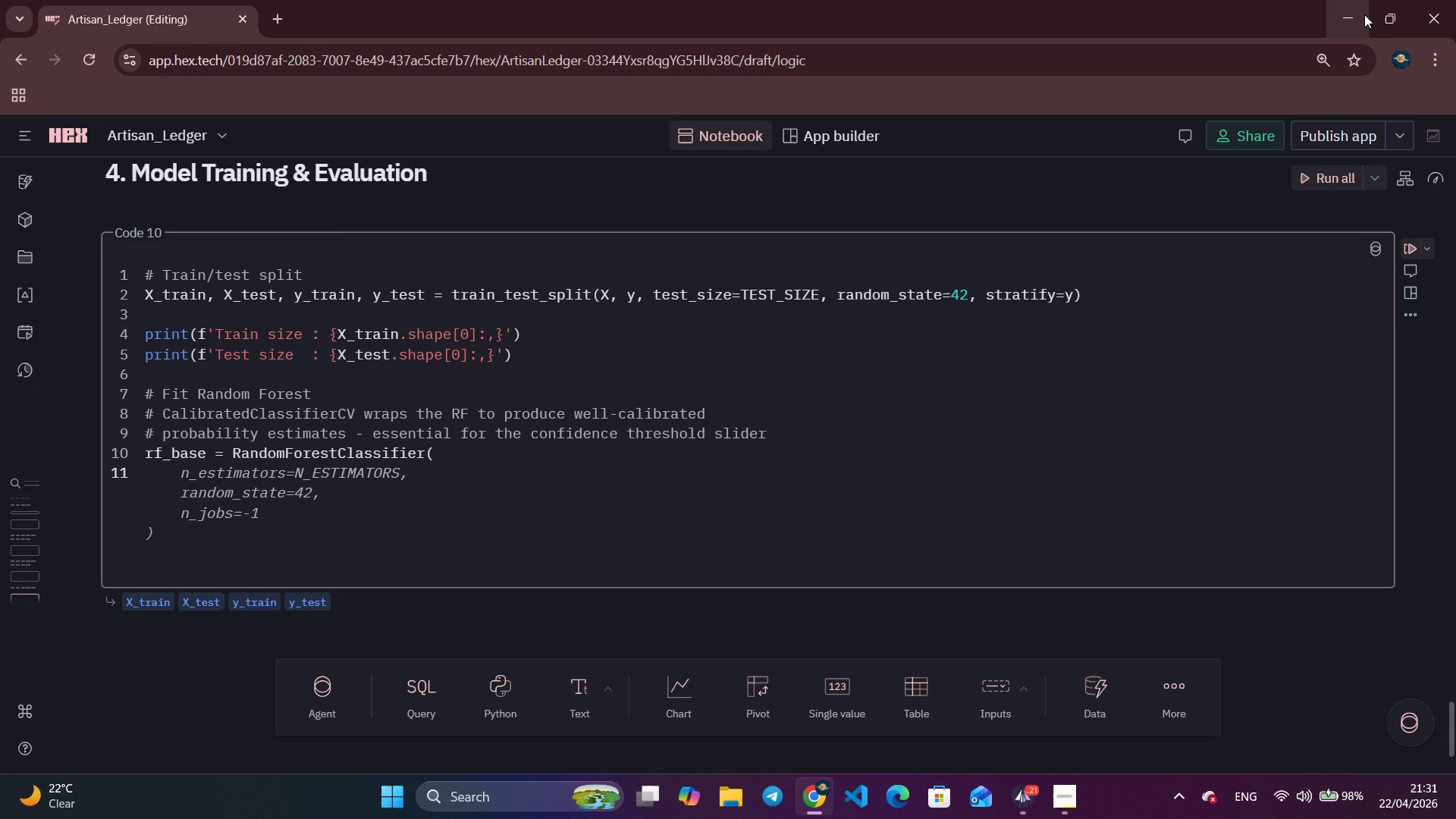 
key(Control+ArrowRight)
 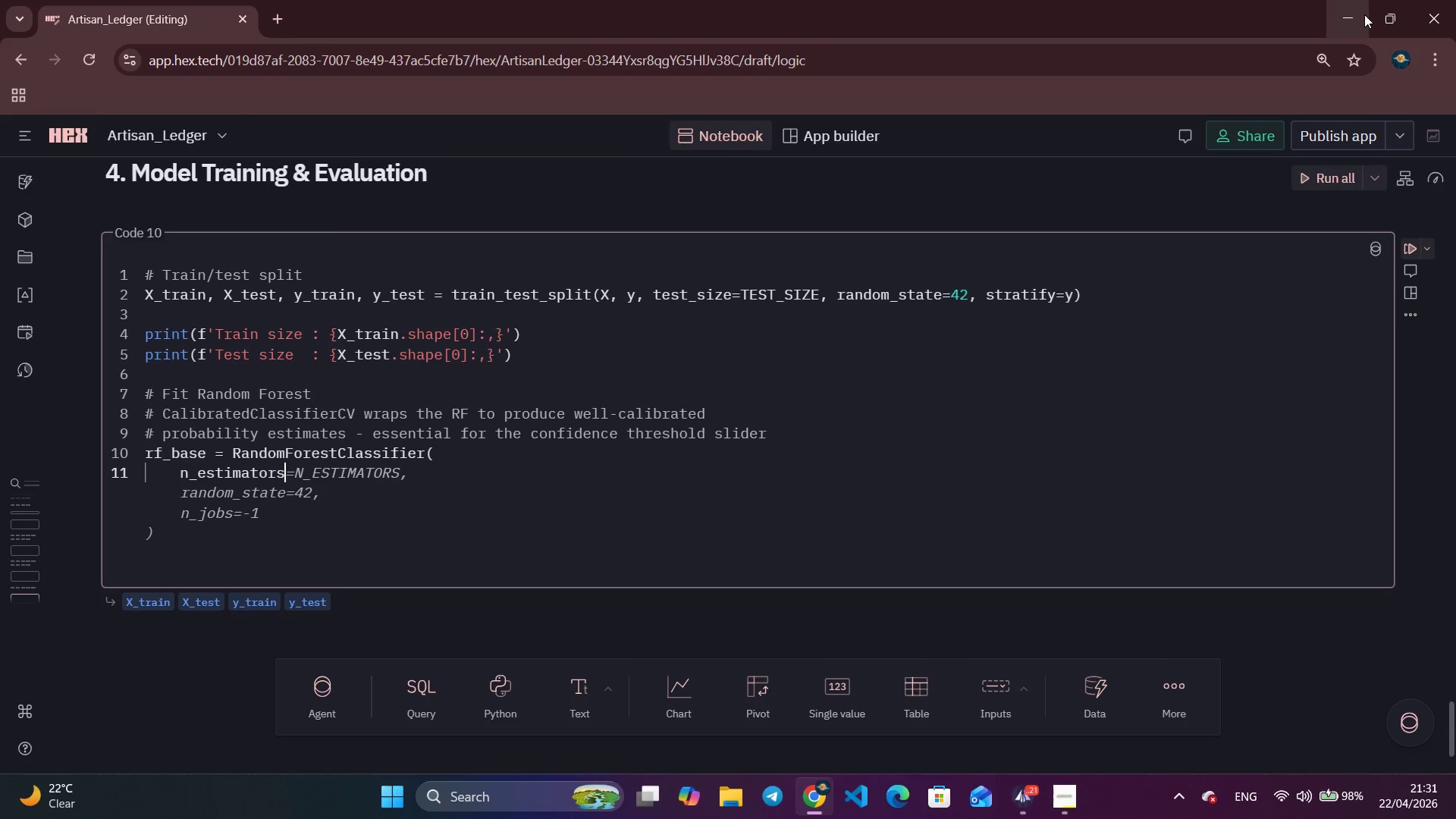 
key(Control+ArrowRight)
 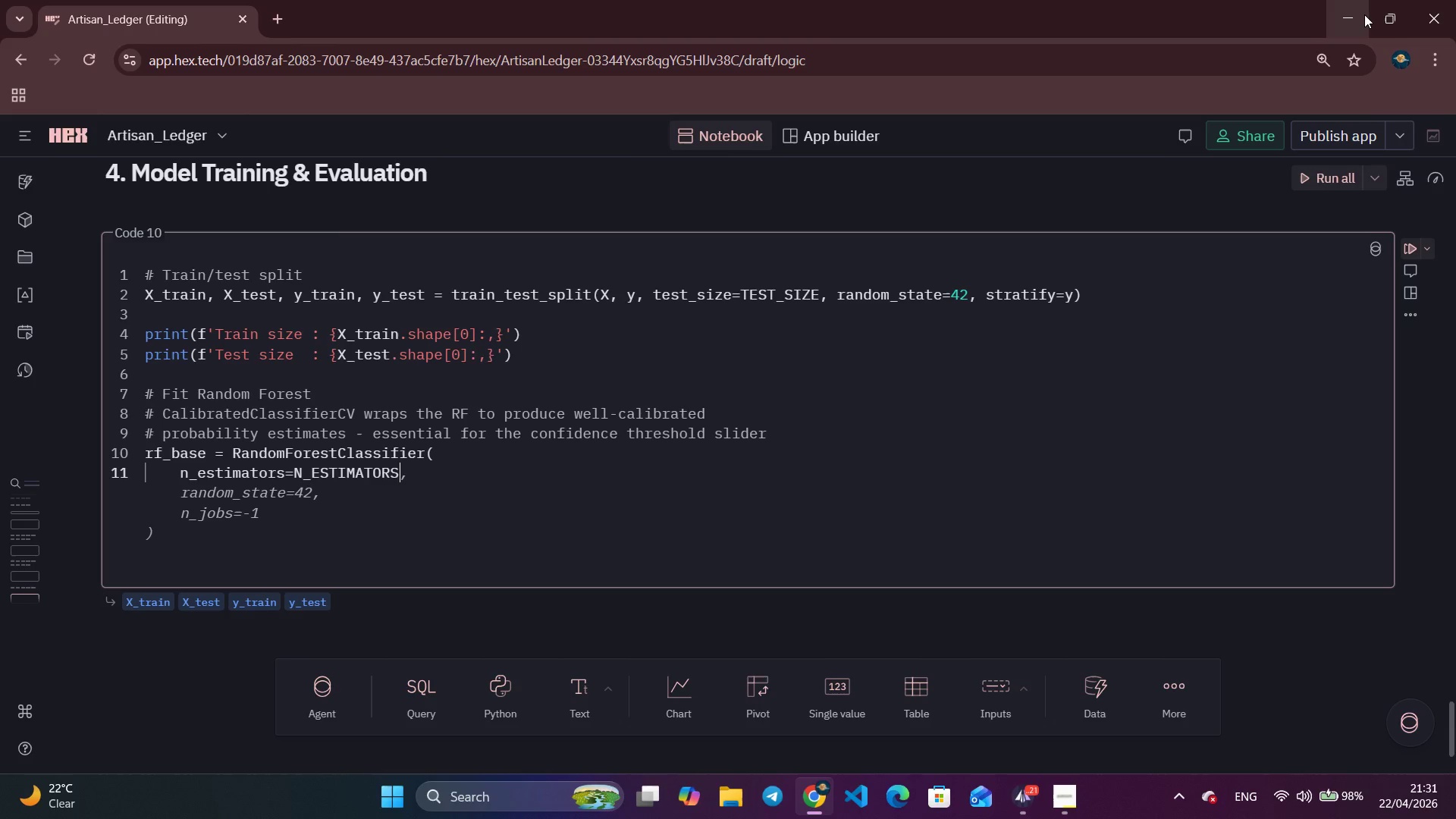 
key(Control+ArrowRight)
 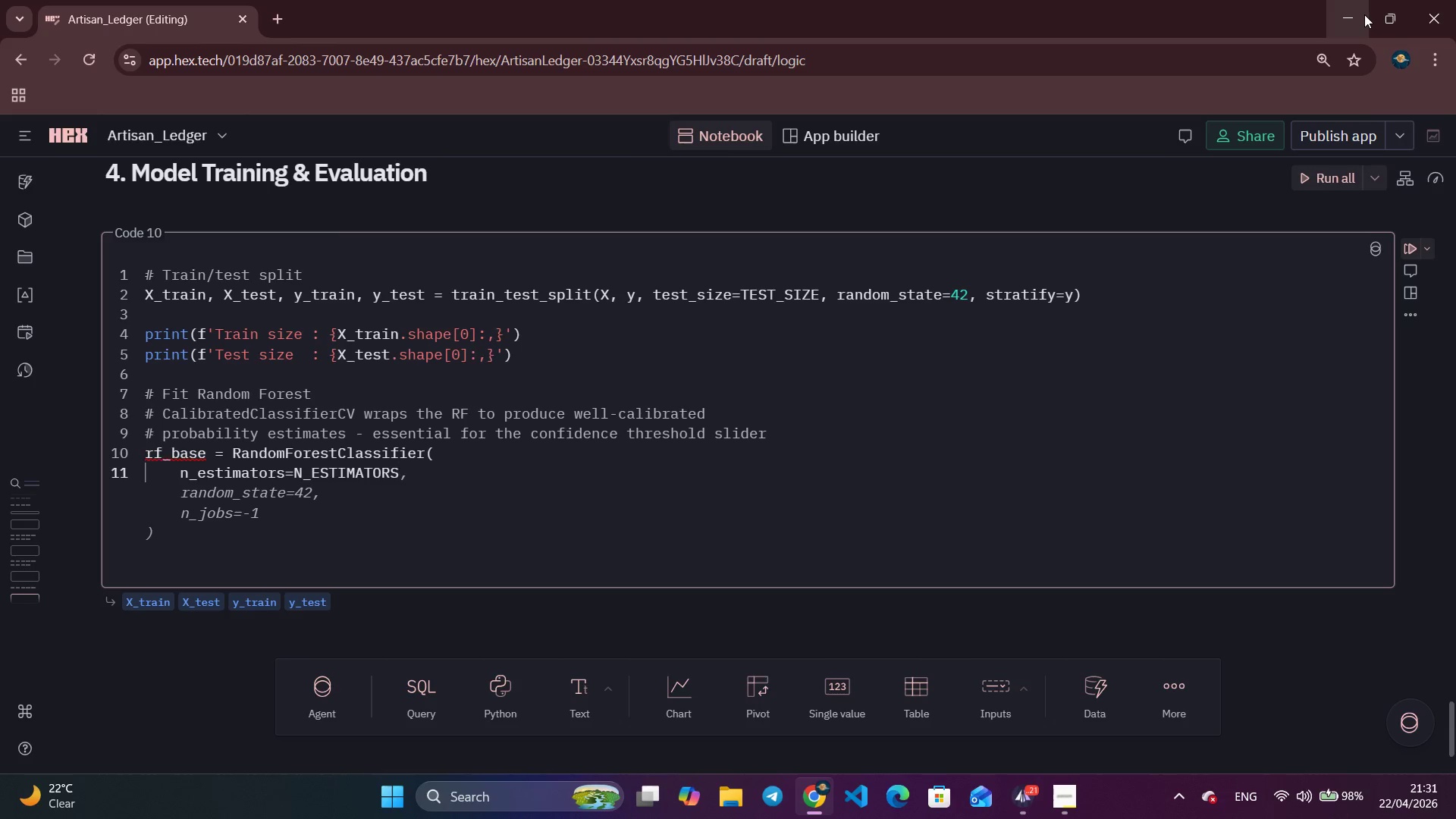 
key(Control+ArrowRight)
 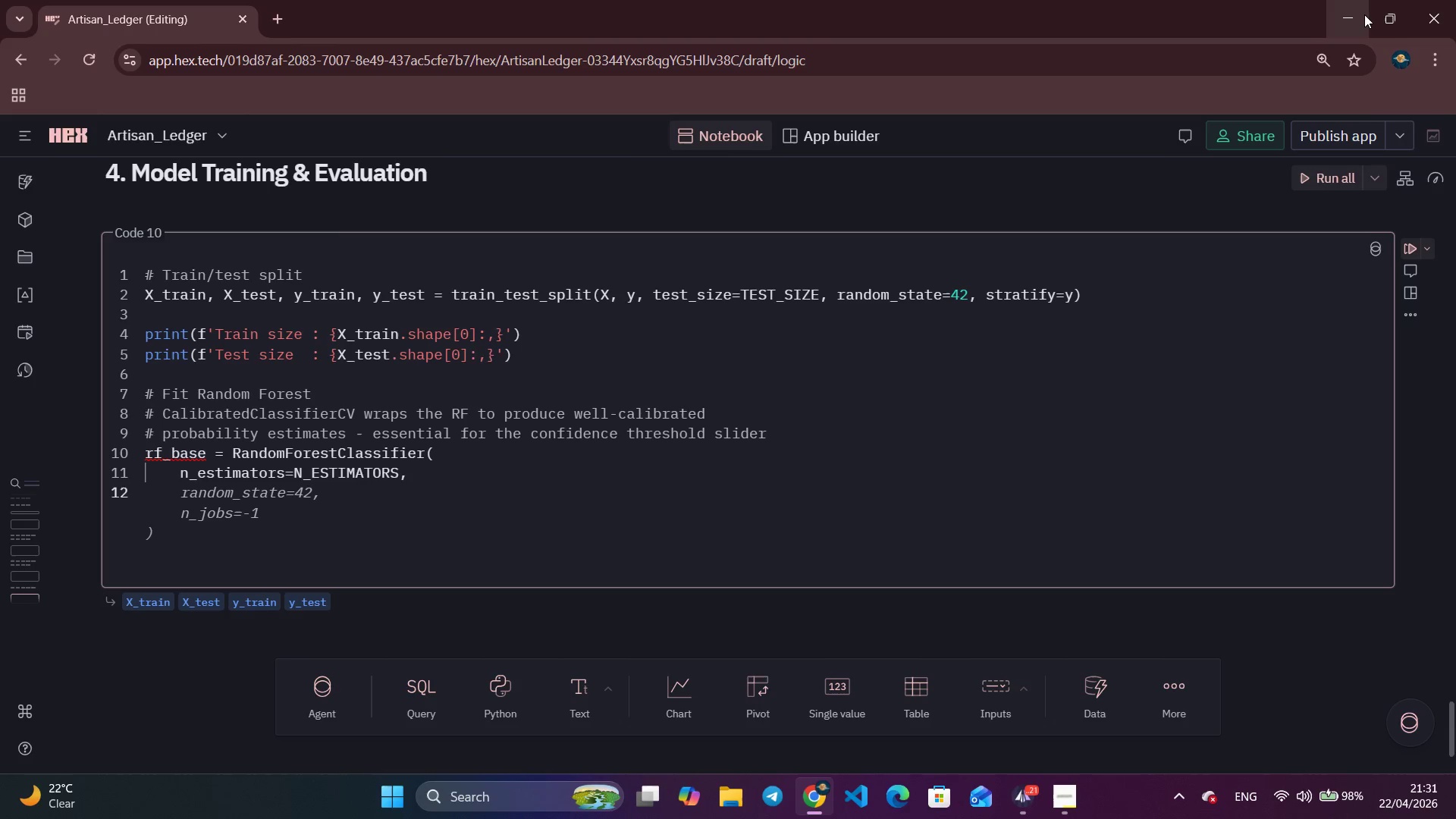 
type(class_)
 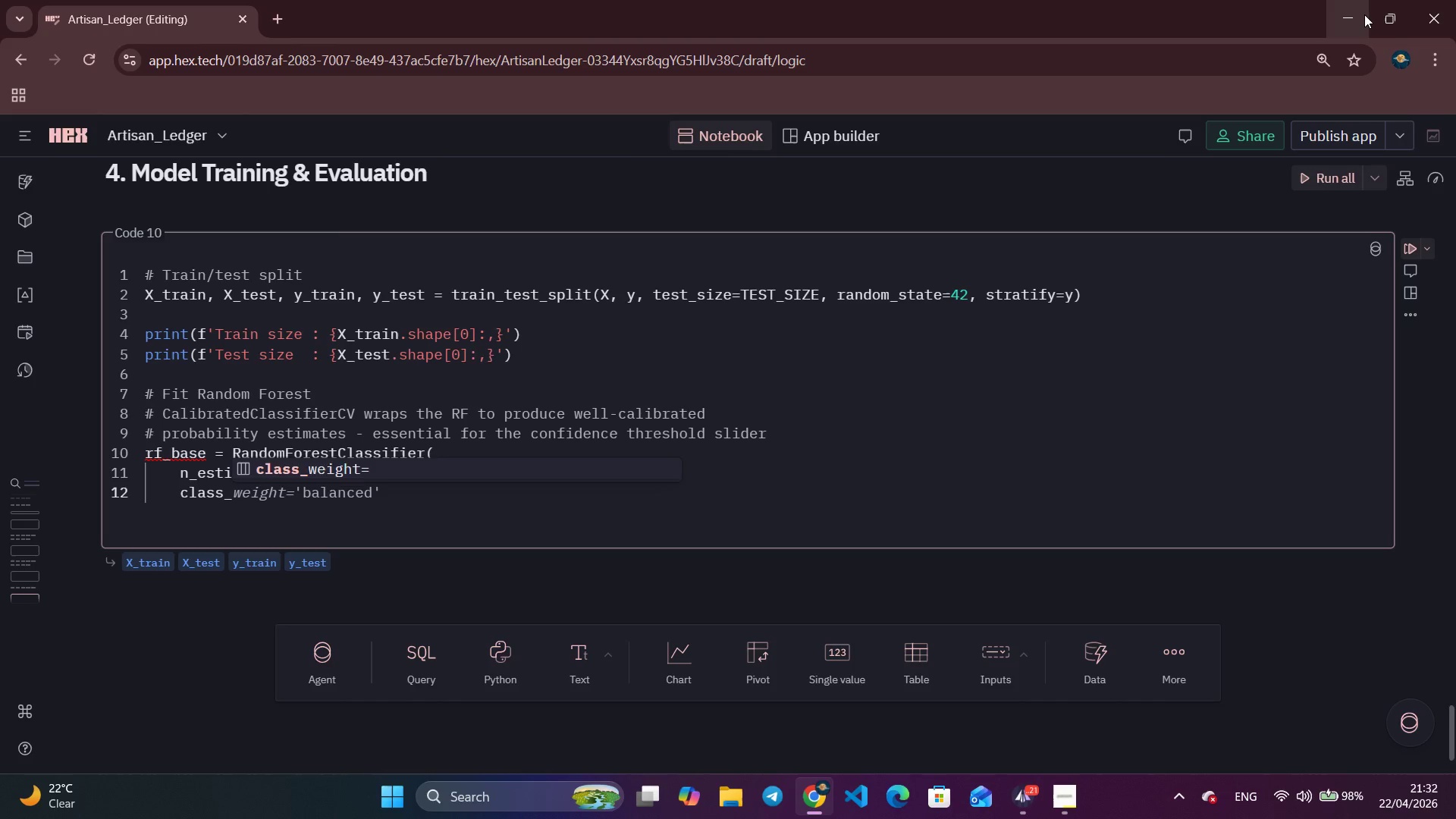 
key(Enter)
 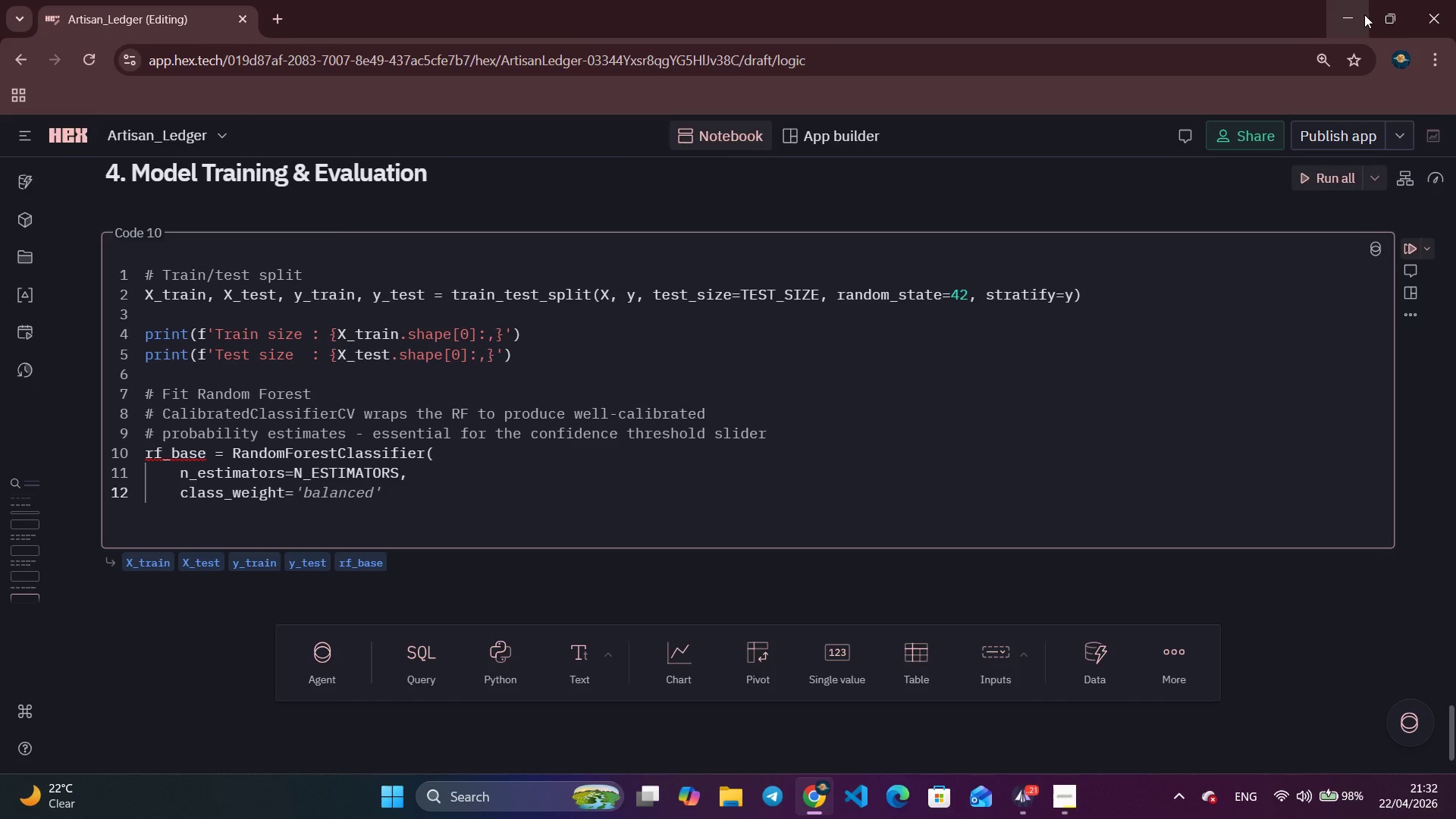 
key(Tab)
 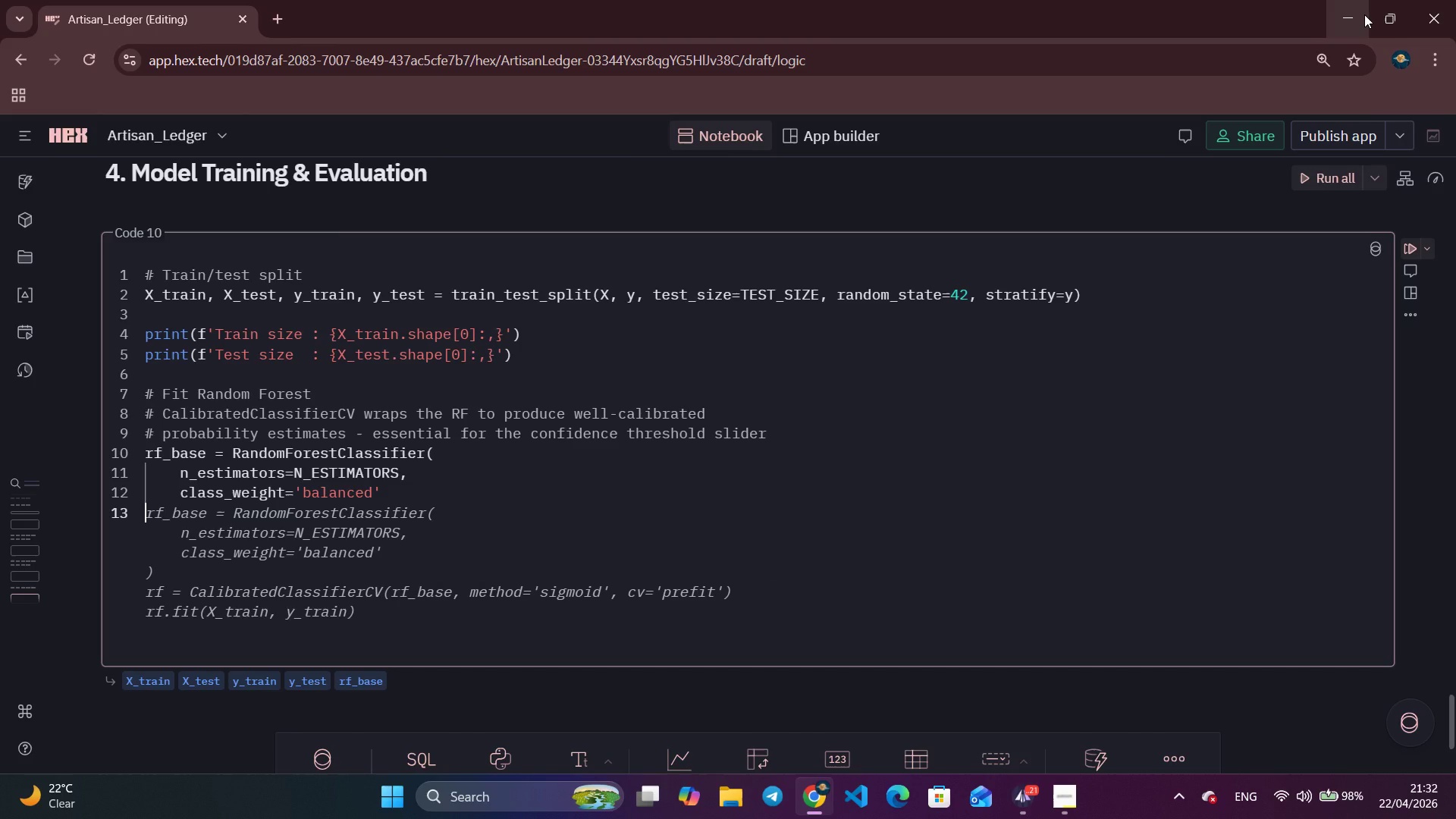 
key(Backspace)
 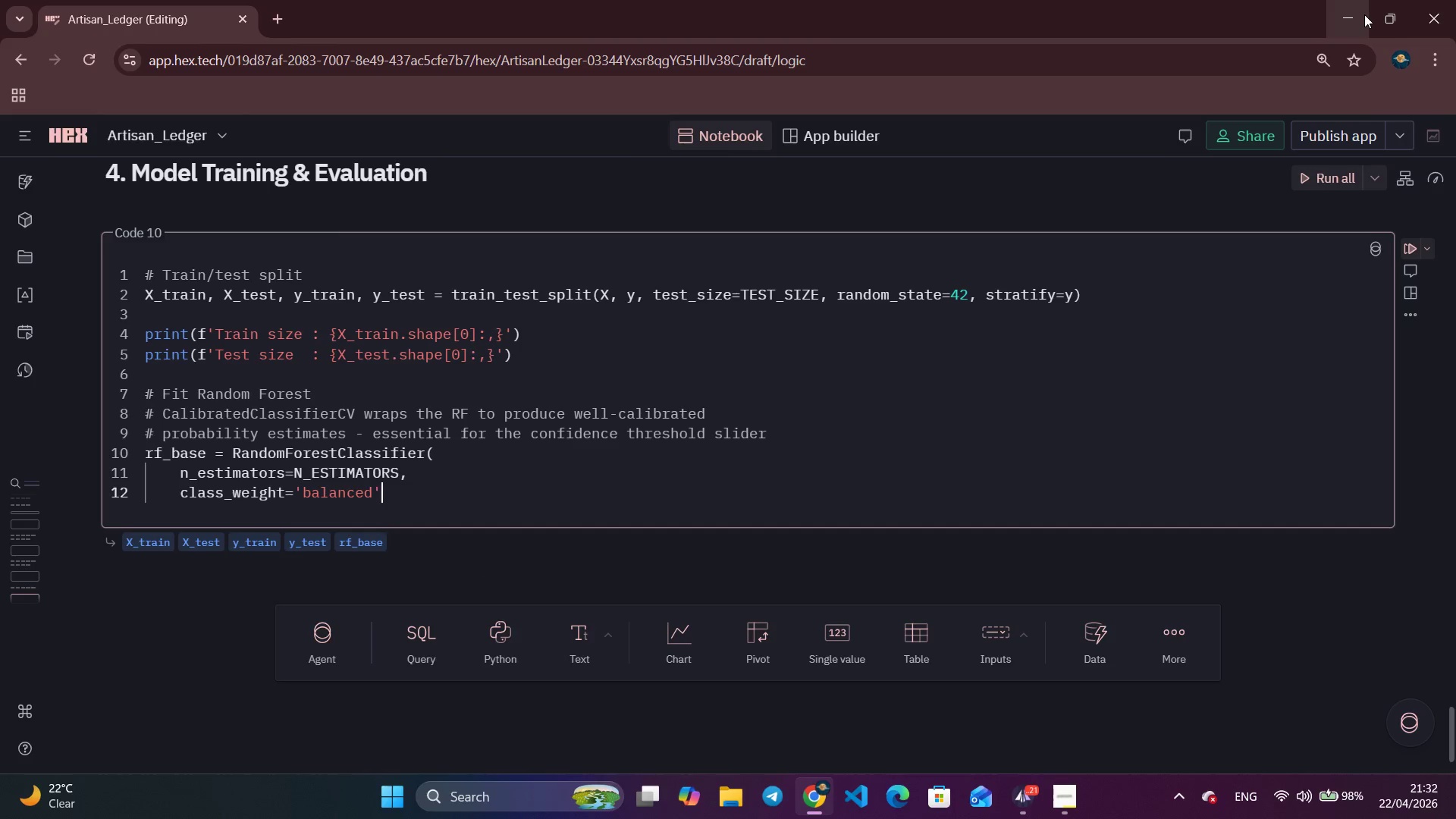 
key(Comma)
 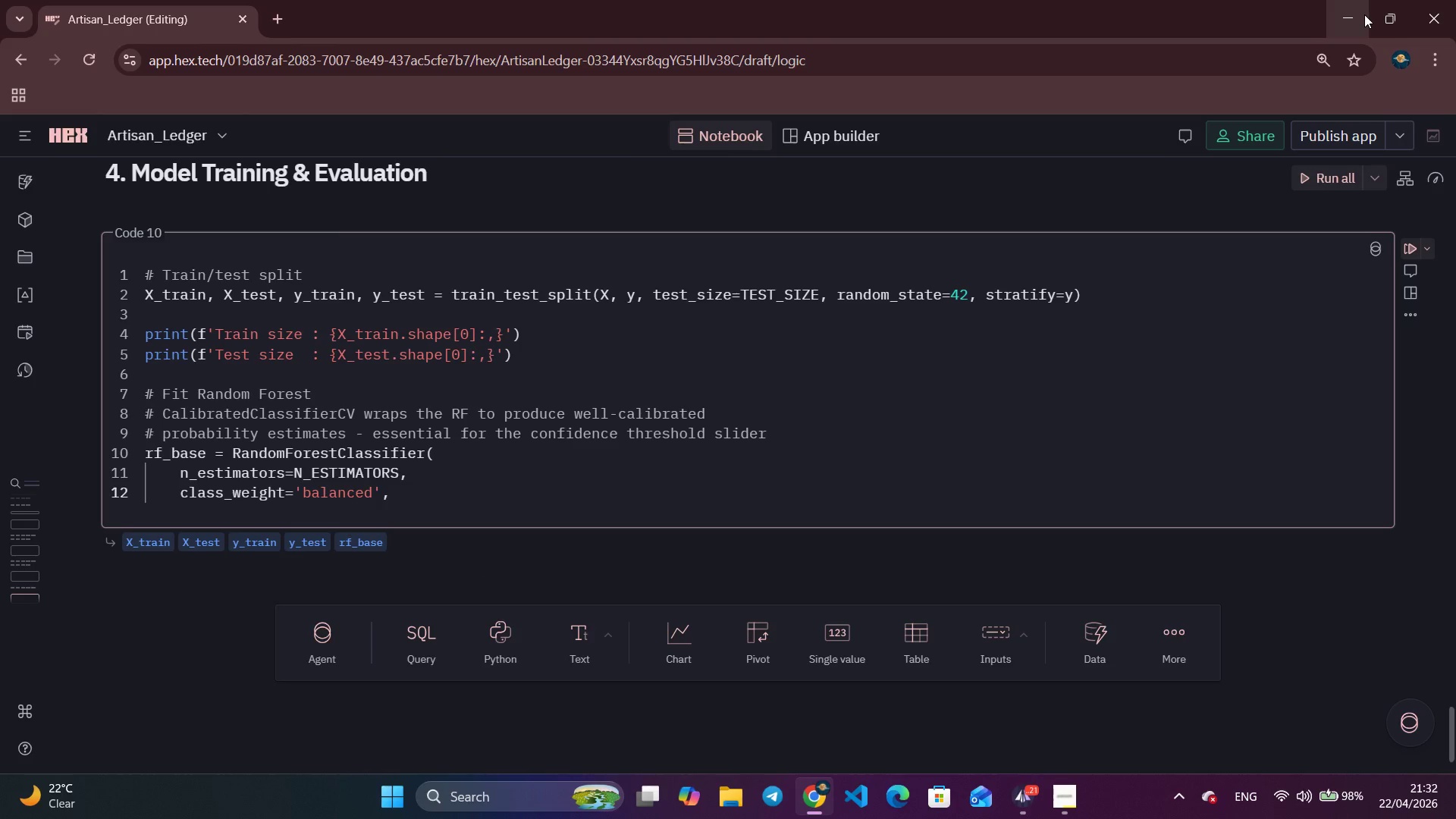 
key(Enter)
 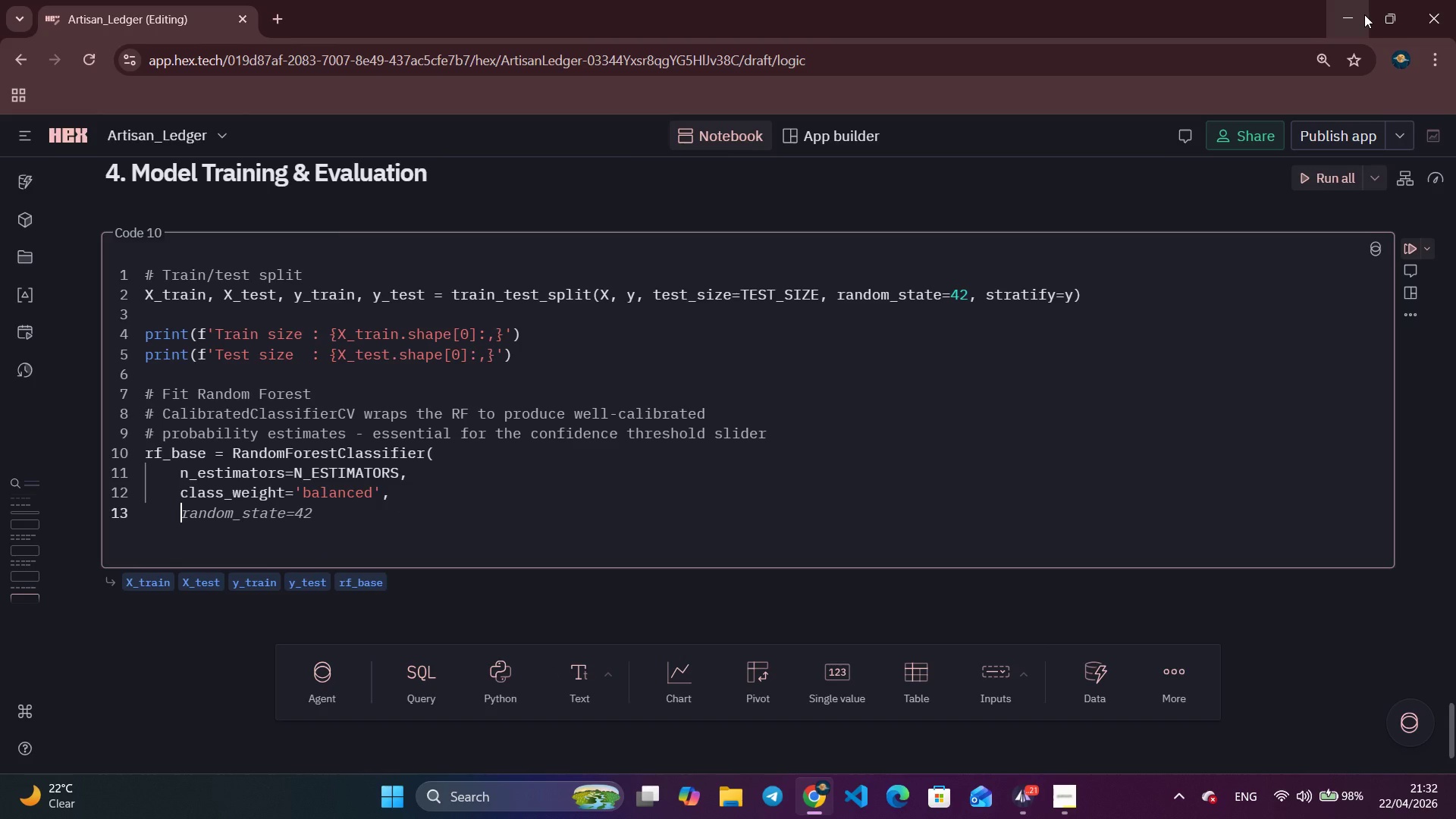 
type(max_d)
 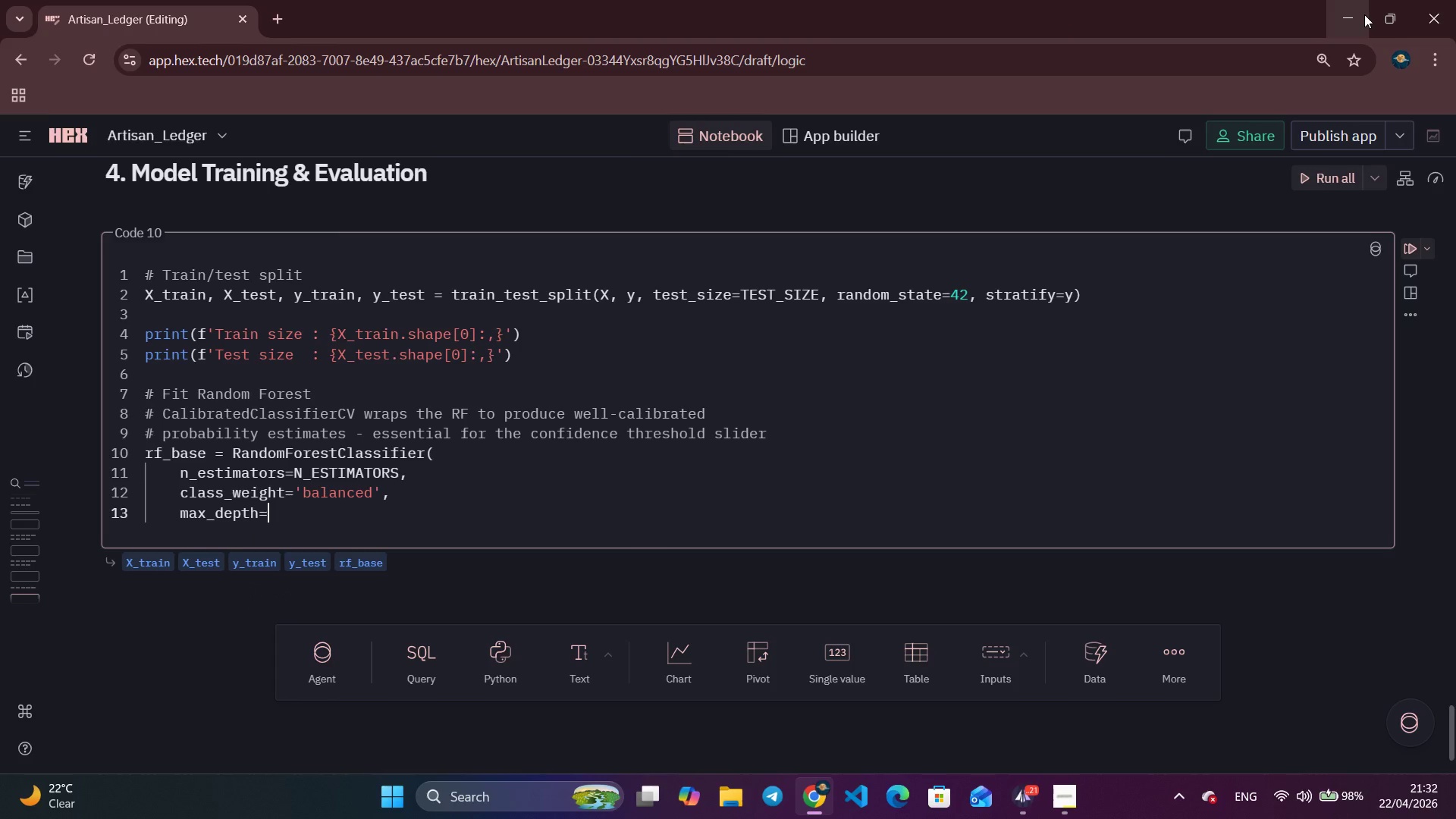 
 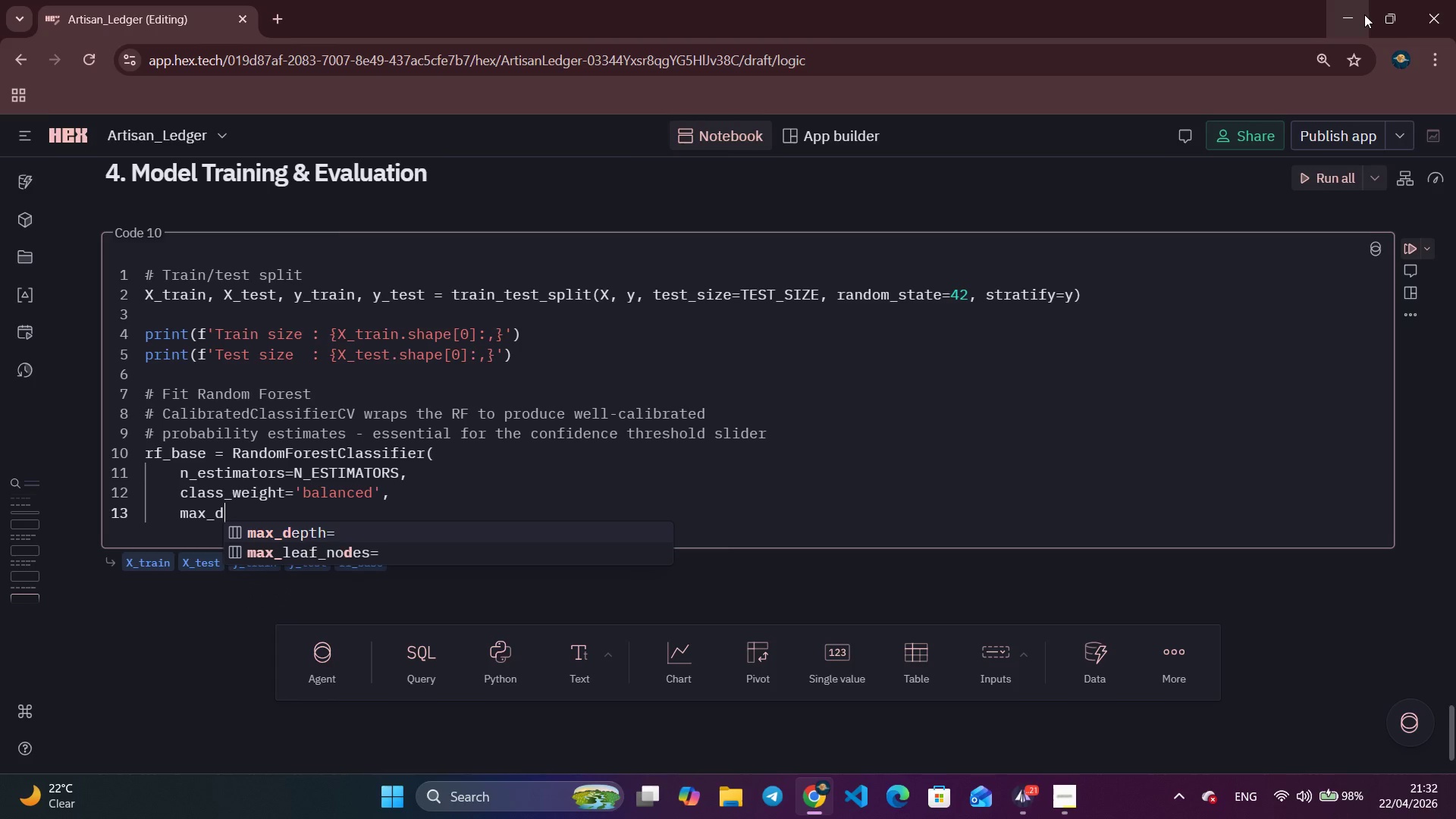 
key(Enter)
 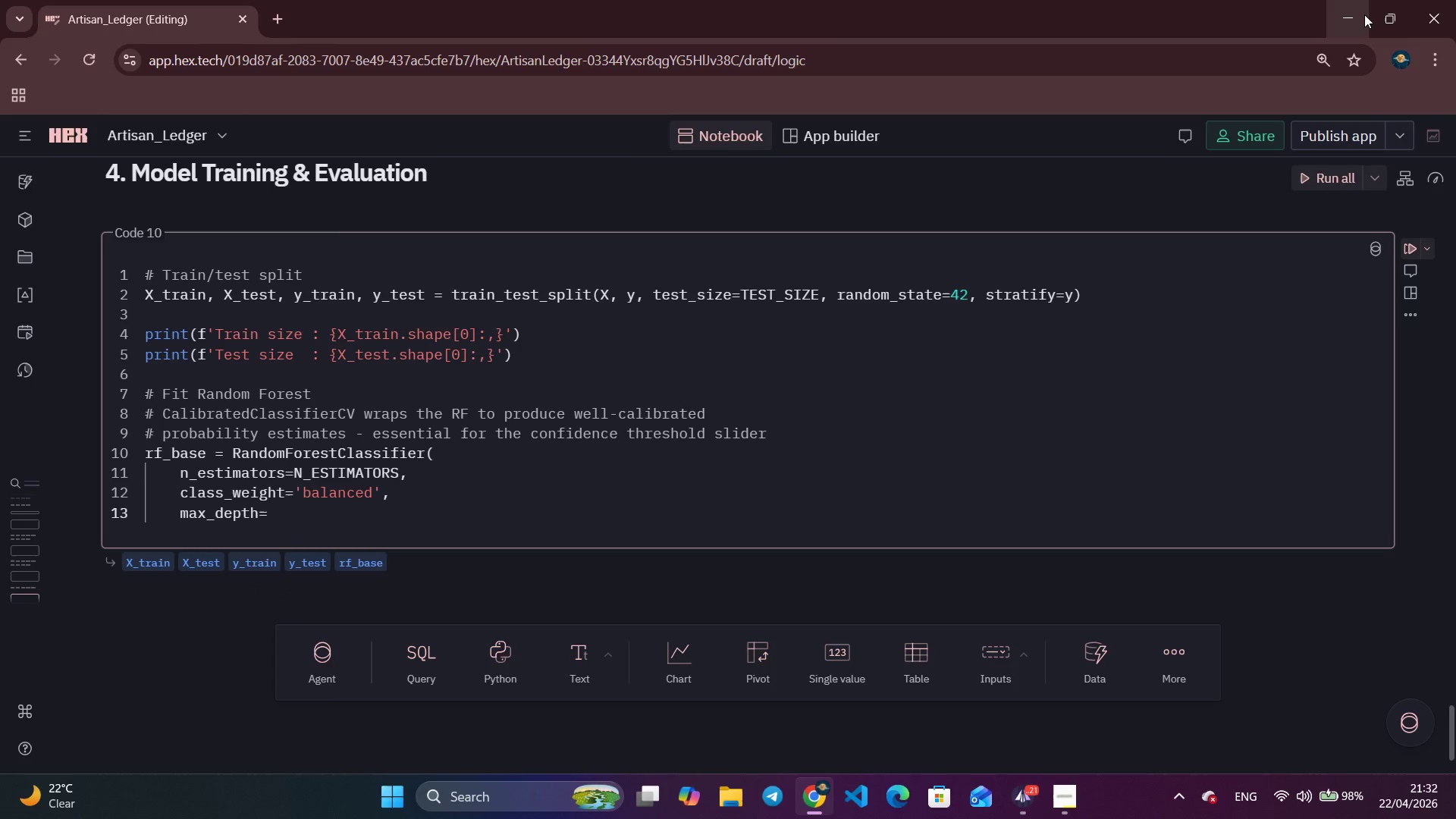 
type( 20,)
 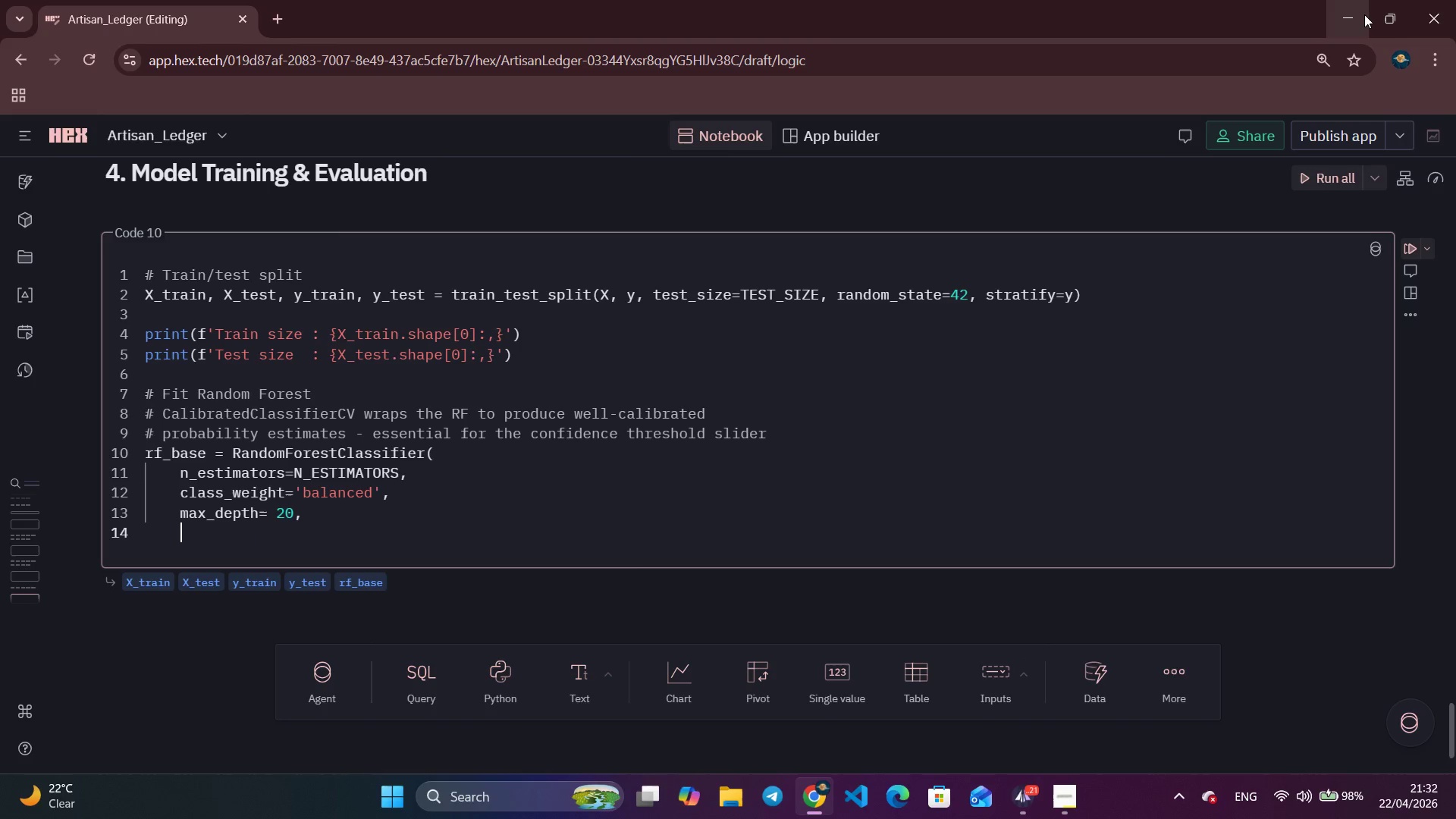 
key(Enter)
 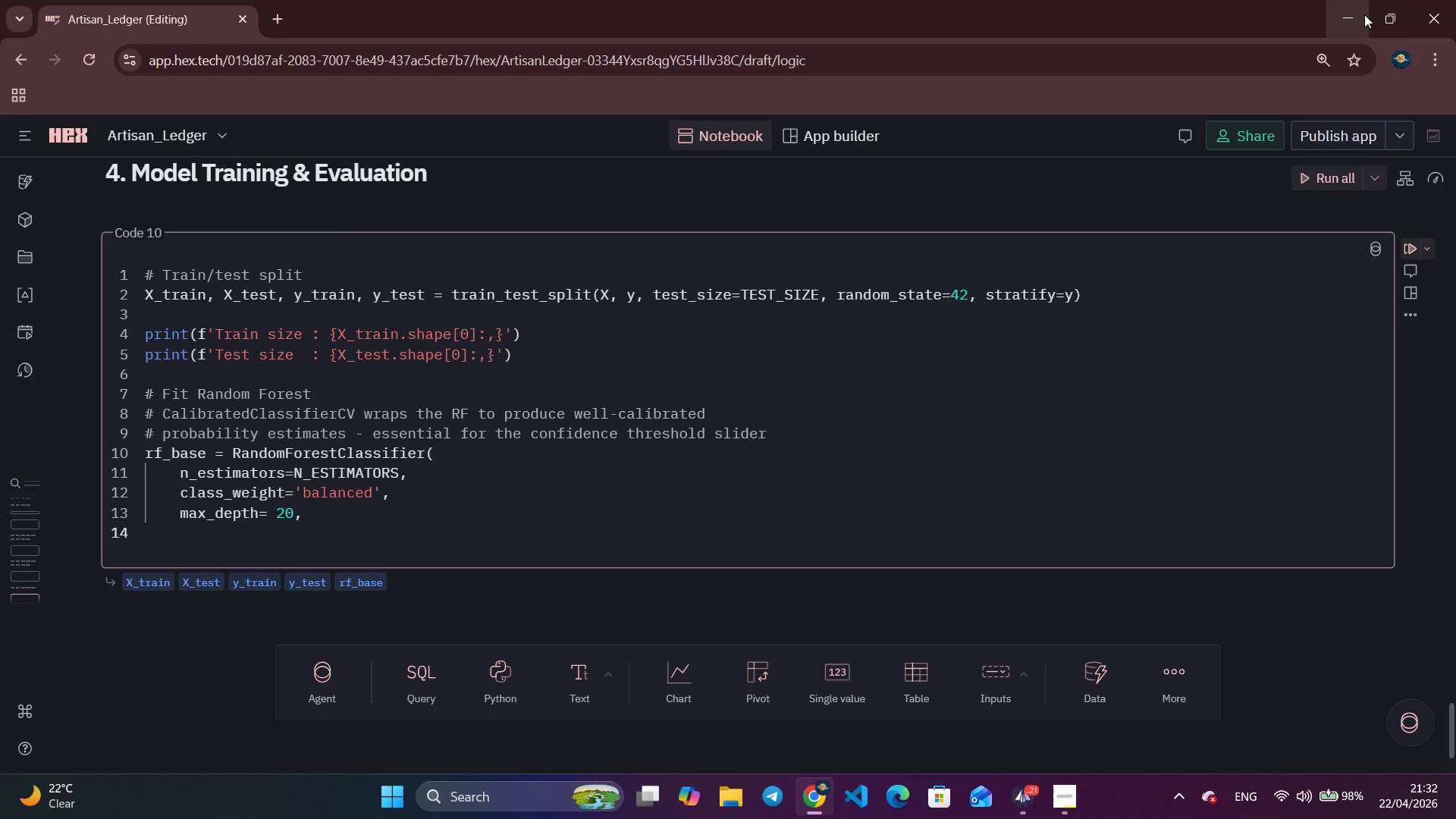 
type(minsa)
 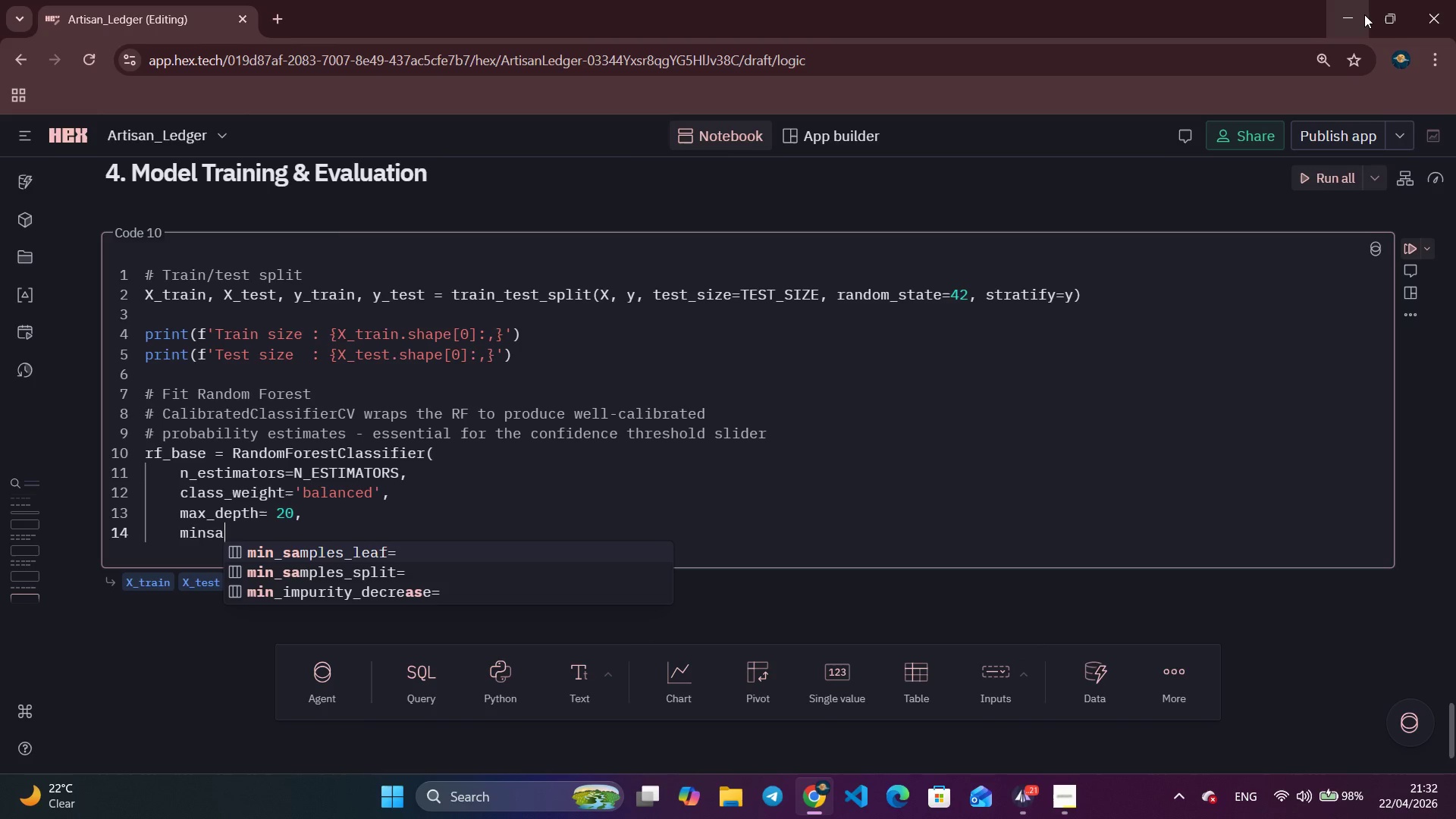 
key(Enter)
 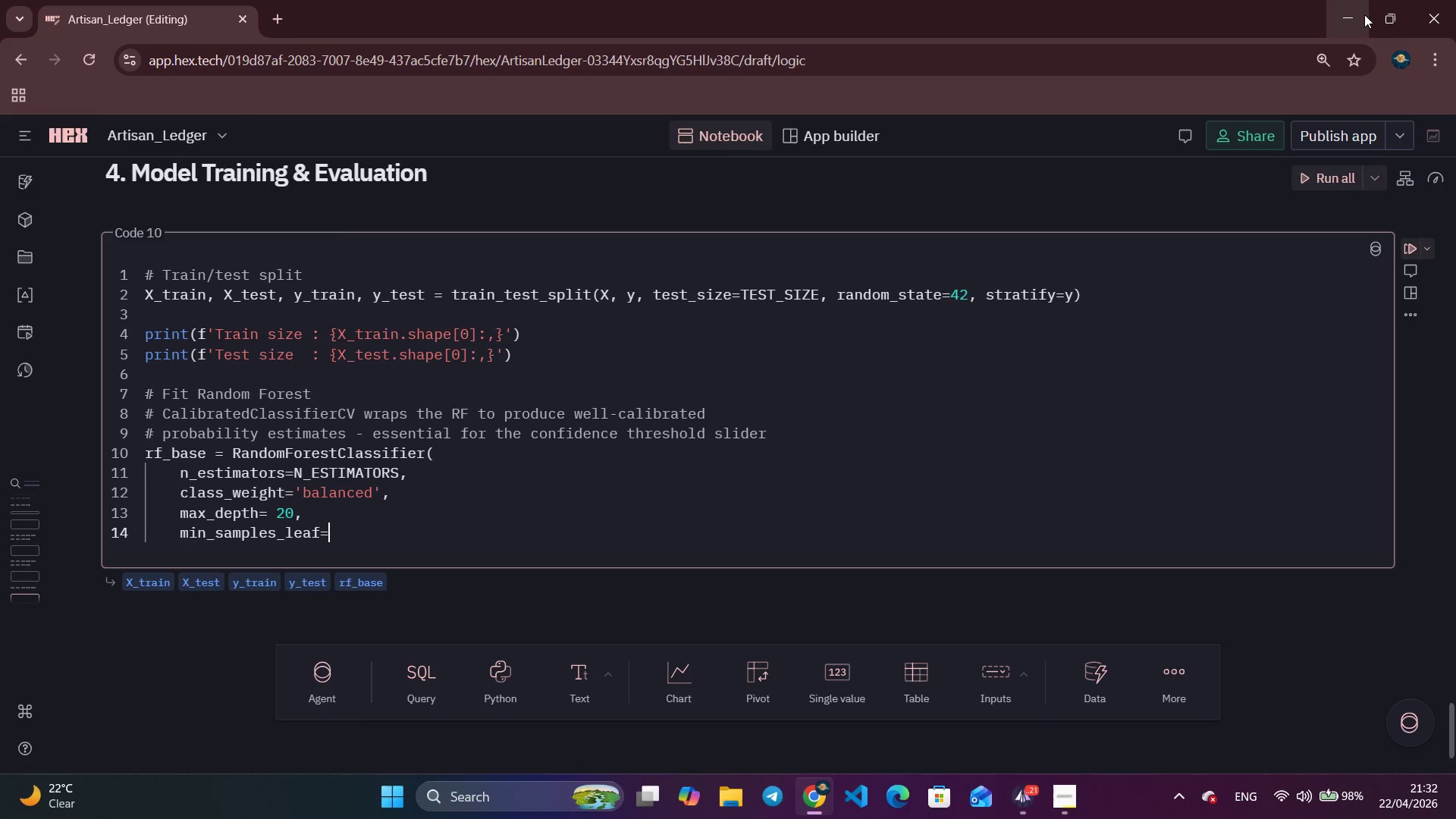 
key(Space)
 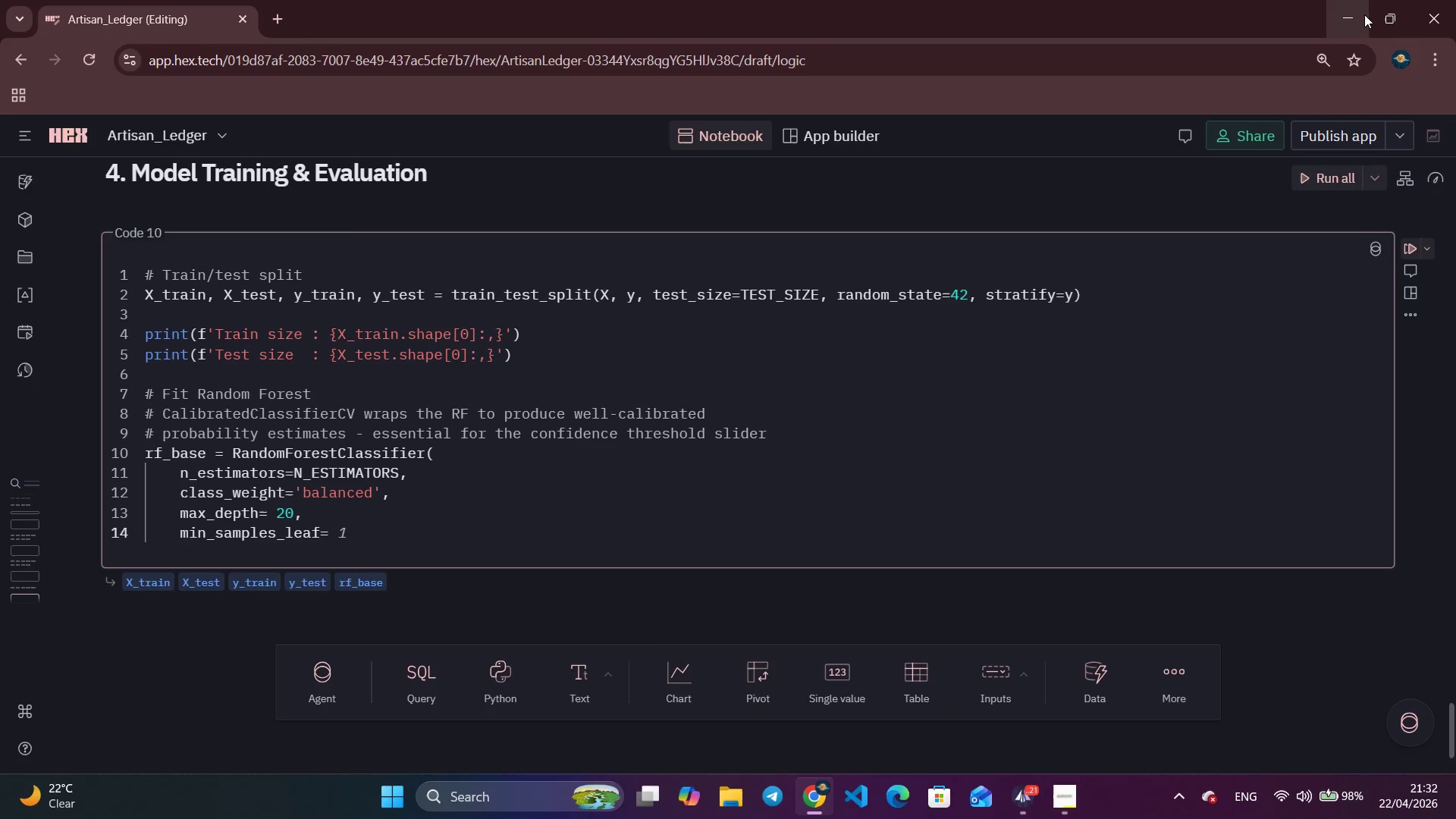 
key(5)
 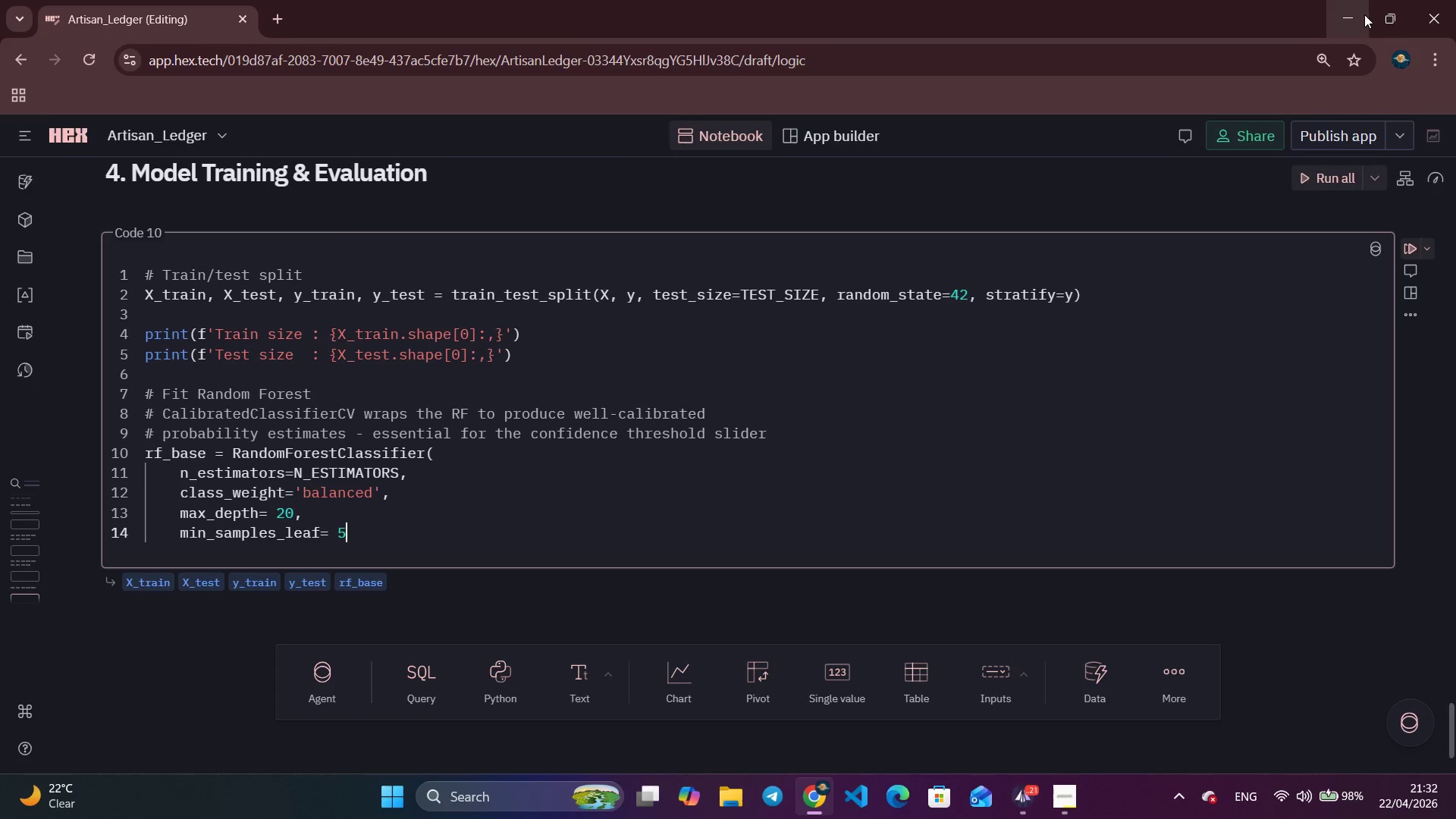 
key(Comma)
 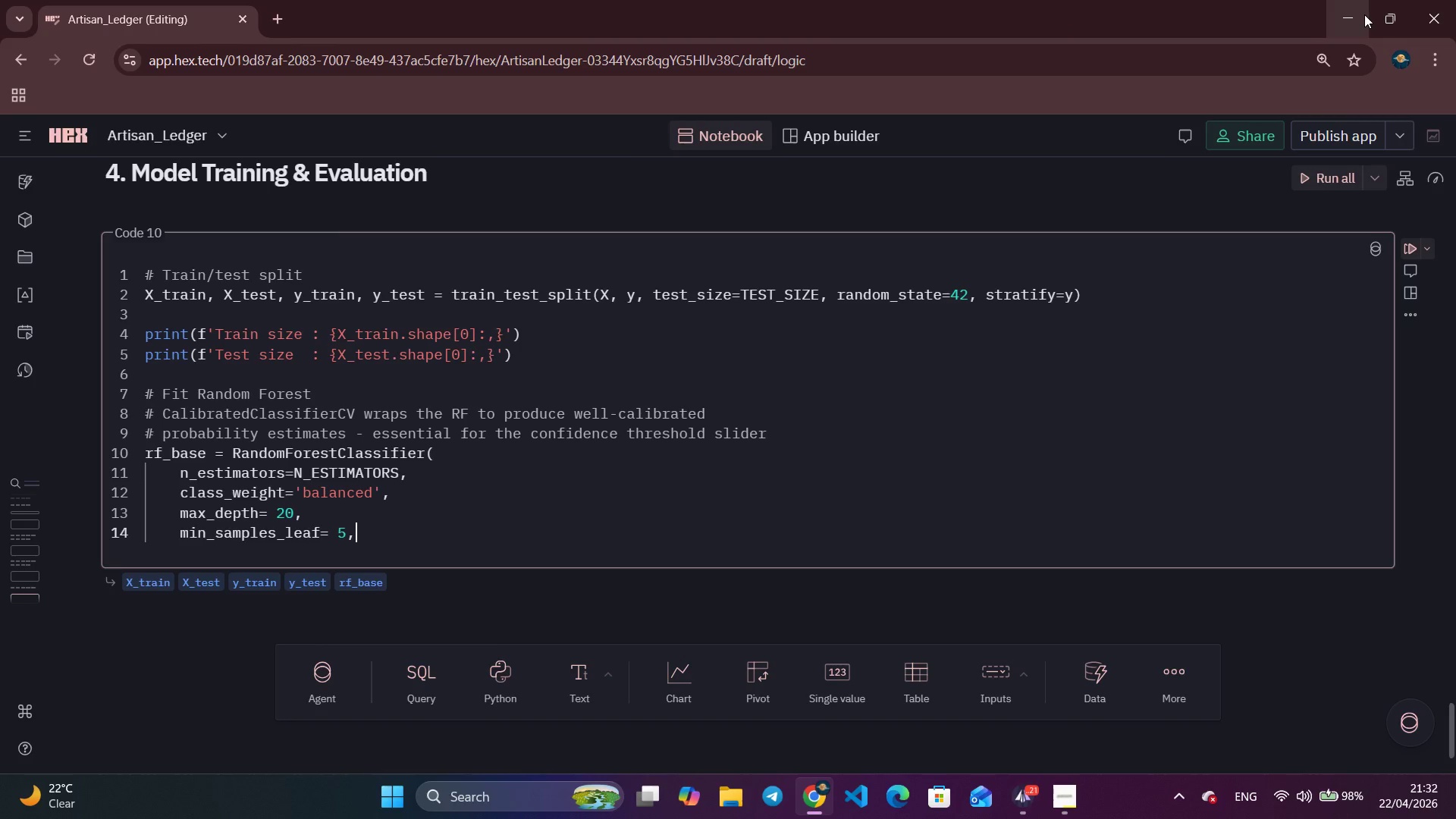 
key(Enter)
 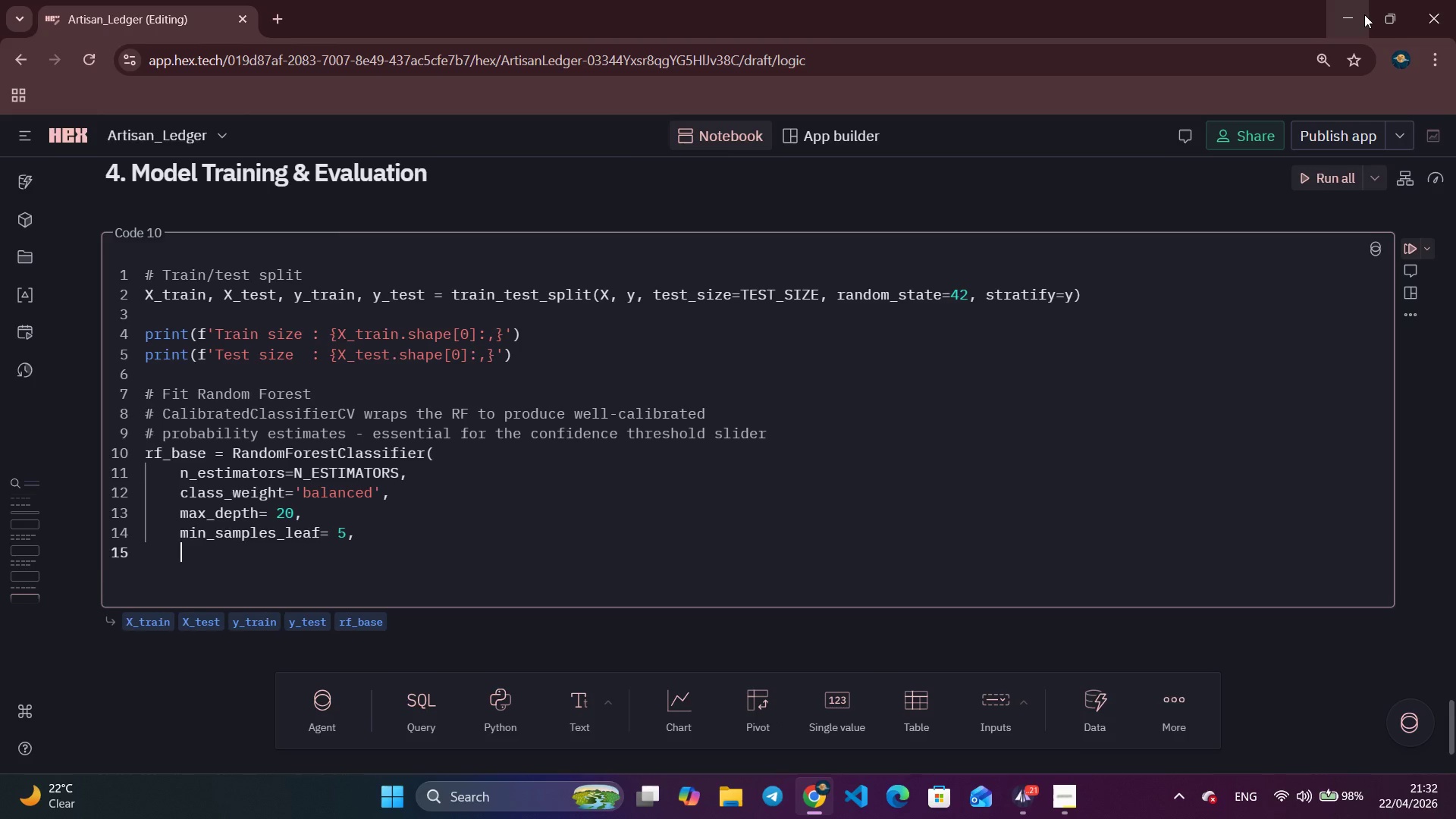 
type(random)
 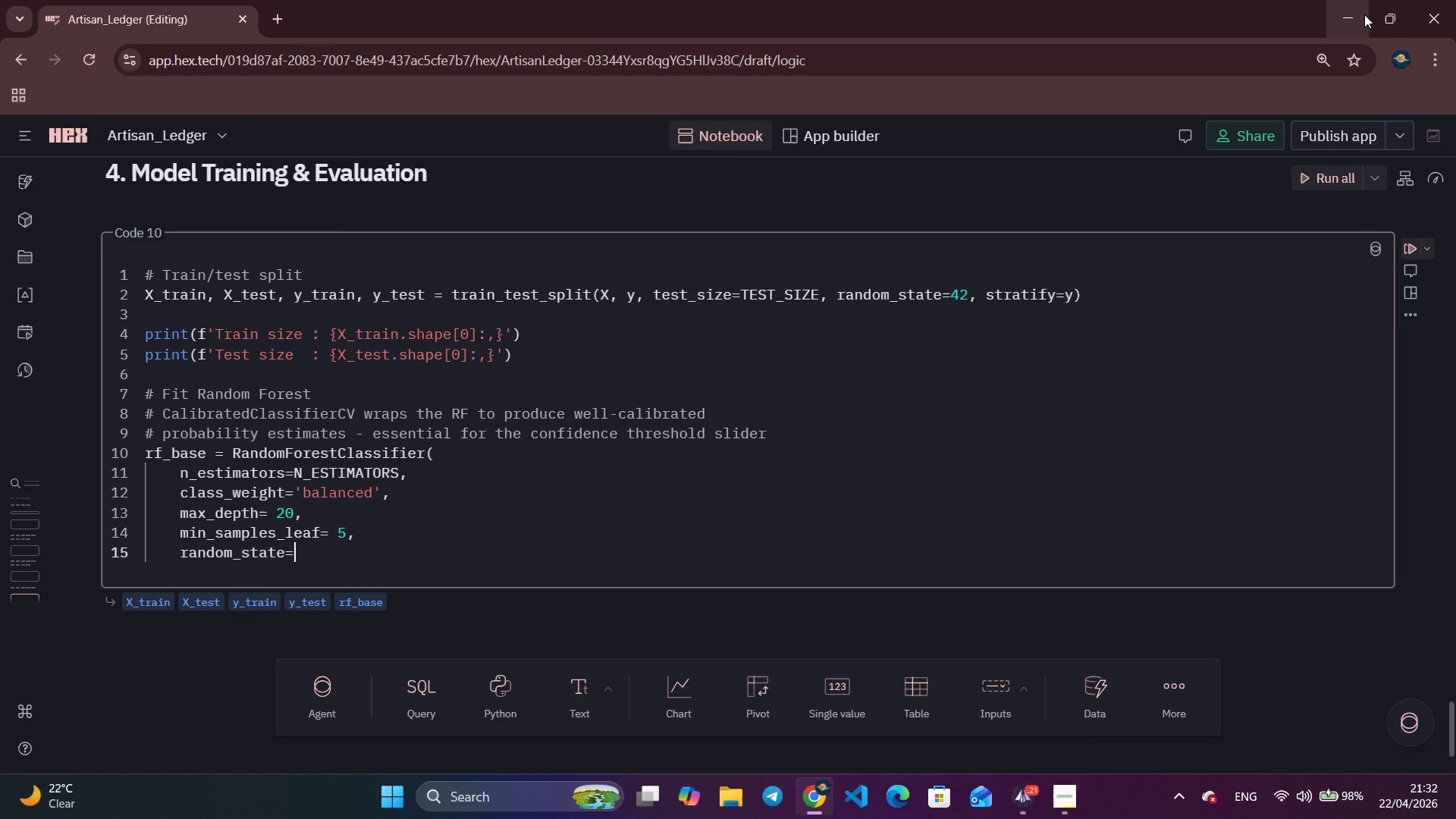 
key(Enter)
 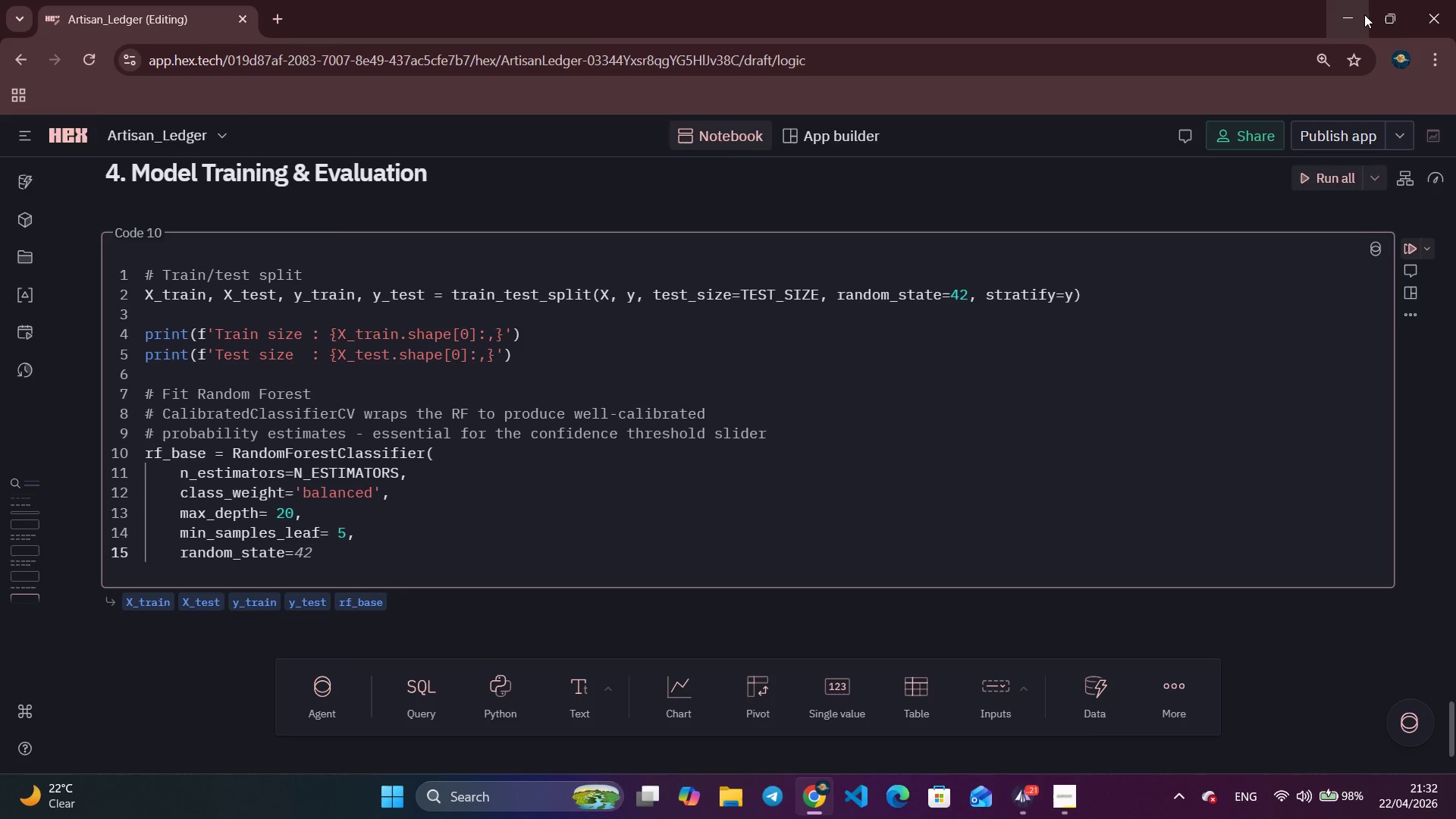 
type(42,)
 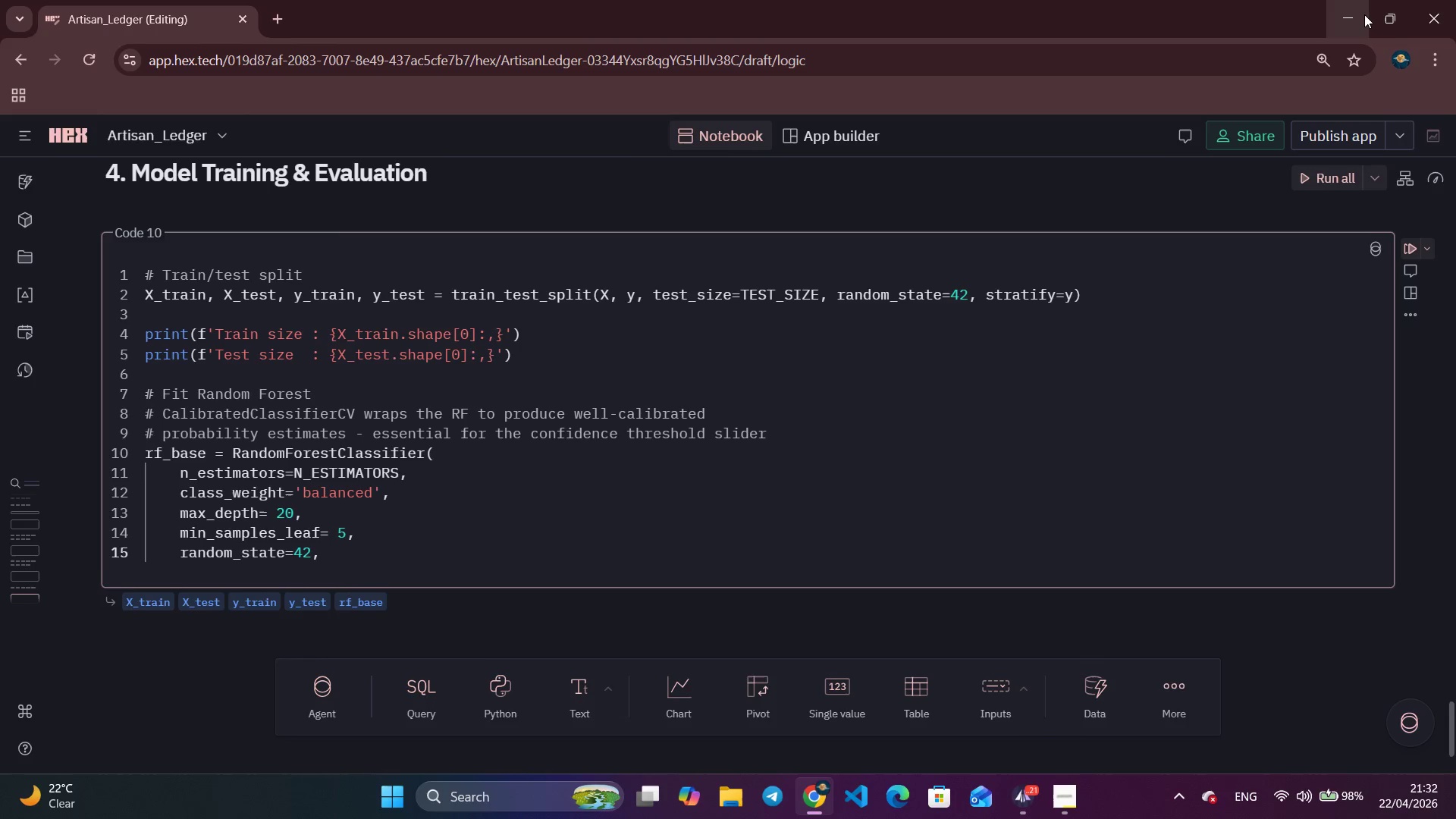 
key(Enter)
 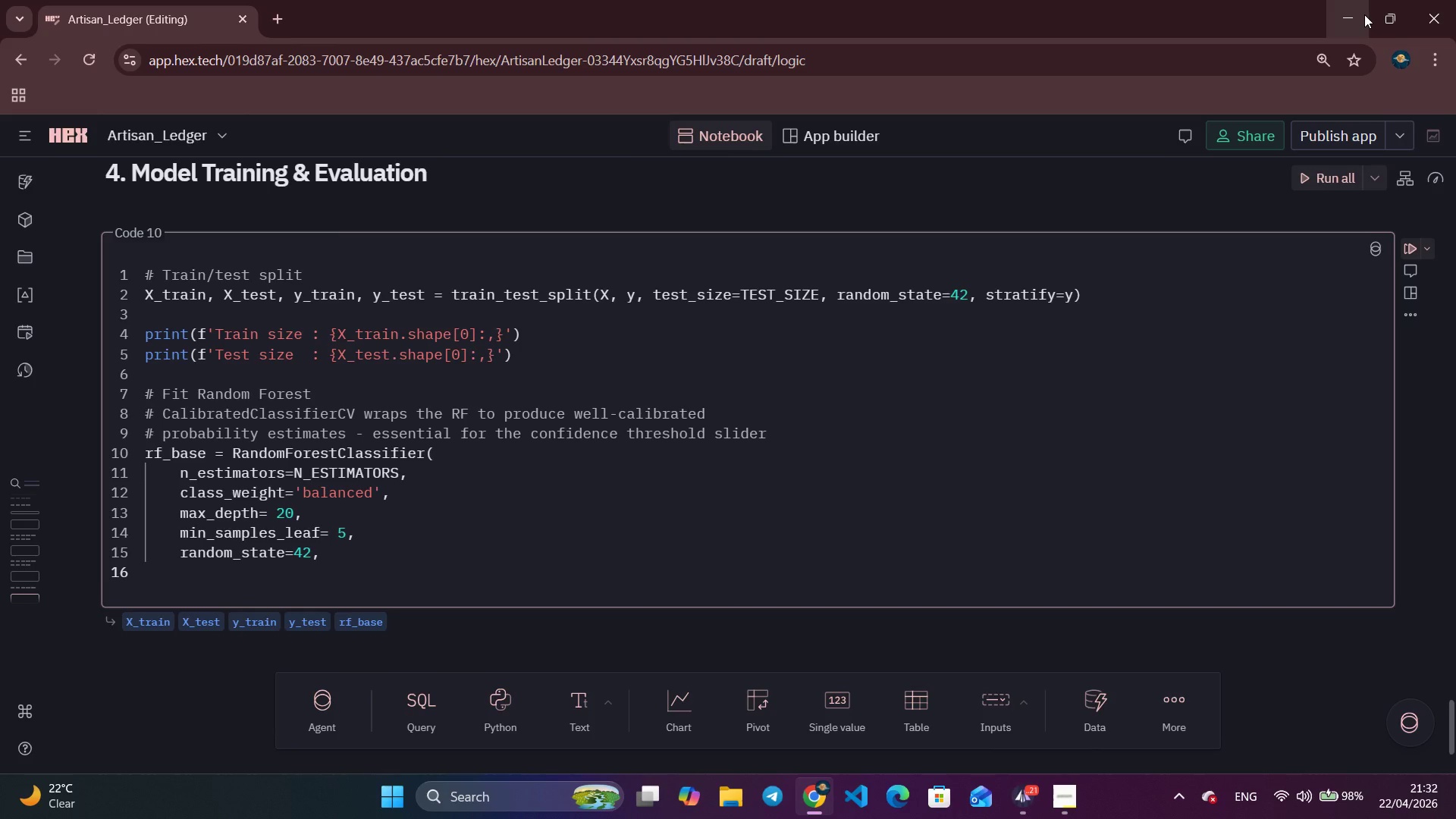 
key(N)
 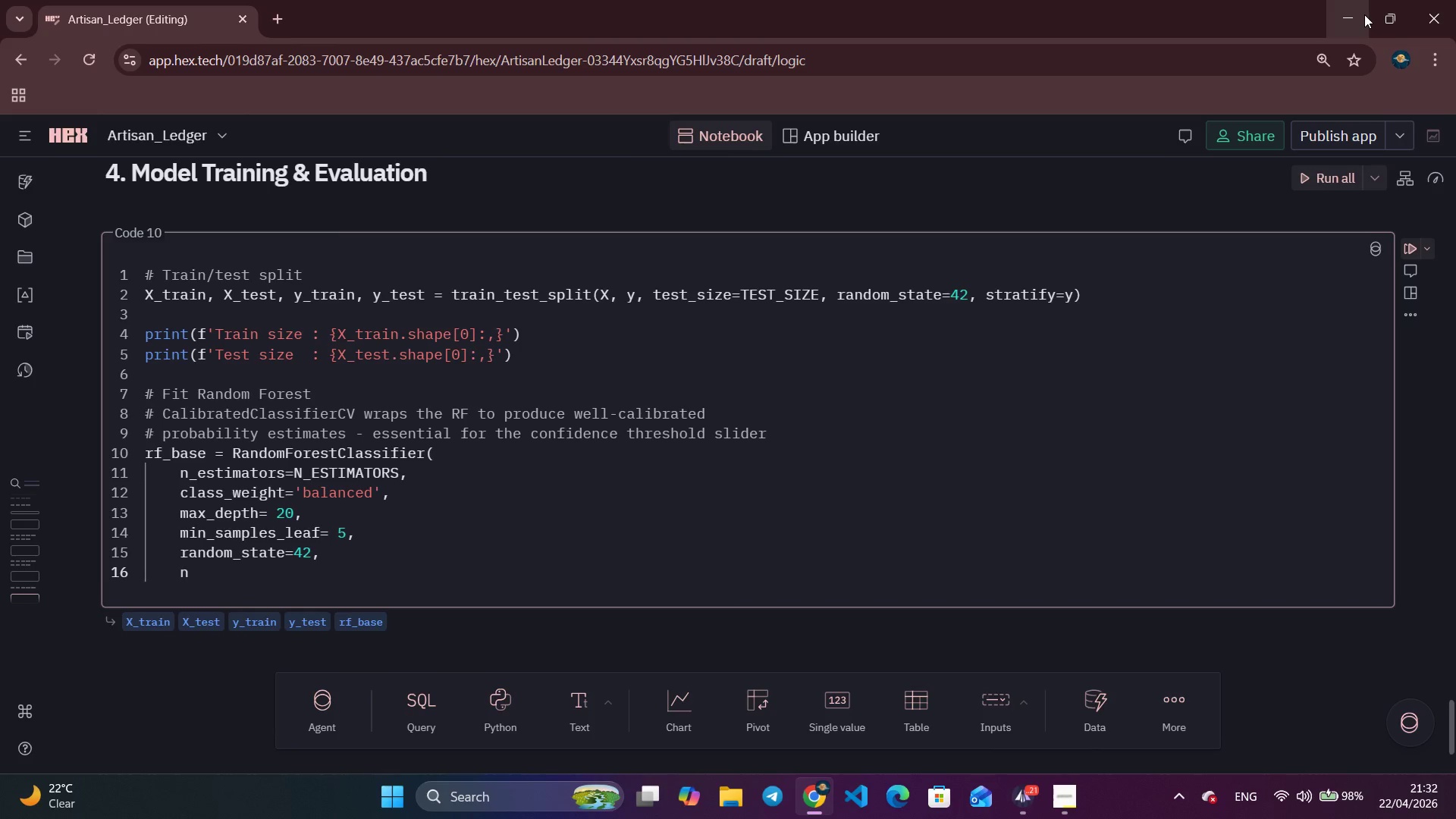 
key(Shift+ShiftLeft)
 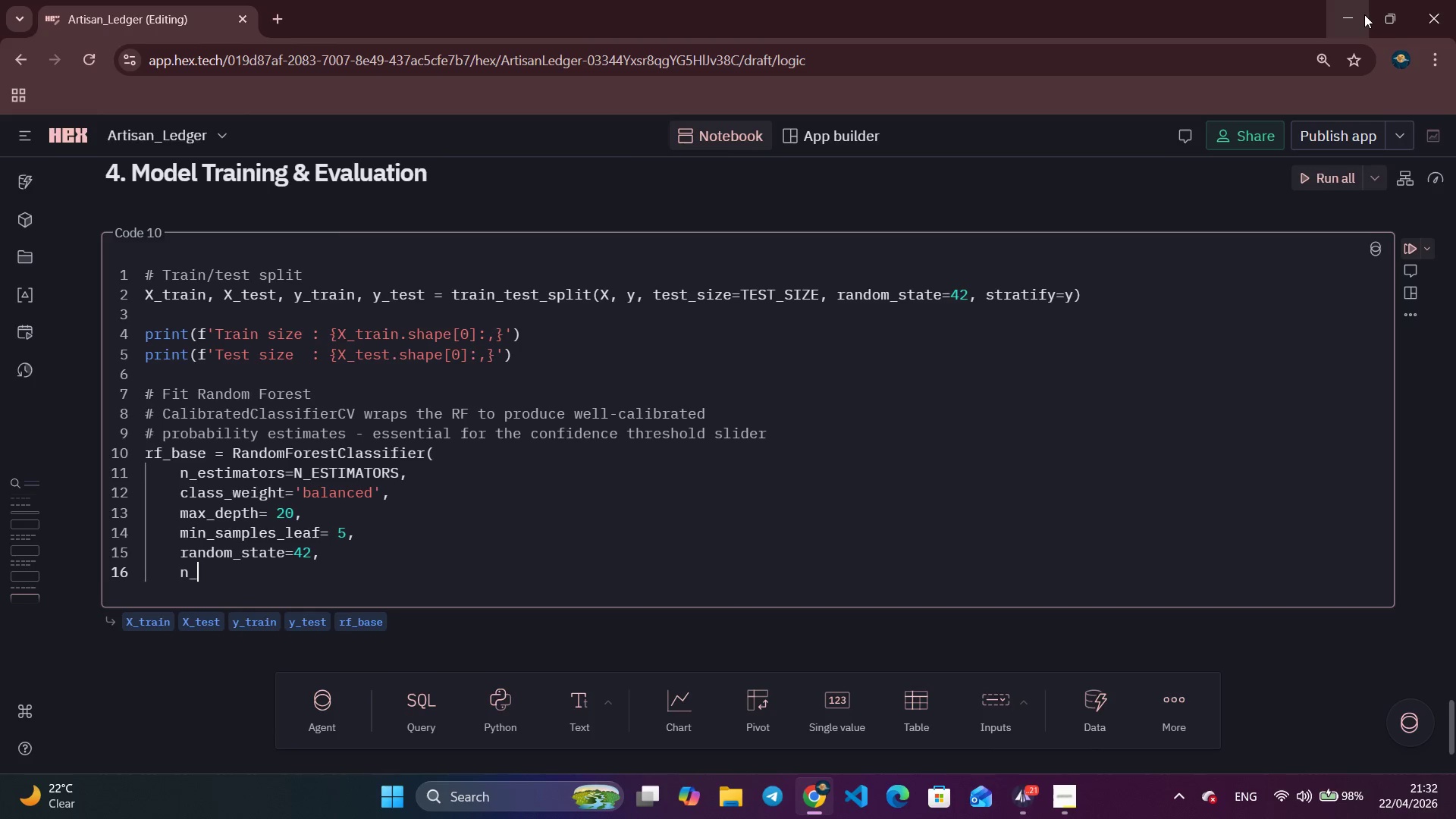 
key(Shift+Minus)
 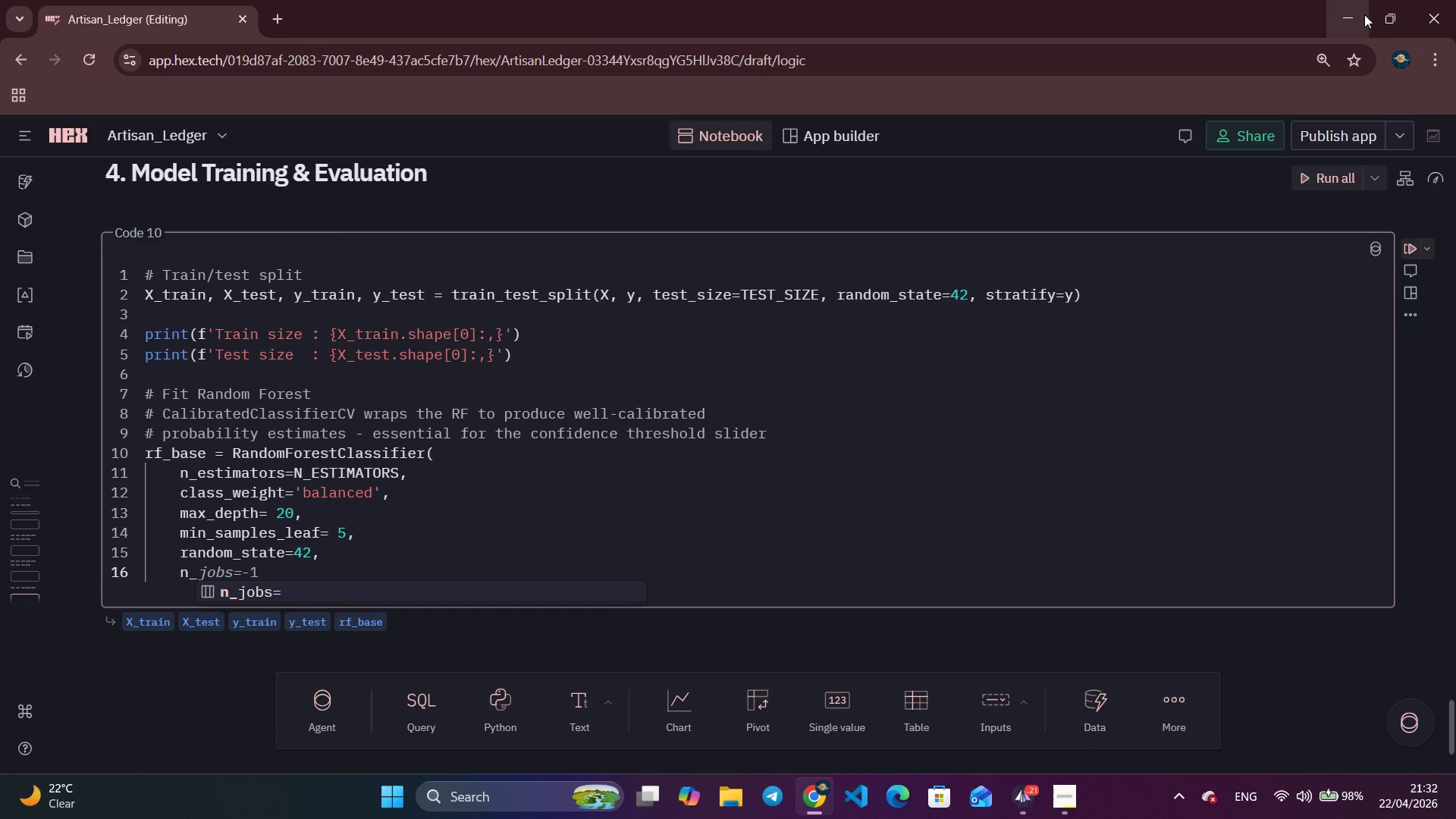 
key(Enter)
 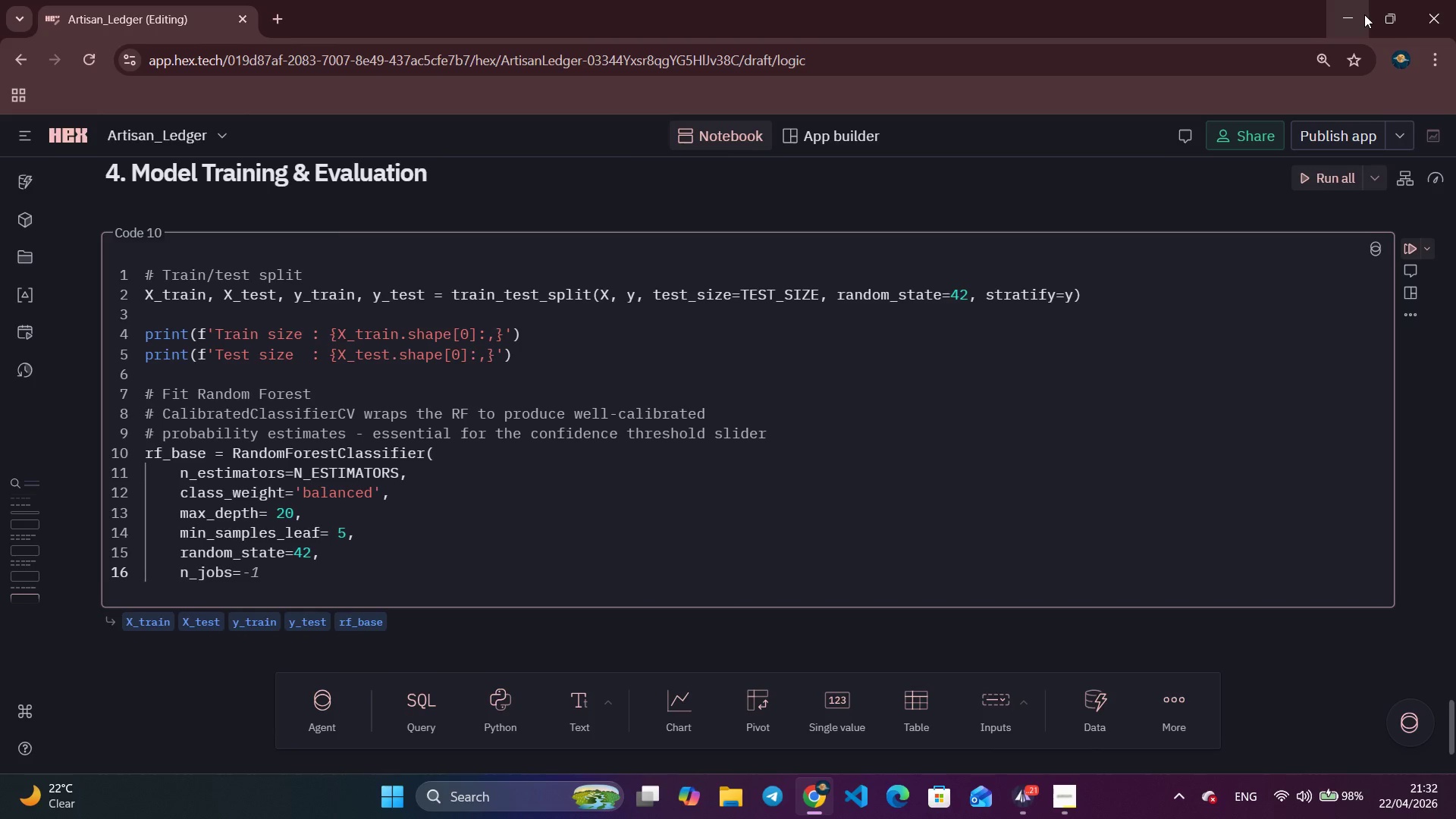 
key(Space)
 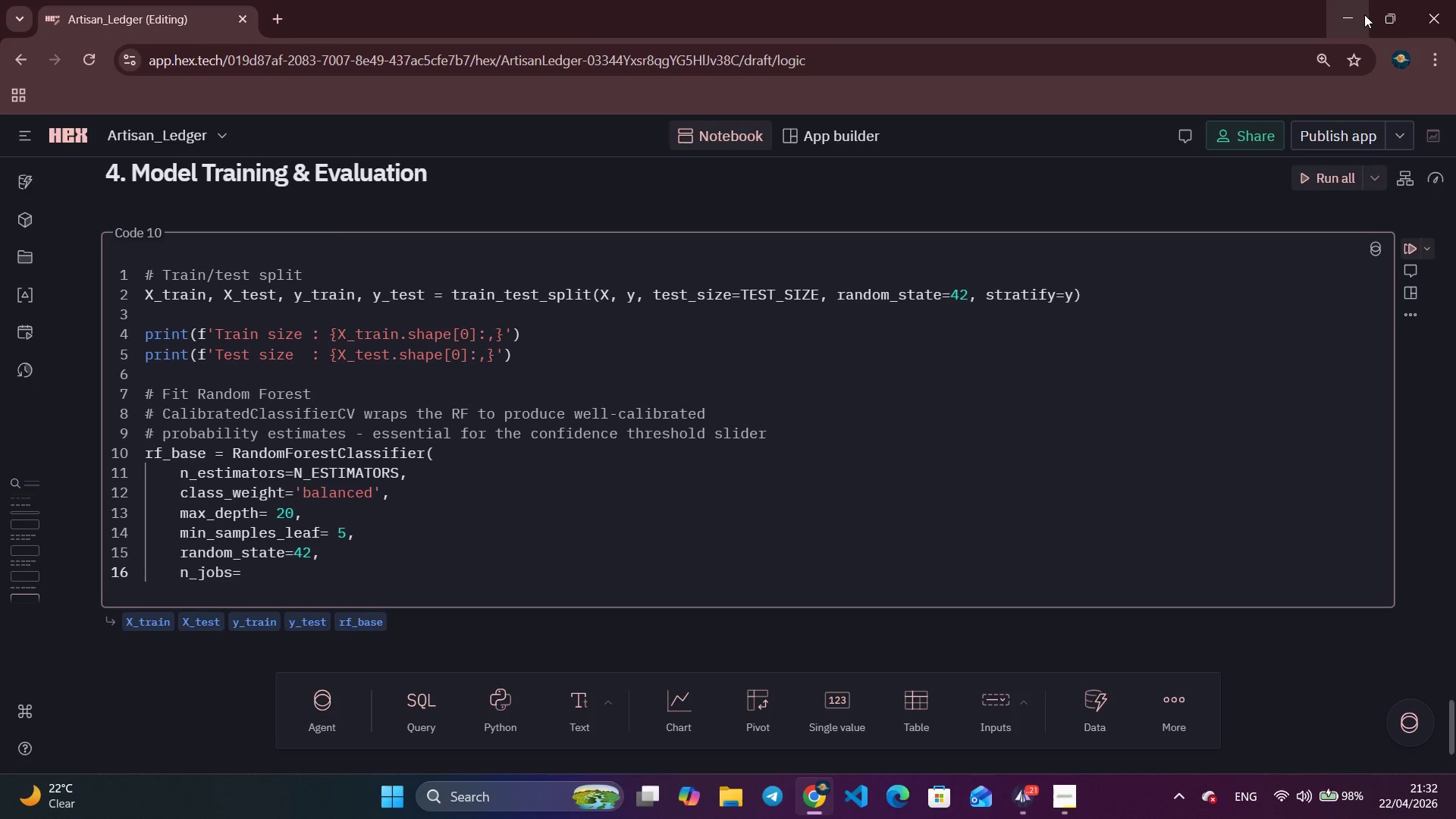 
key(Minus)
 